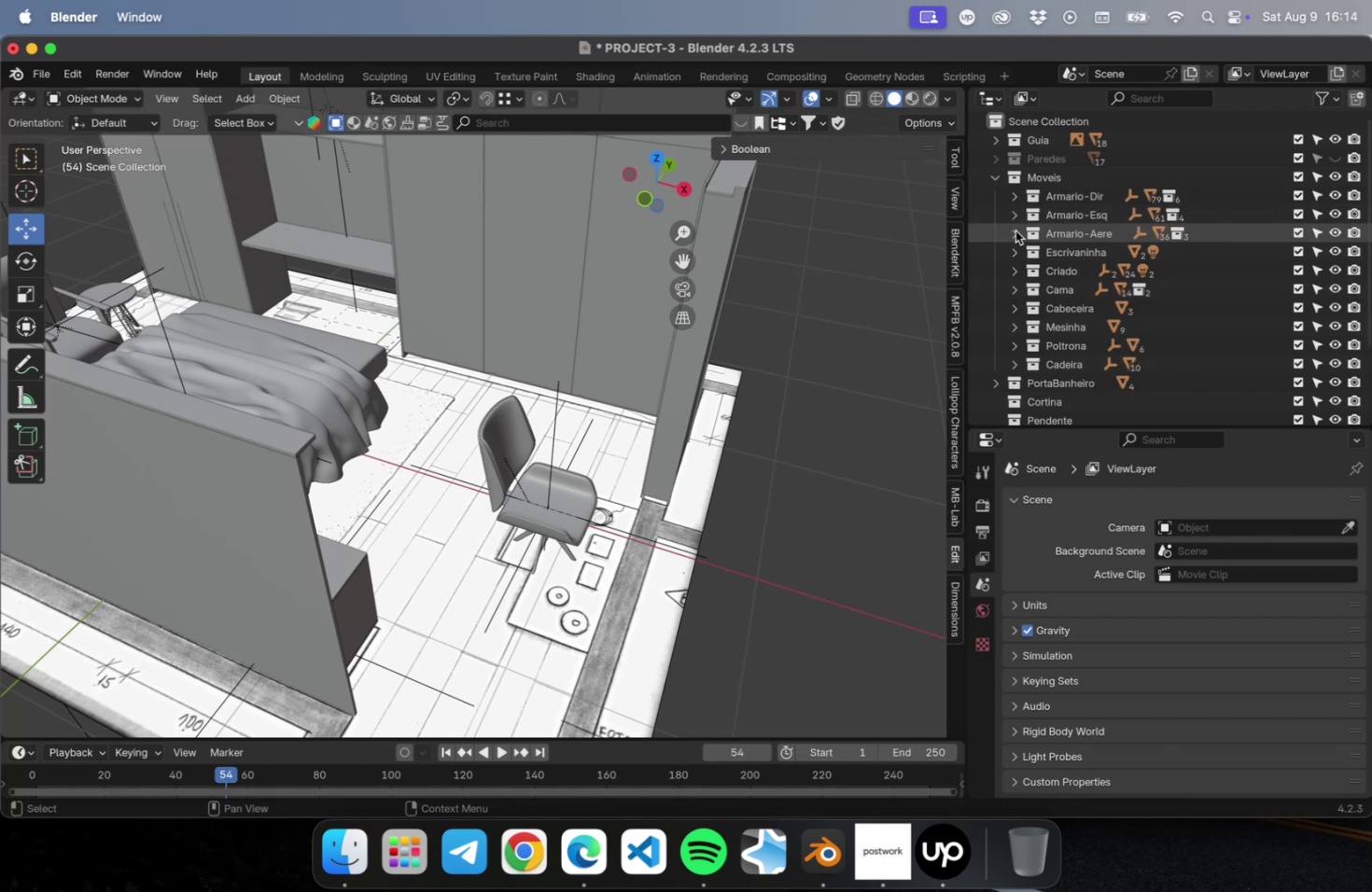 
left_click([1014, 235])
 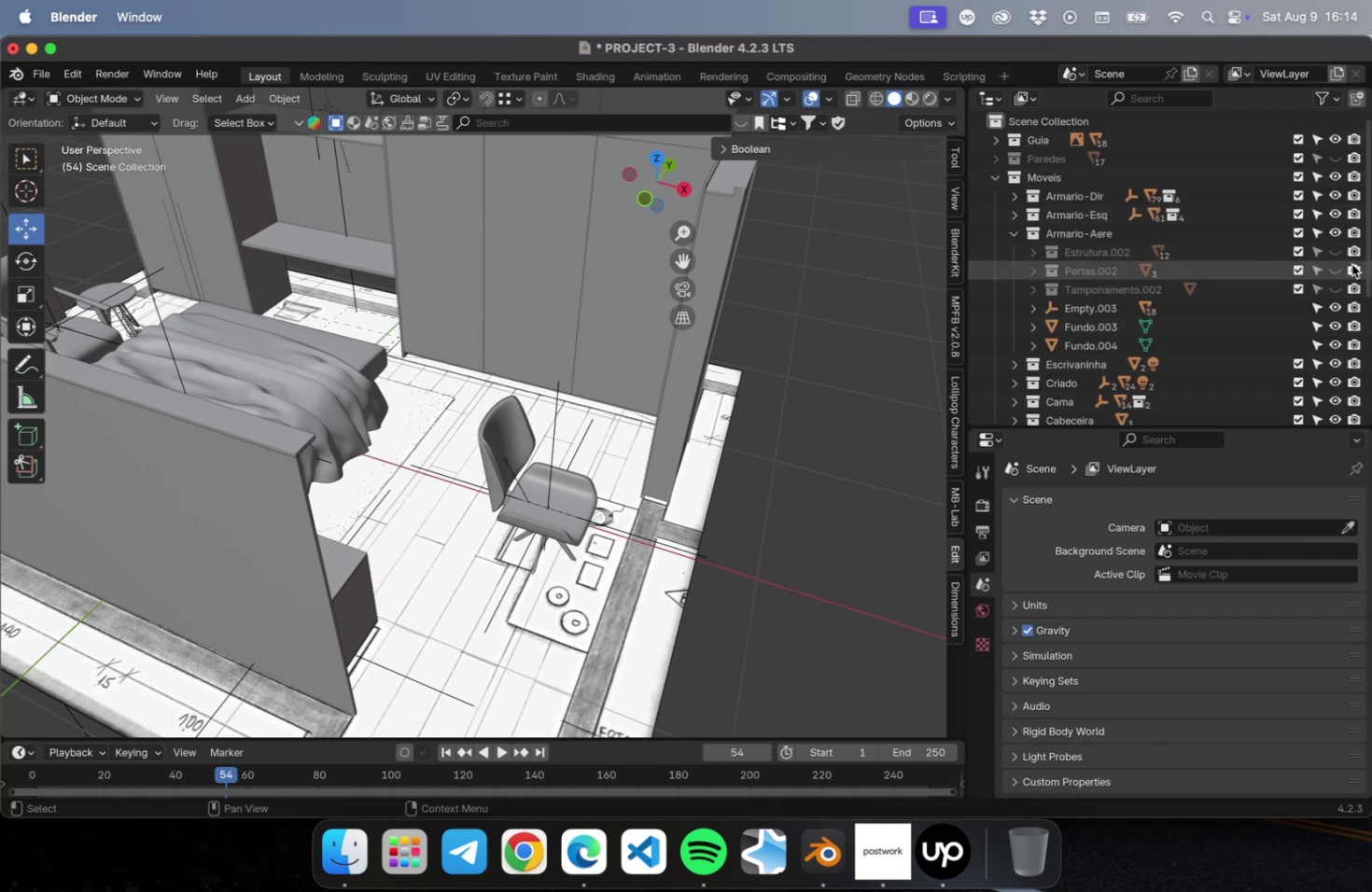 
left_click_drag(start_coordinate=[1337, 252], to_coordinate=[1337, 281])
 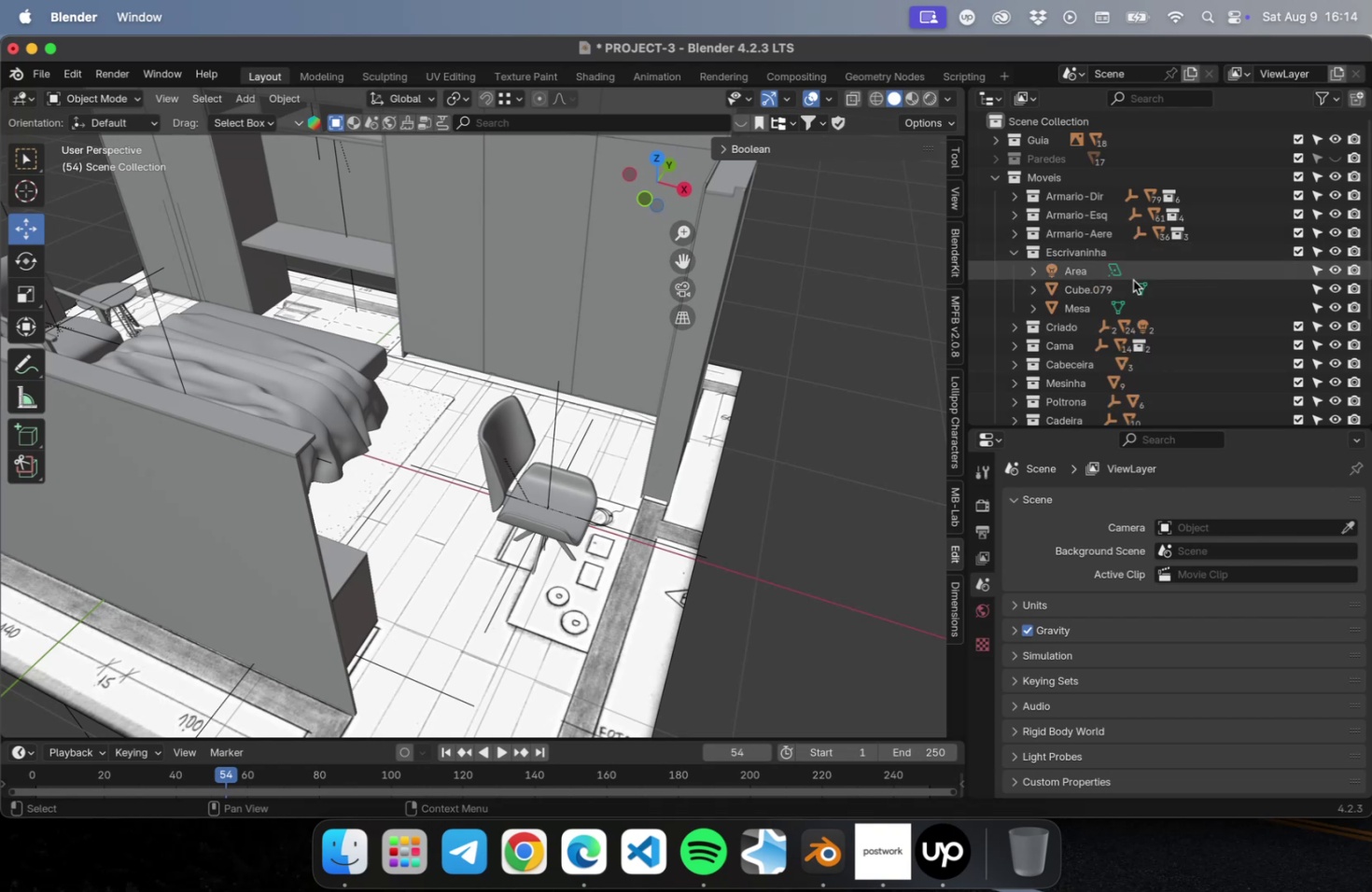 
left_click([1013, 329])
 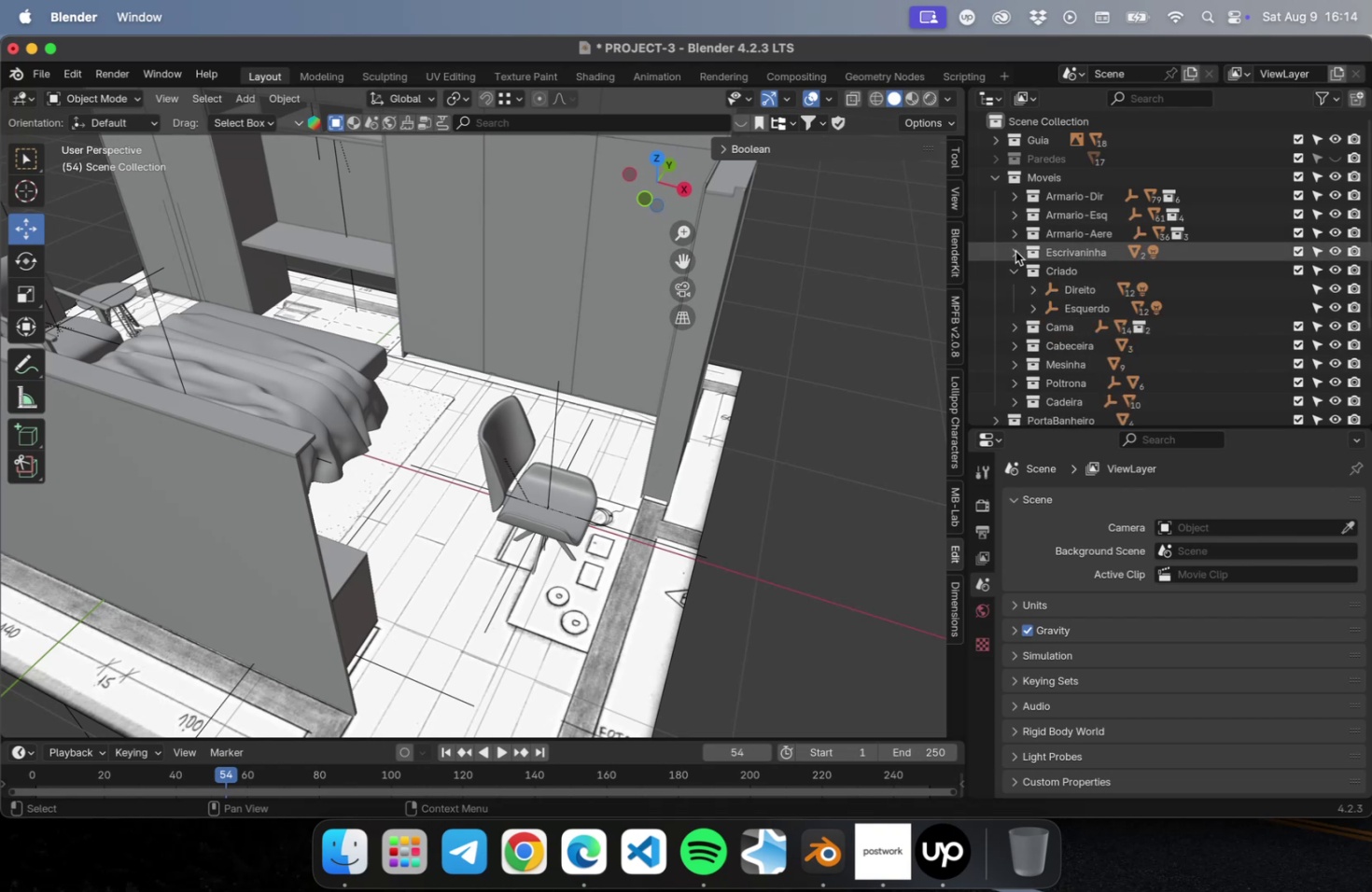 
left_click([1013, 262])
 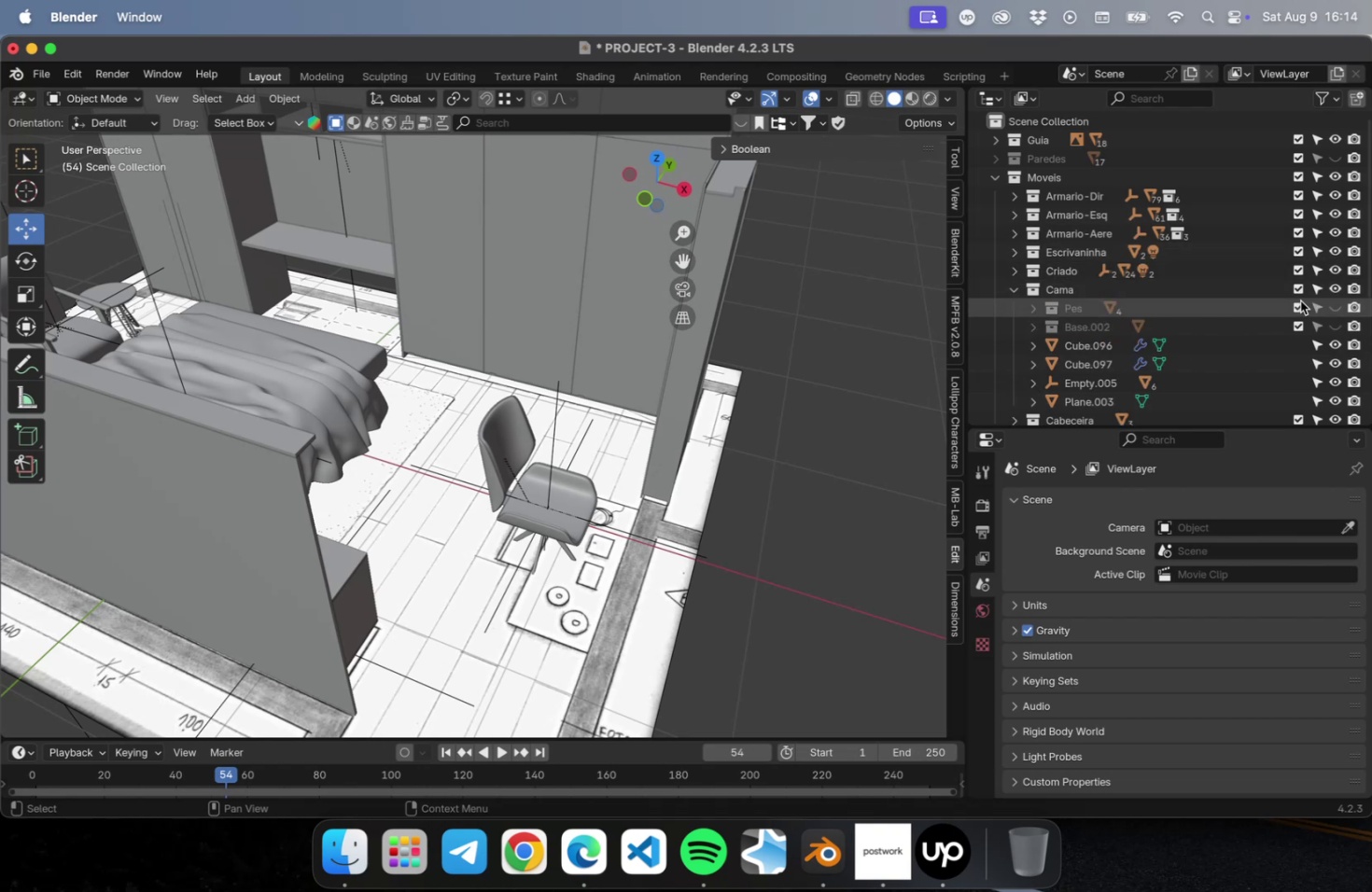 
left_click_drag(start_coordinate=[1338, 306], to_coordinate=[1334, 328])
 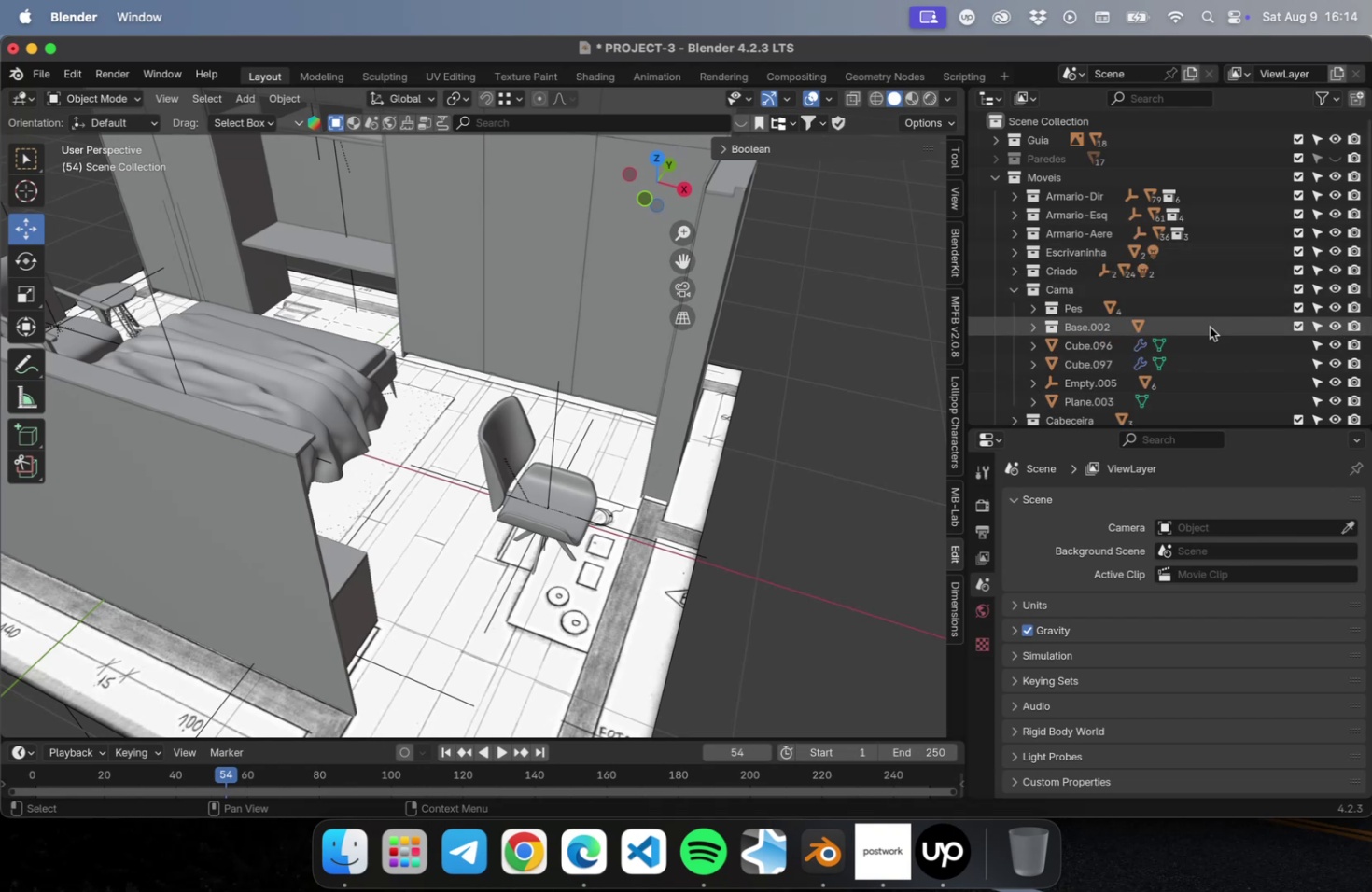 
key(Meta+S)
 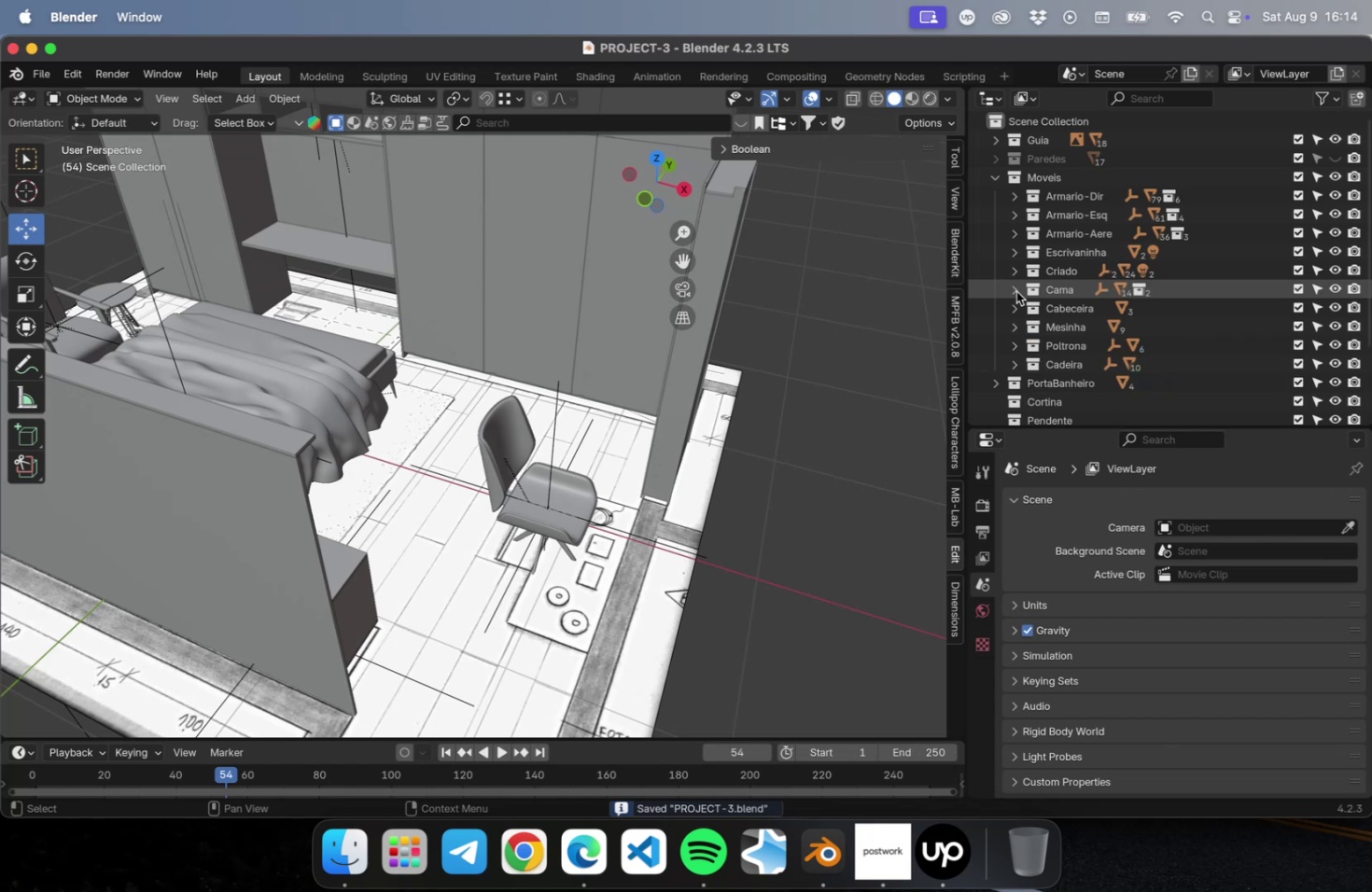 
left_click([1012, 309])
 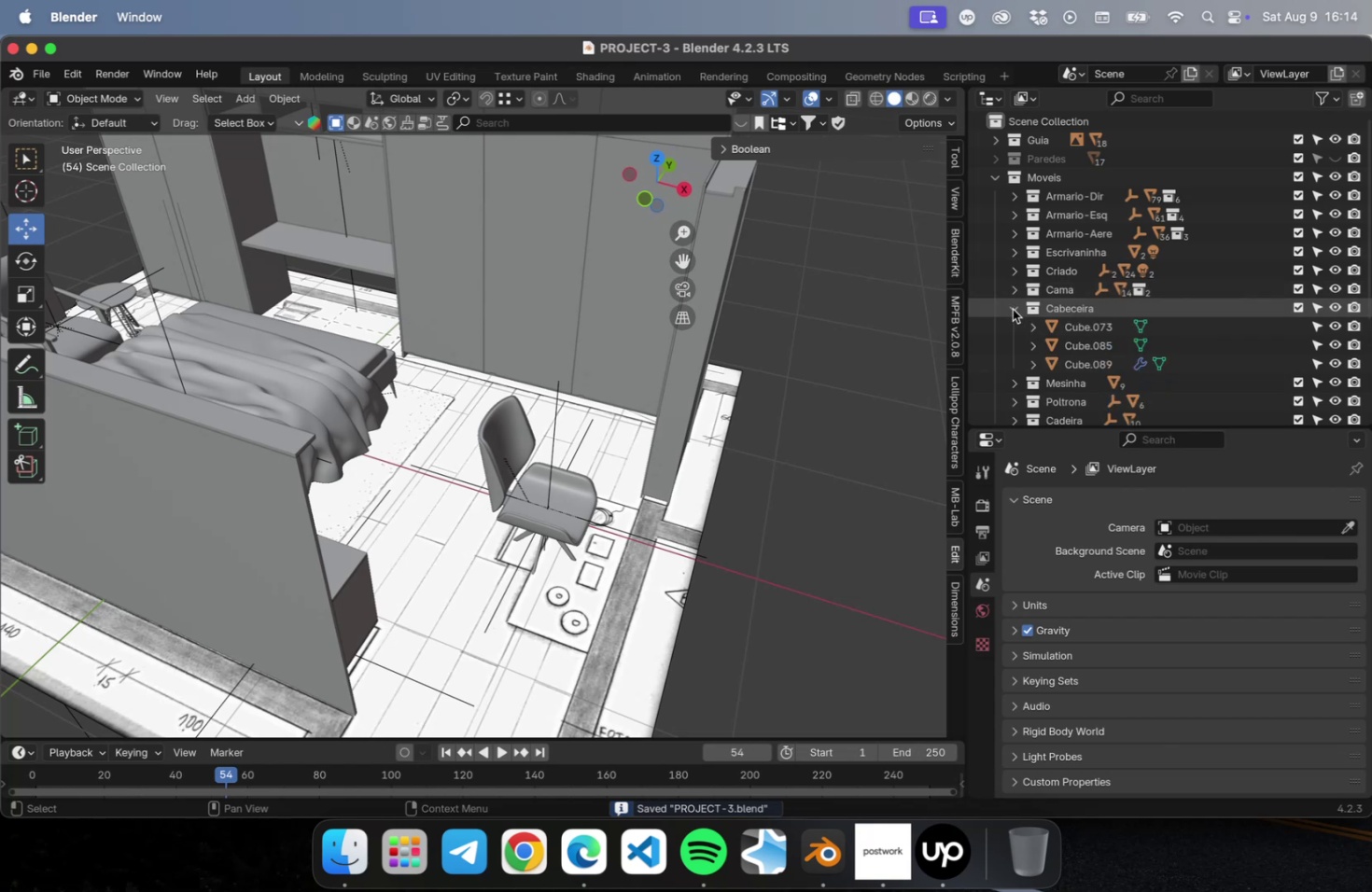 
left_click([1012, 309])
 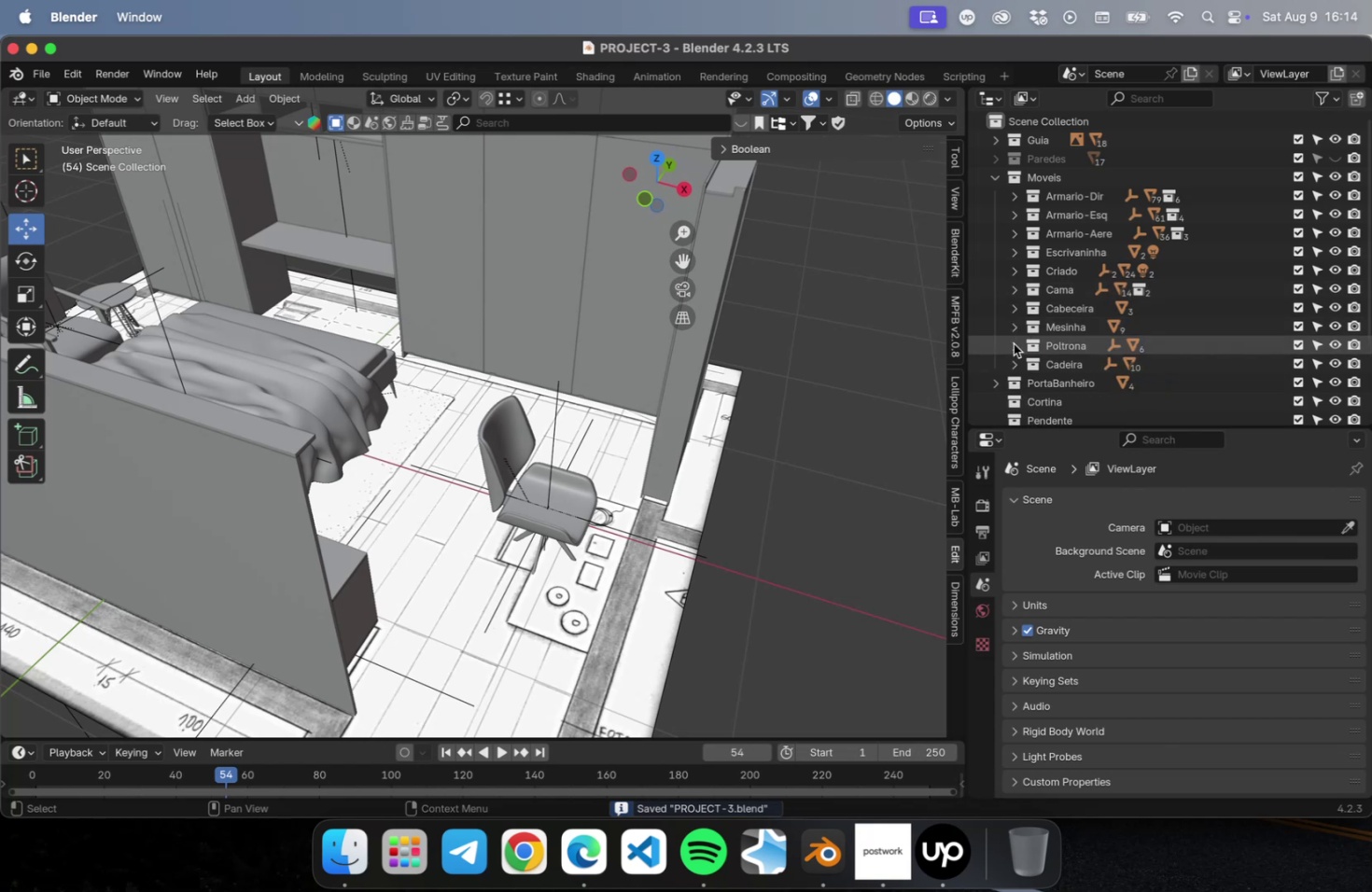 
double_click([1013, 343])
 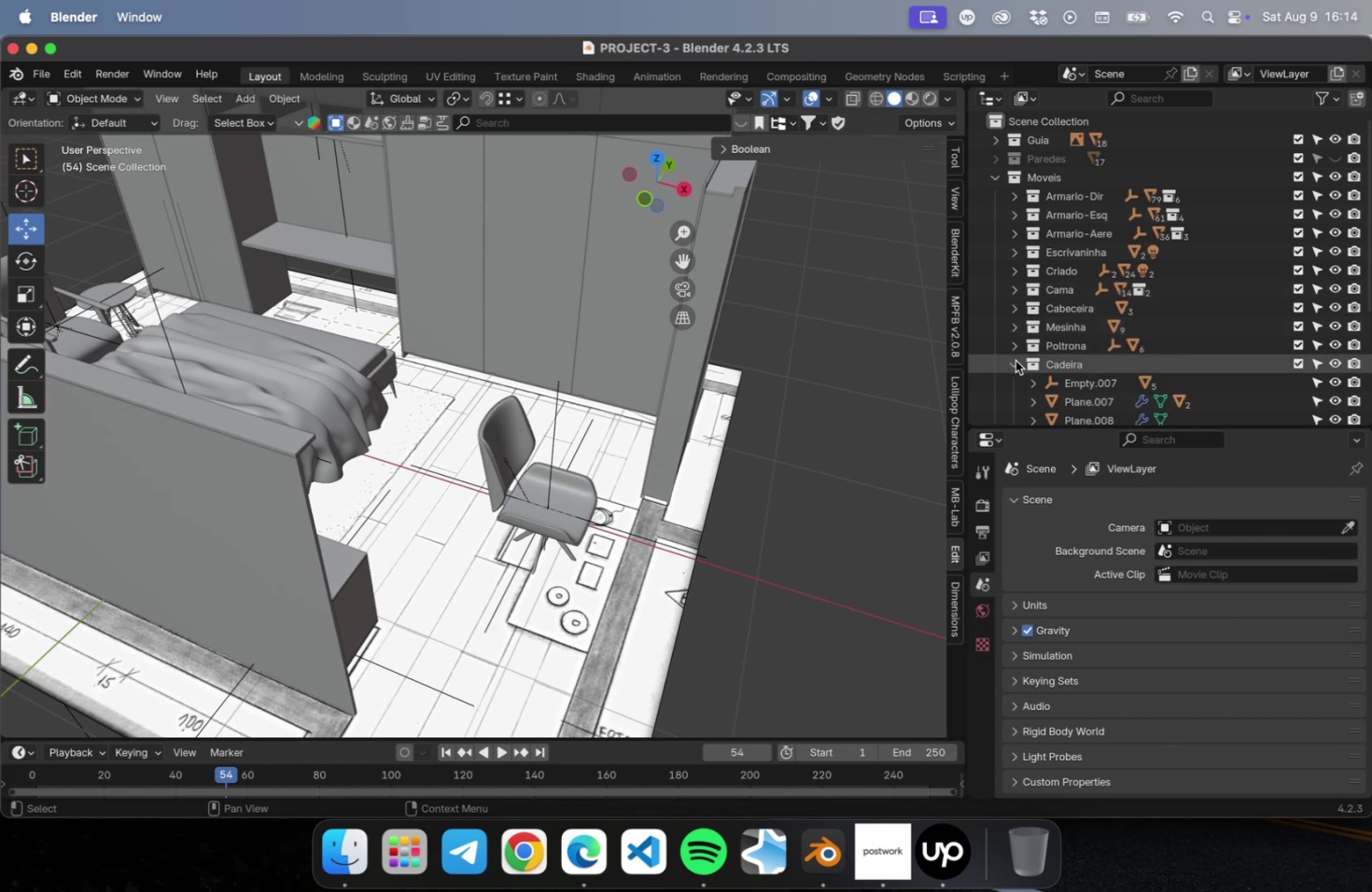 
double_click([1015, 360])
 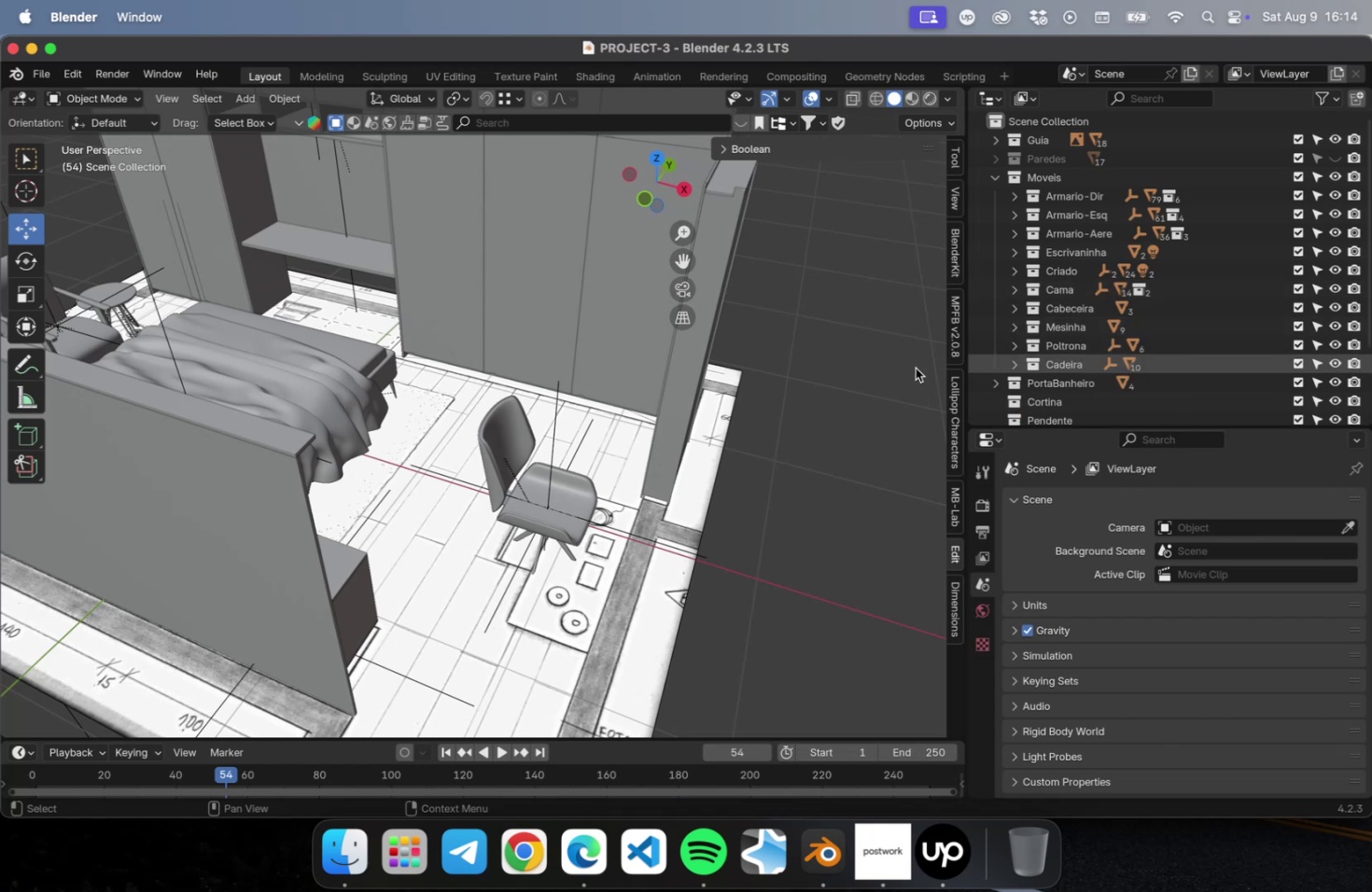 
scroll: coordinate [623, 506], scroll_direction: down, amount: 4.0
 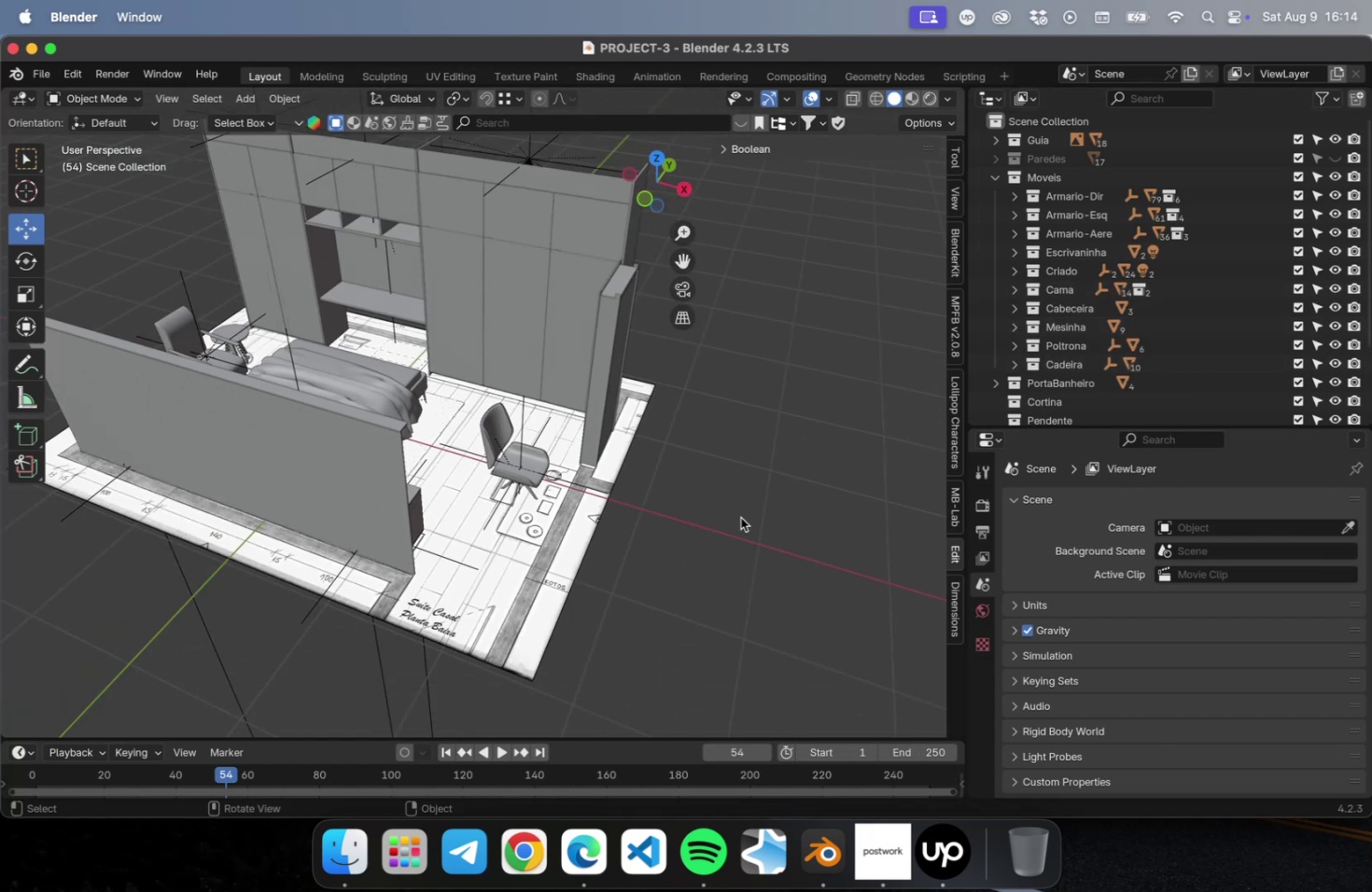 
left_click([741, 517])
 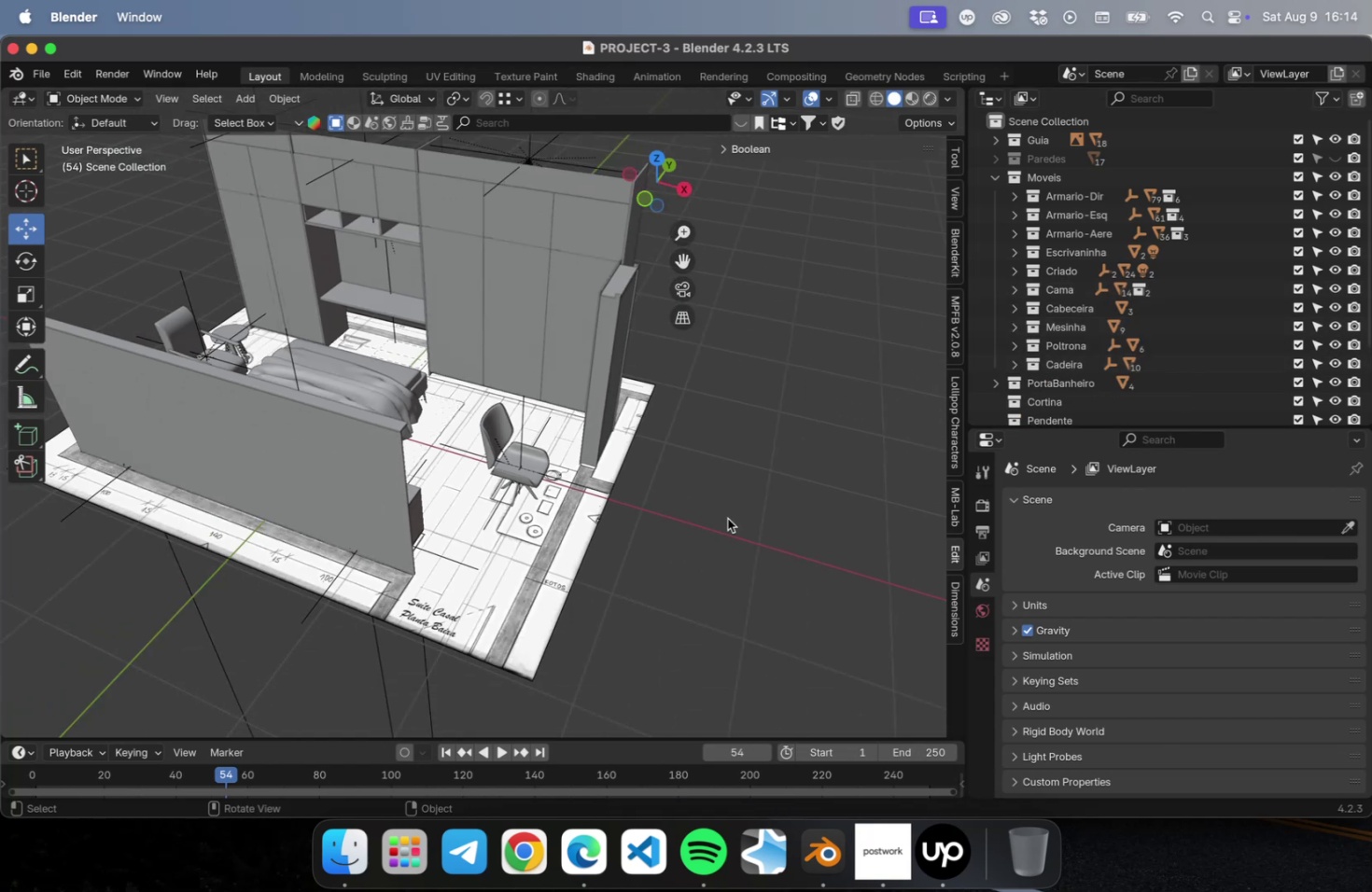 
key(Meta+CommandLeft)
 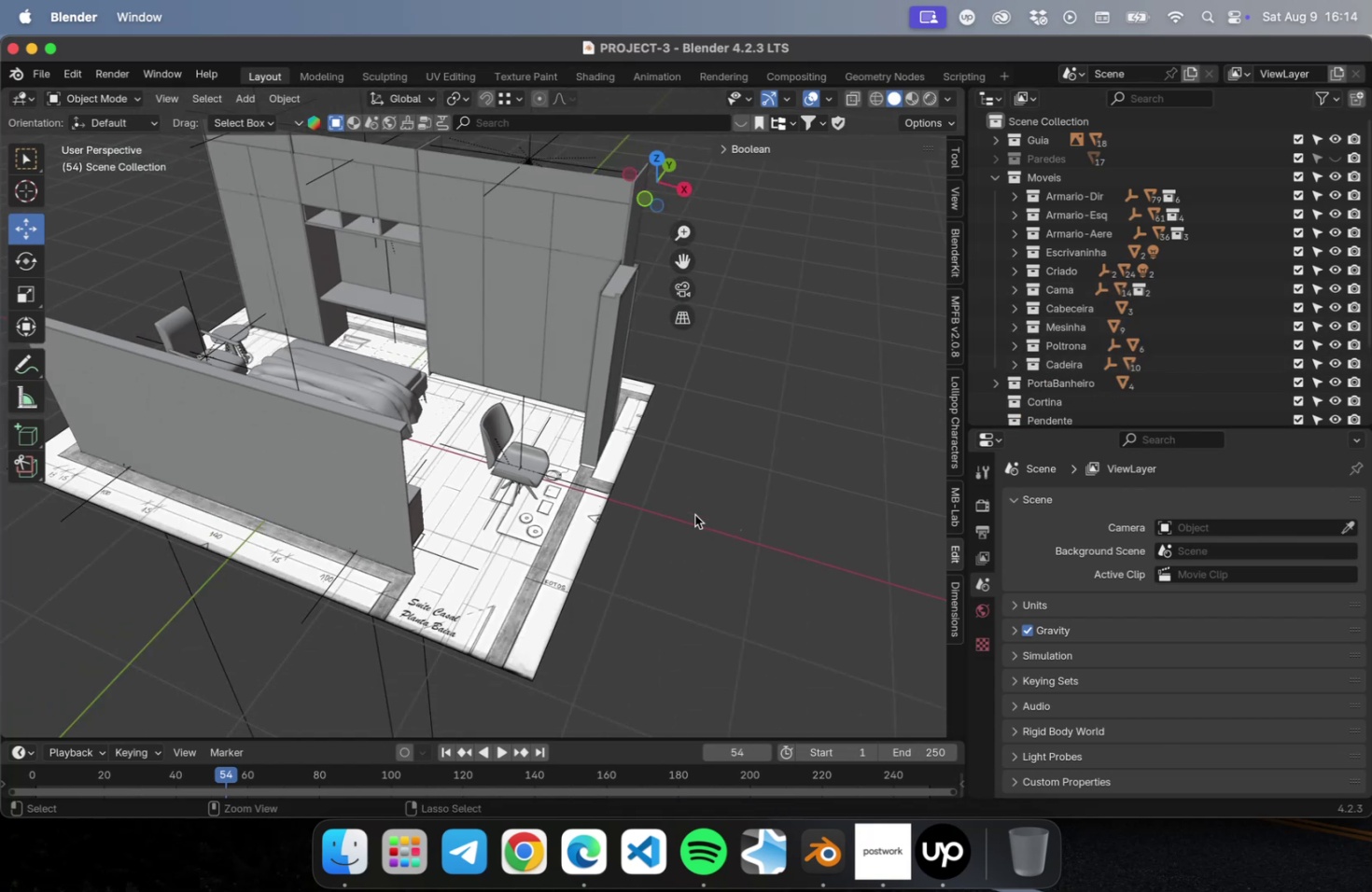 
key(Meta+S)
 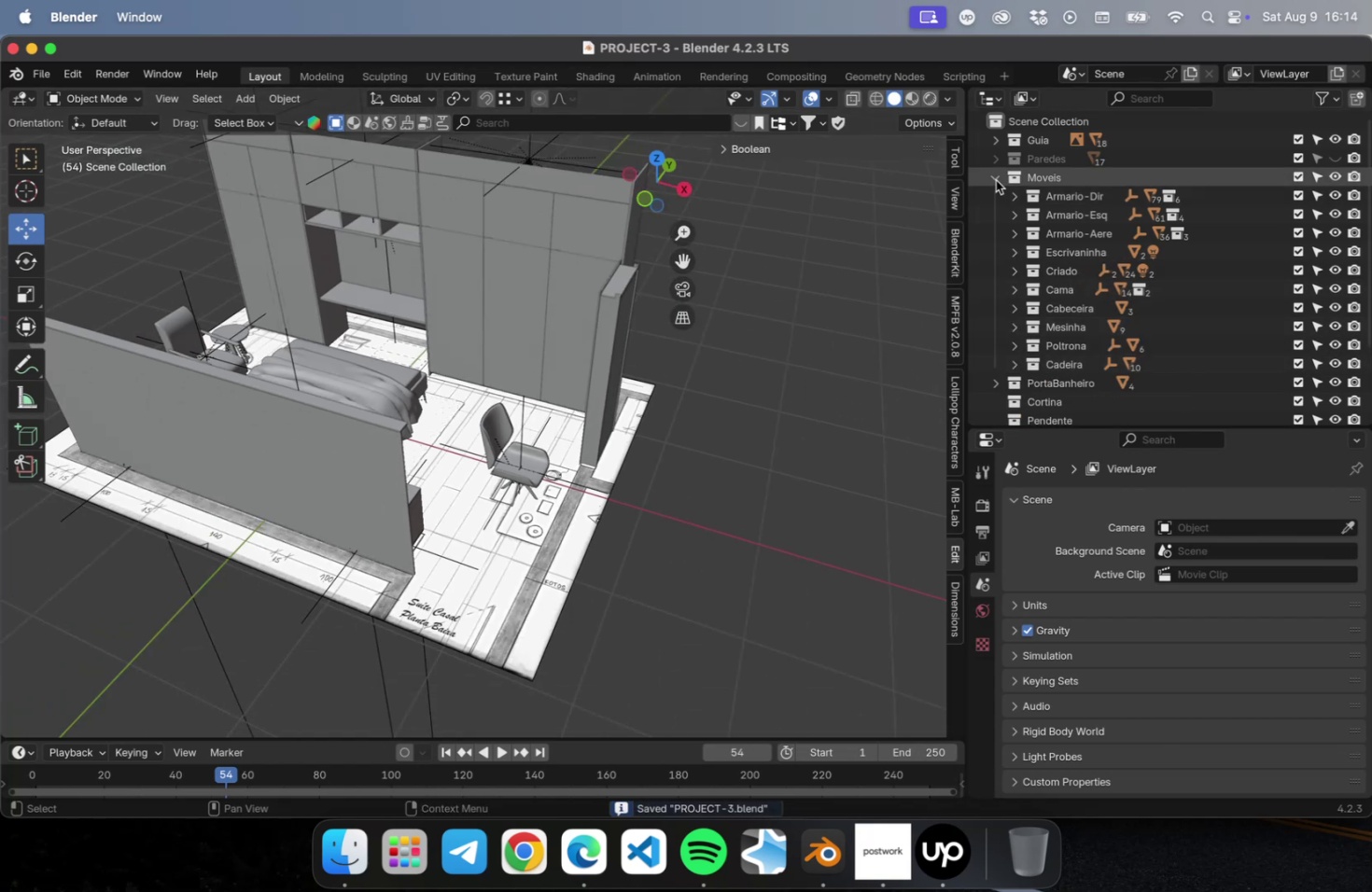 
hold_key(key=ShiftLeft, duration=0.47)
 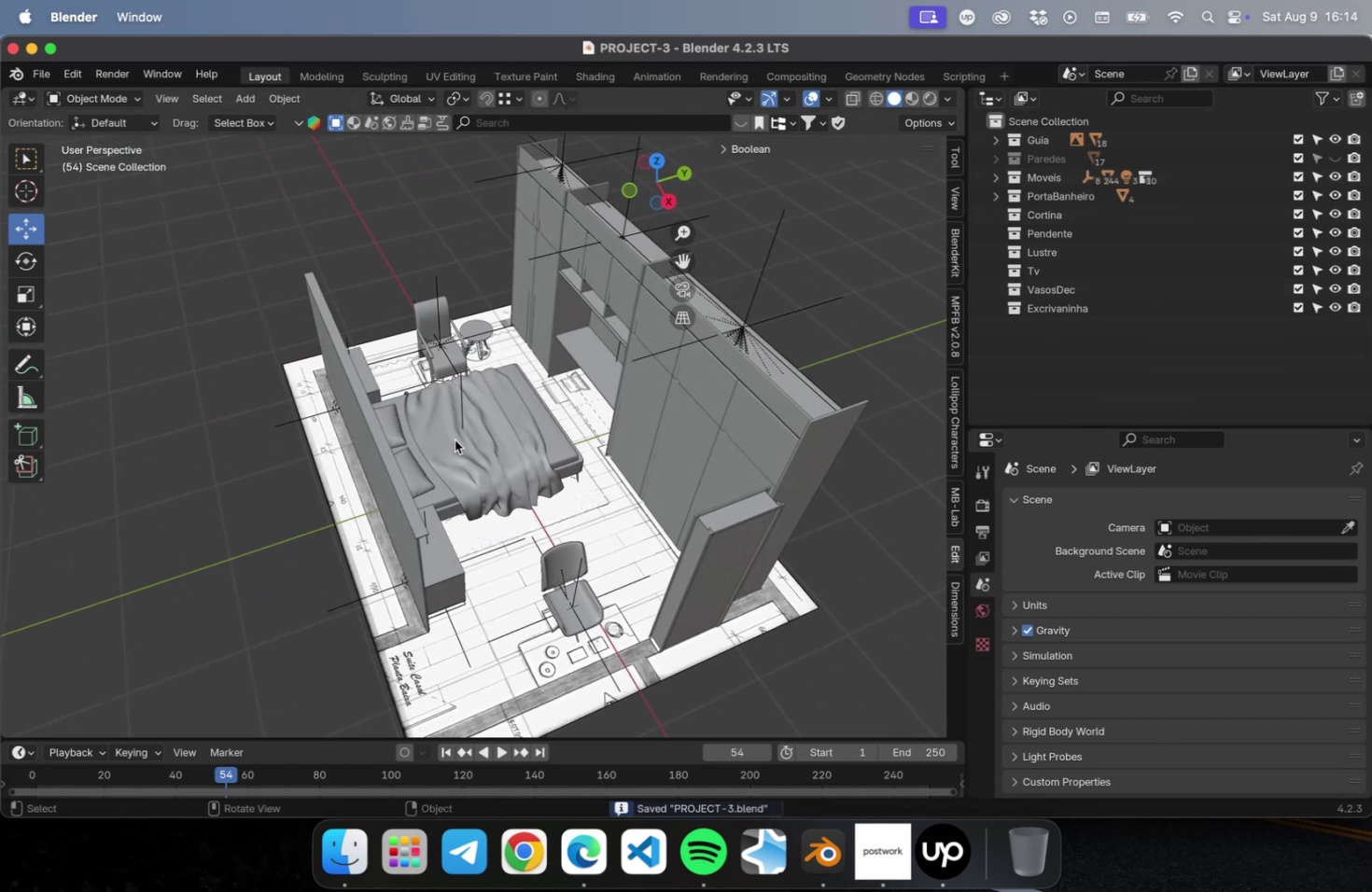 
scroll: coordinate [545, 425], scroll_direction: up, amount: 22.0
 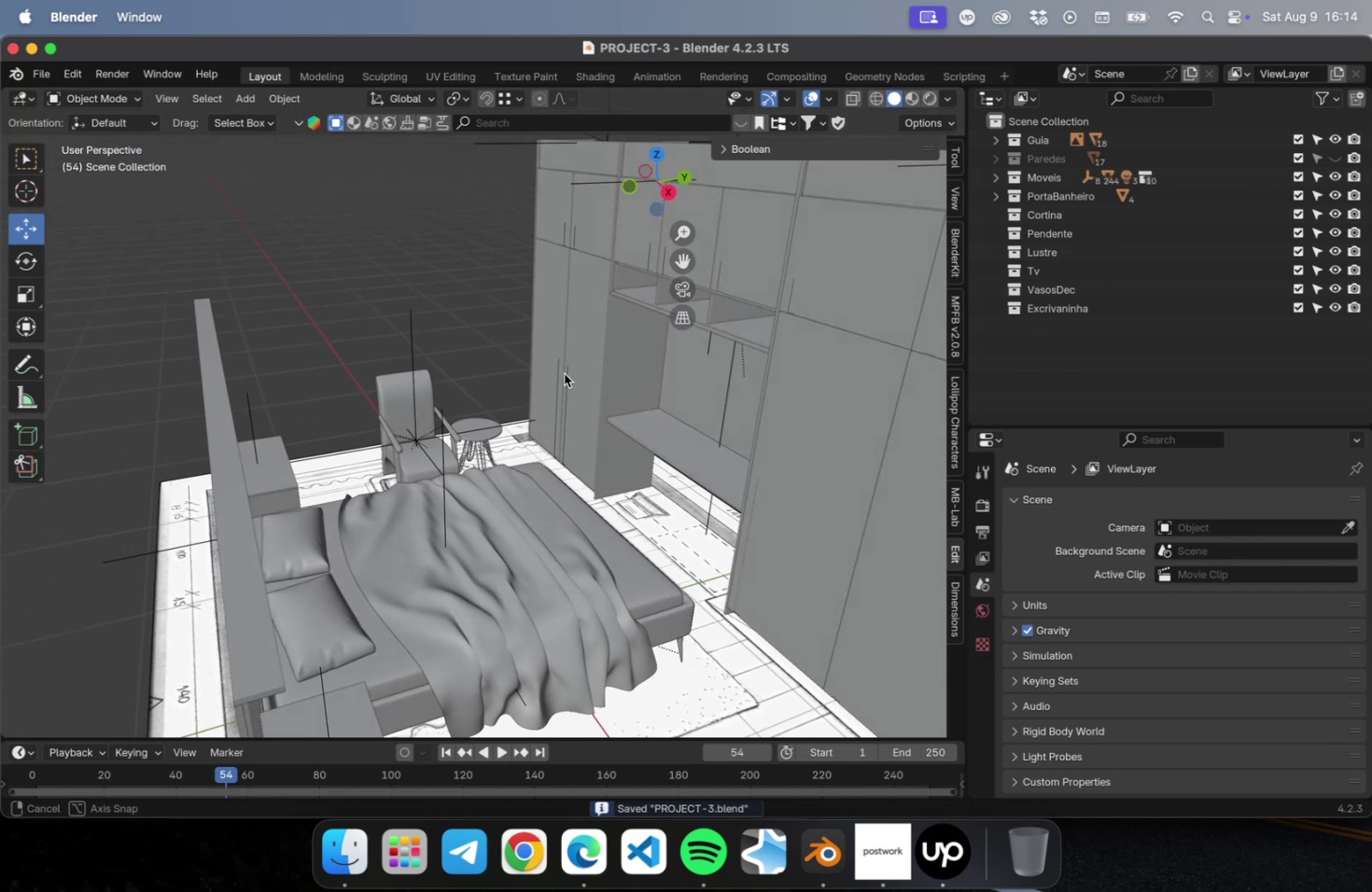 
hold_key(key=ShiftLeft, duration=0.96)
 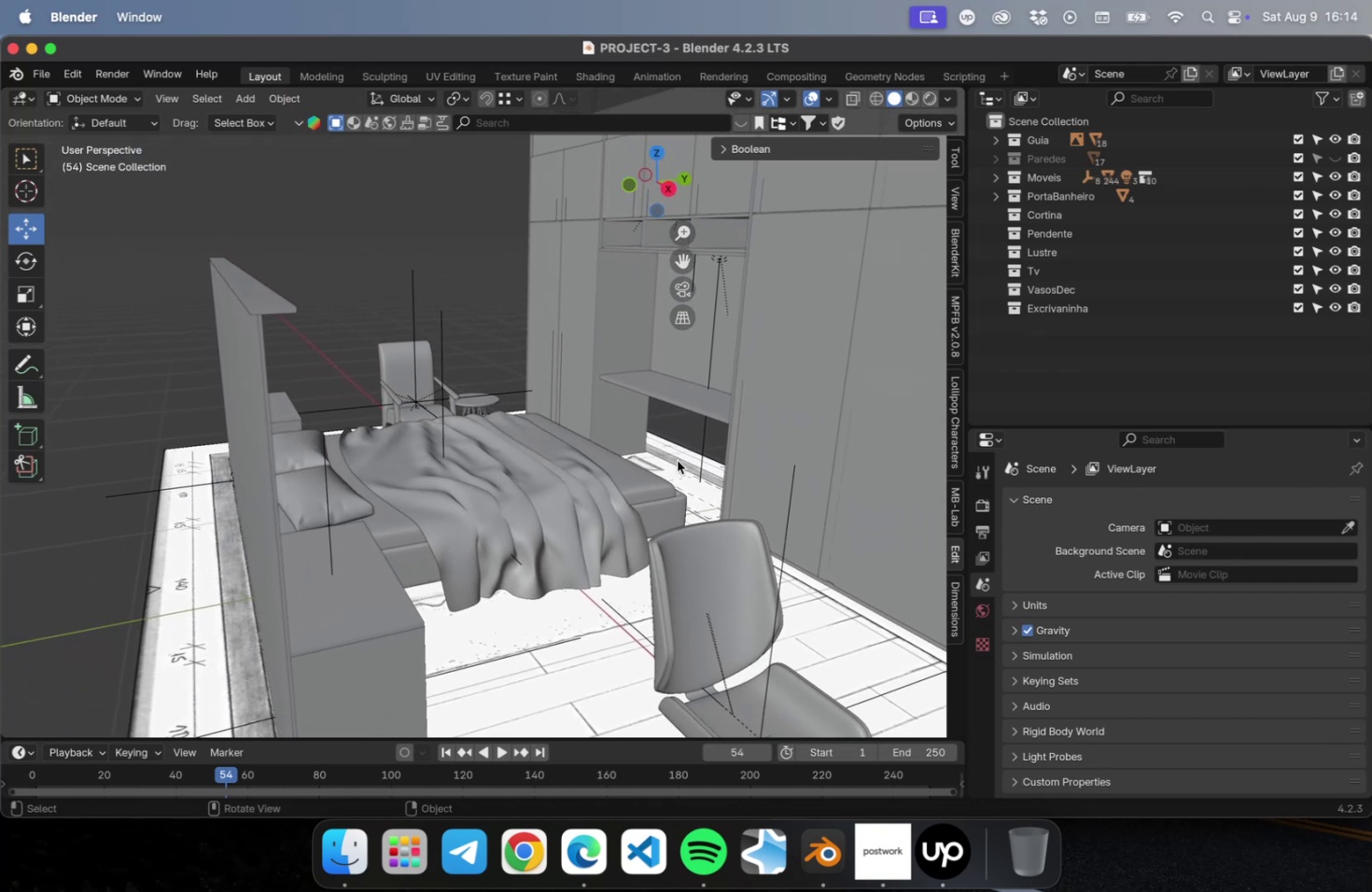 
scroll: coordinate [675, 457], scroll_direction: up, amount: 5.0
 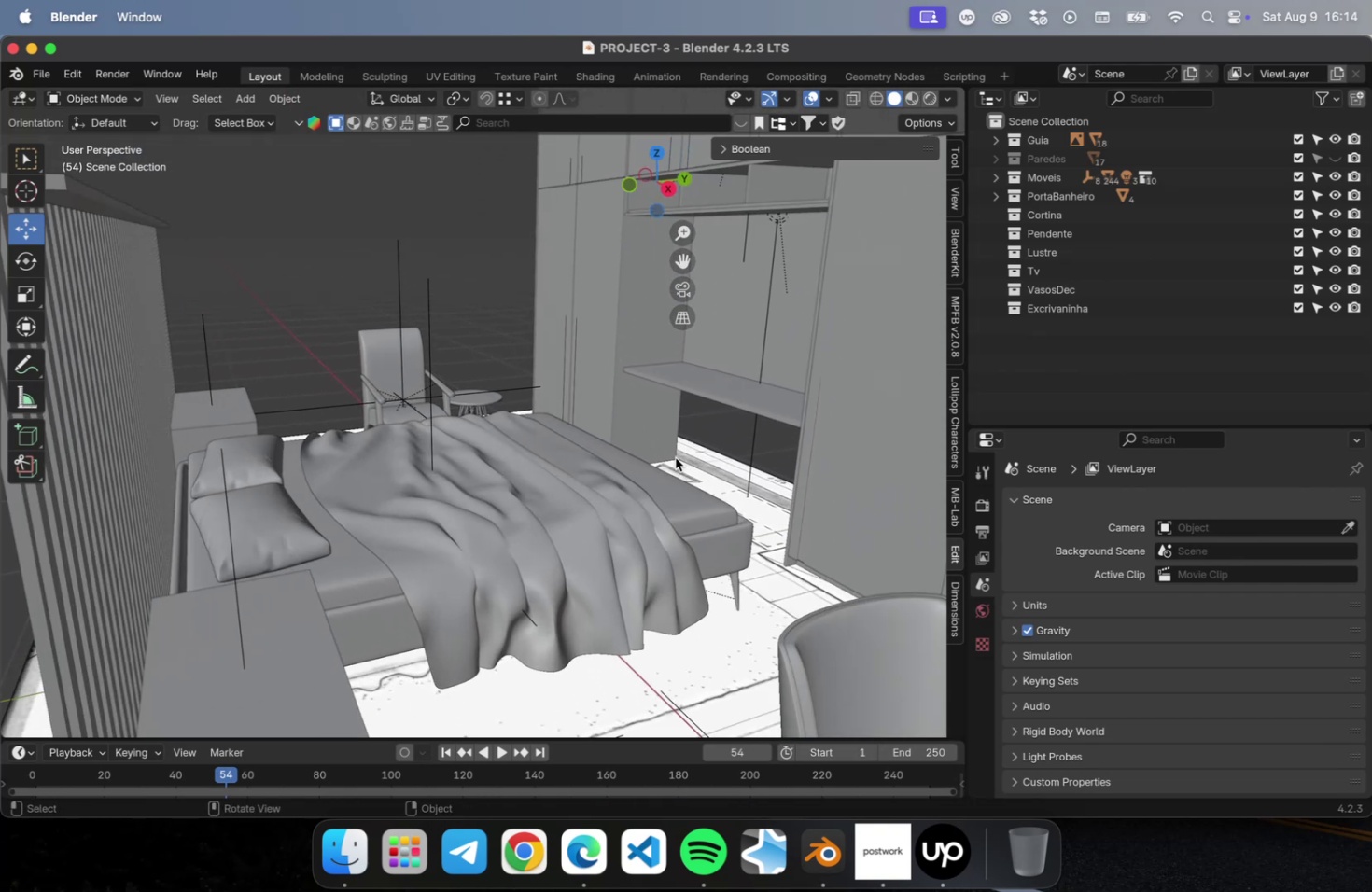 
hold_key(key=ShiftLeft, duration=1.56)
 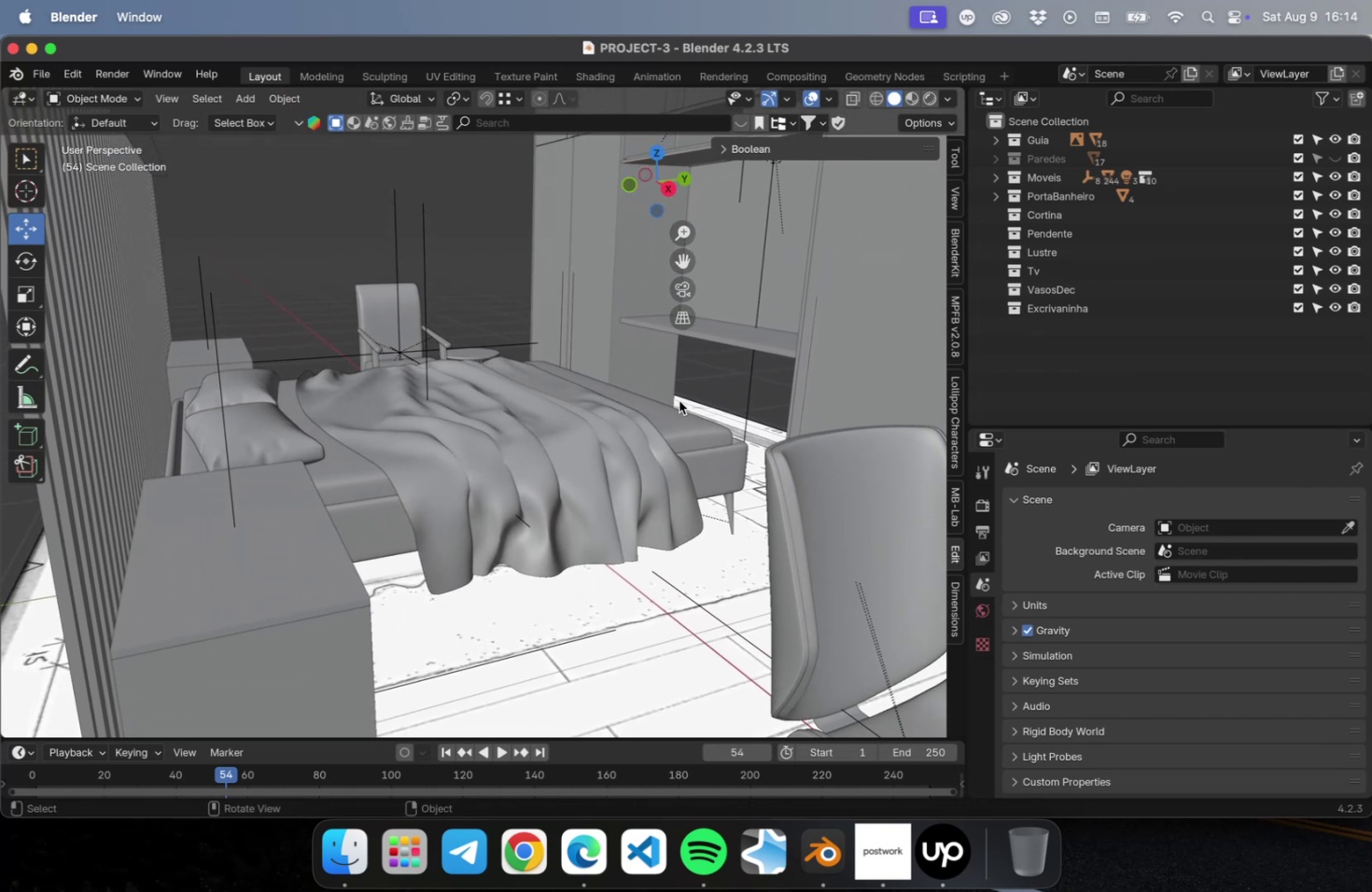 
key(Meta+S)
 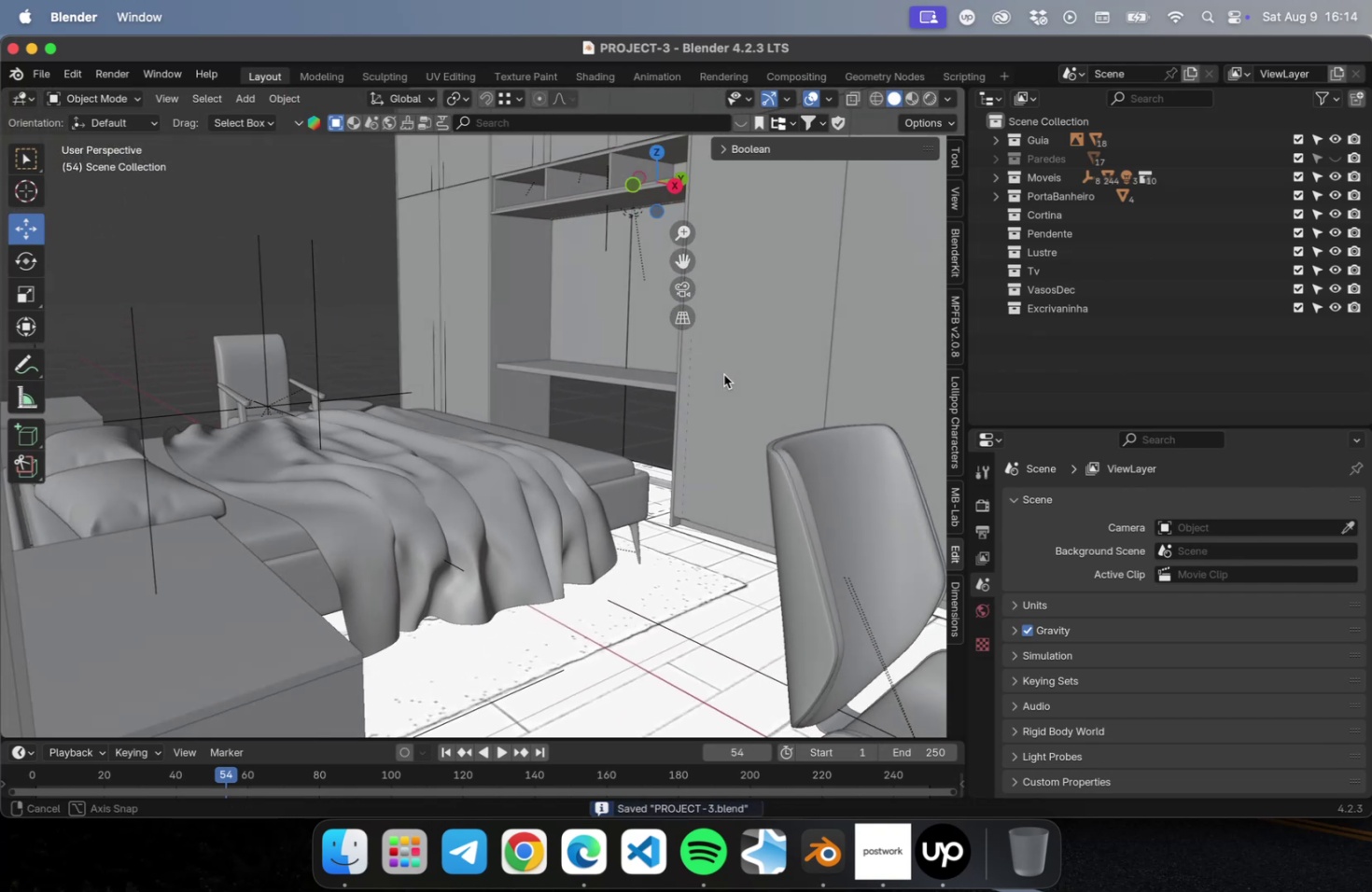 
scroll: coordinate [655, 415], scroll_direction: up, amount: 30.0
 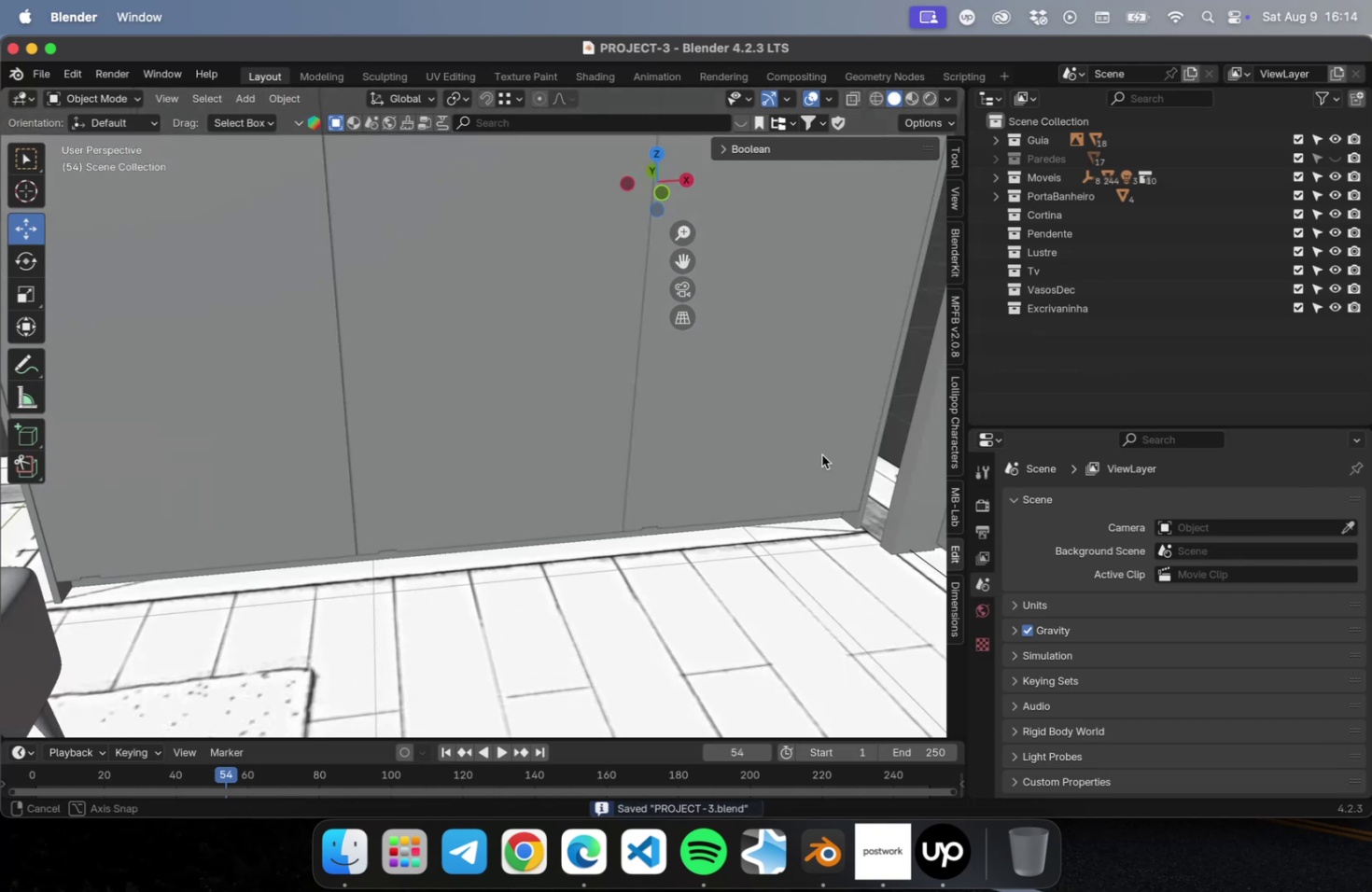 
scroll: coordinate [432, 430], scroll_direction: down, amount: 61.0
 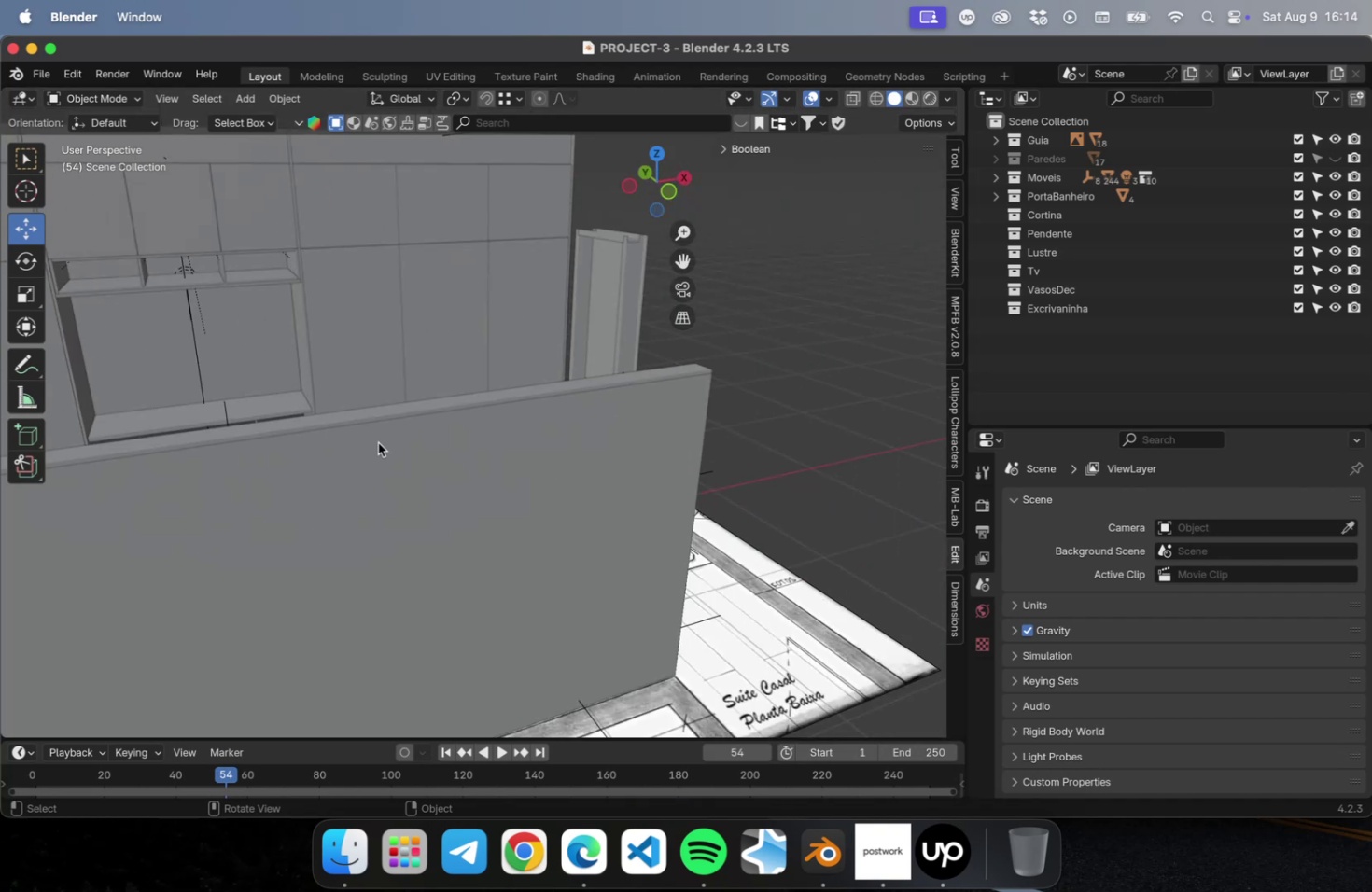 
hold_key(key=ShiftLeft, duration=0.46)
 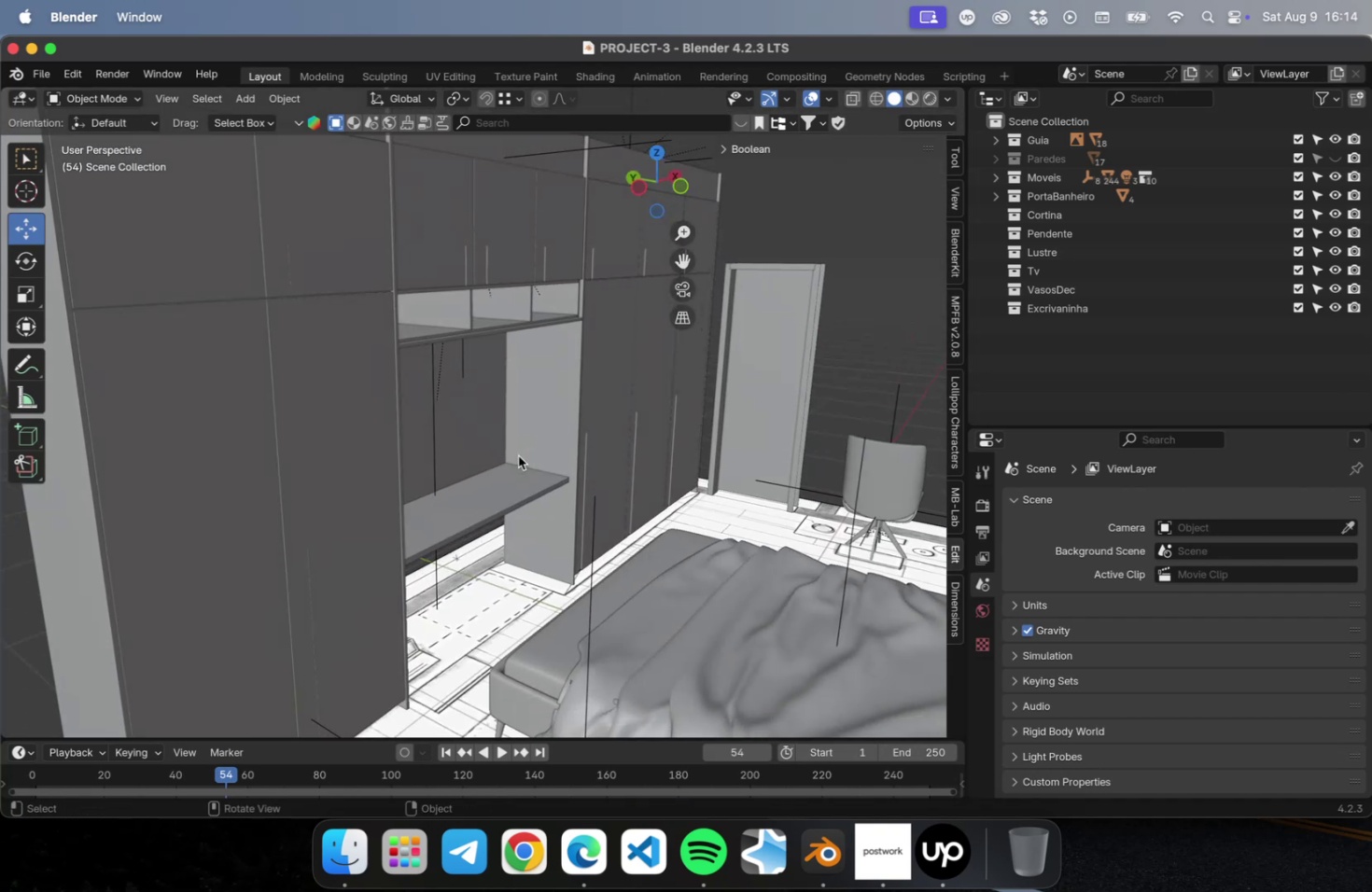 
key(Shift+ShiftLeft)
 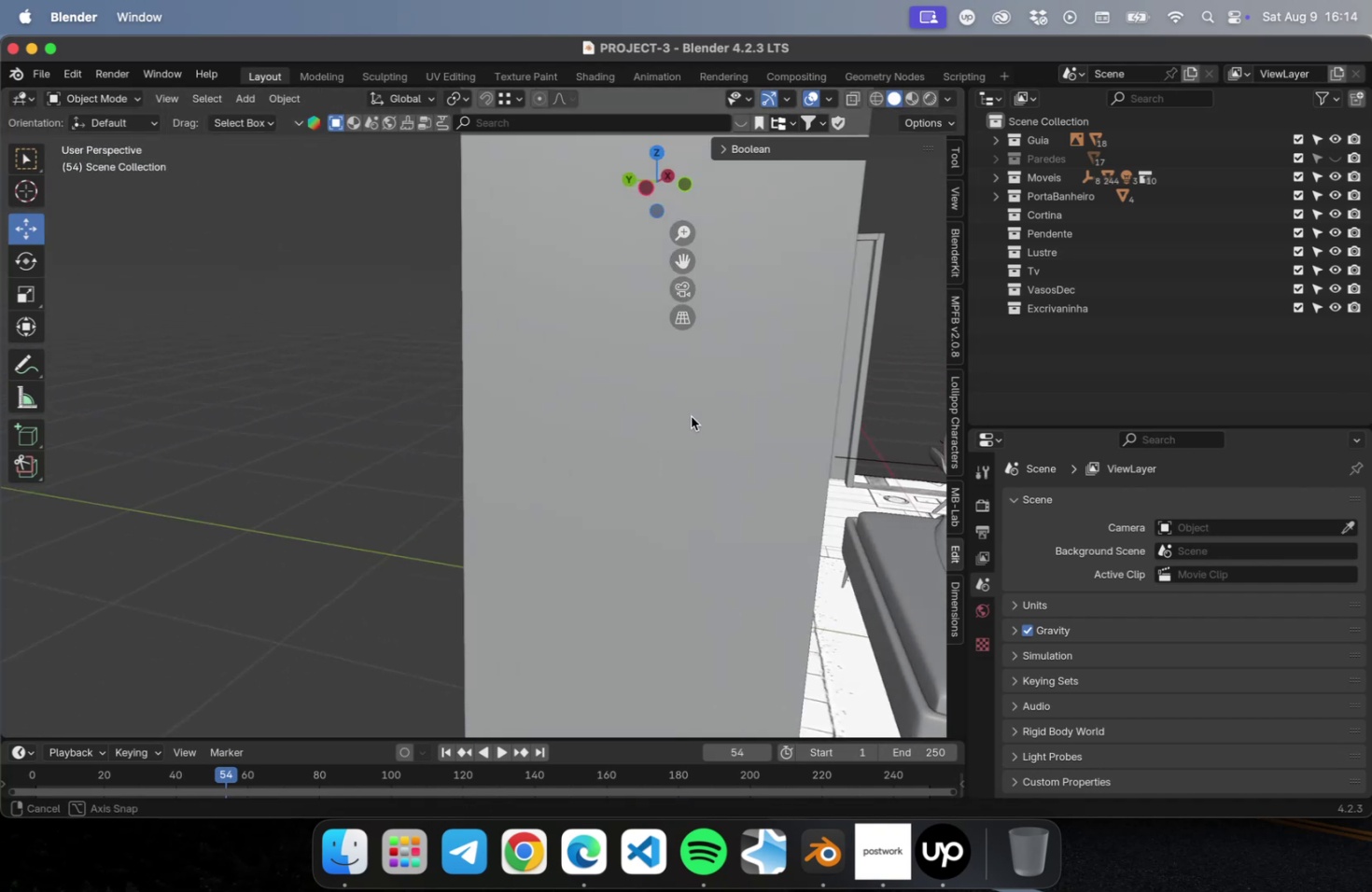 
scroll: coordinate [713, 411], scroll_direction: down, amount: 17.0
 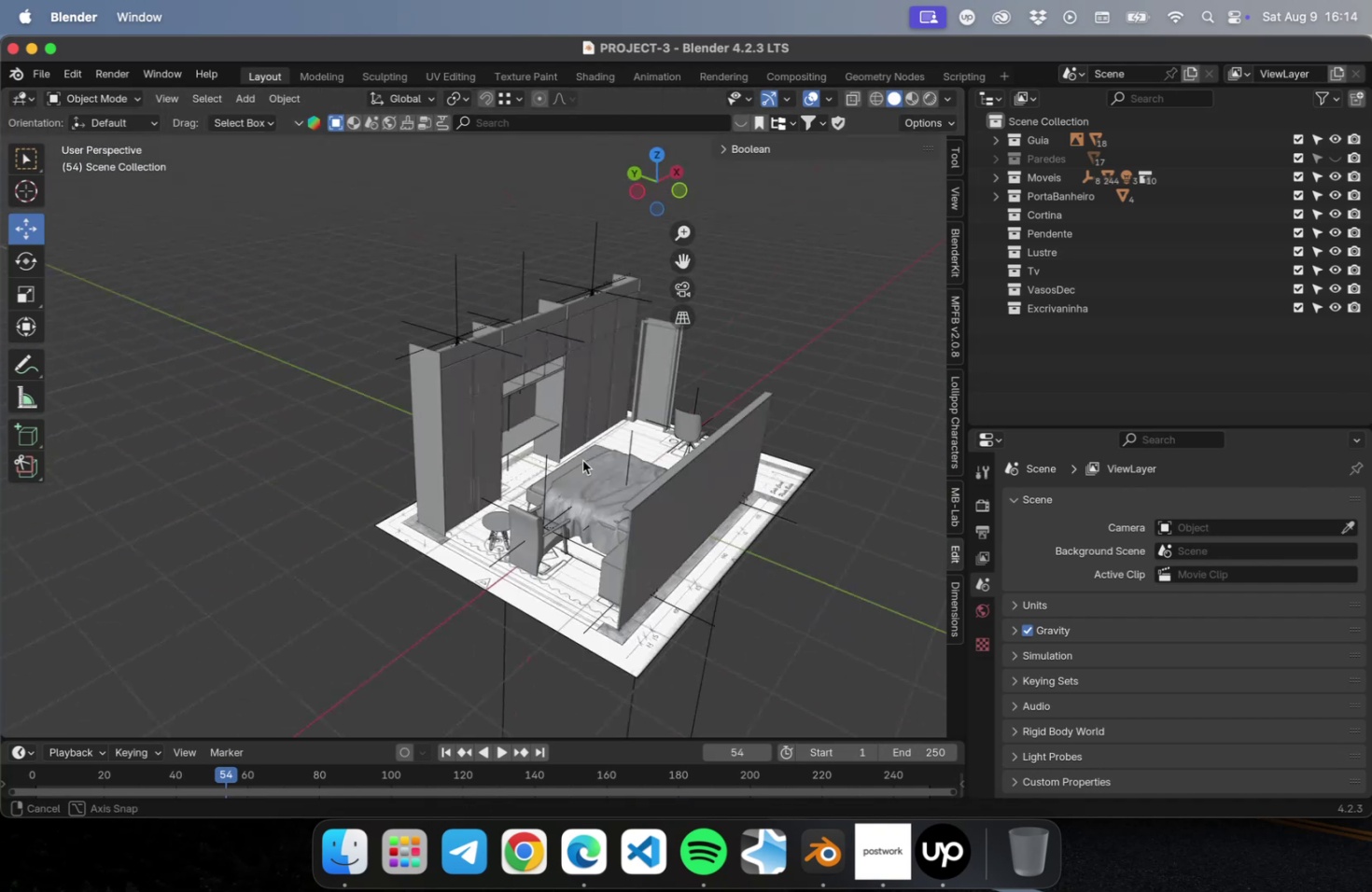 
scroll: coordinate [539, 375], scroll_direction: up, amount: 29.0
 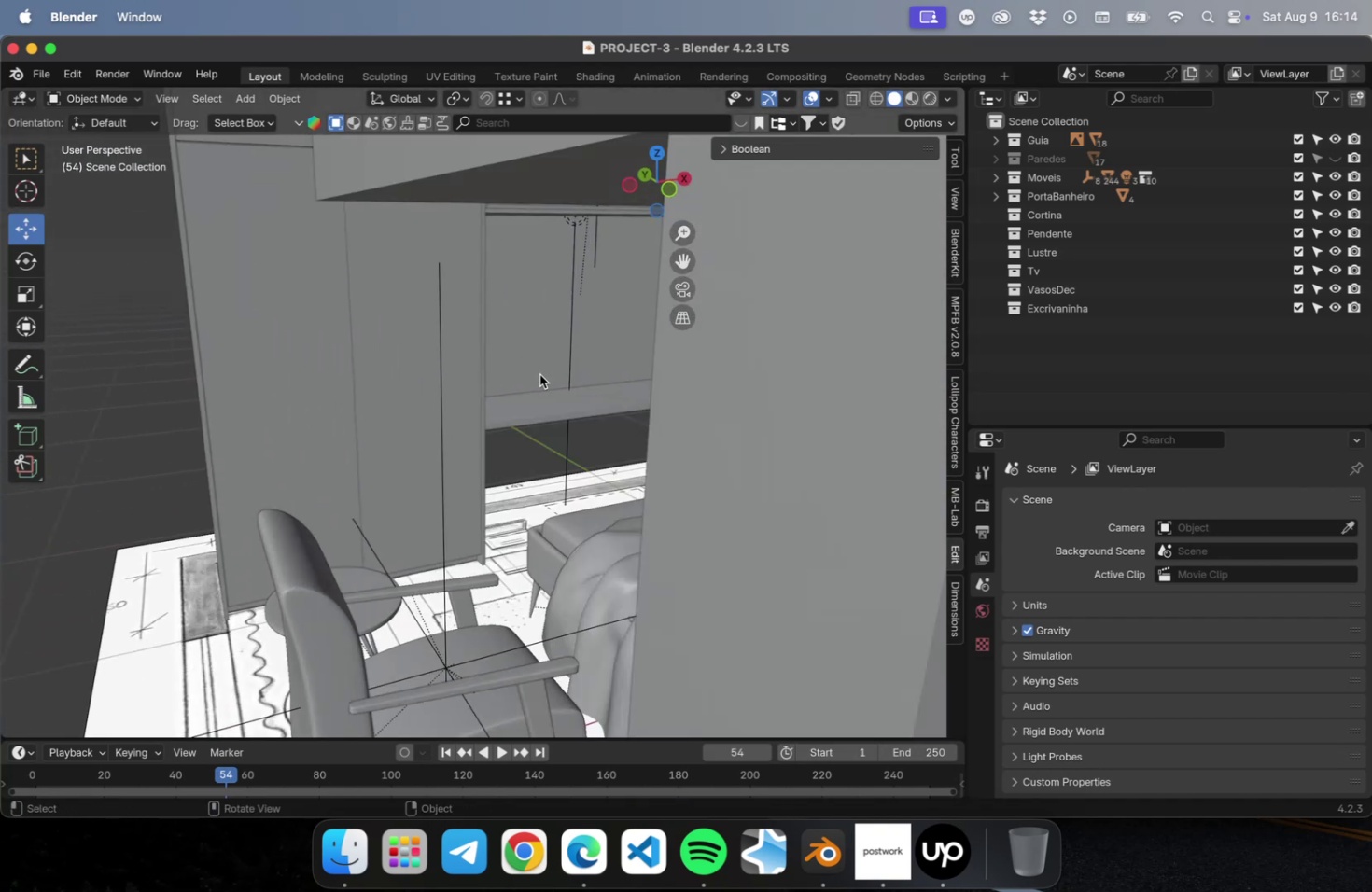 
hold_key(key=ShiftLeft, duration=0.96)
scroll: coordinate [409, 602], scroll_direction: up, amount: 1.0
 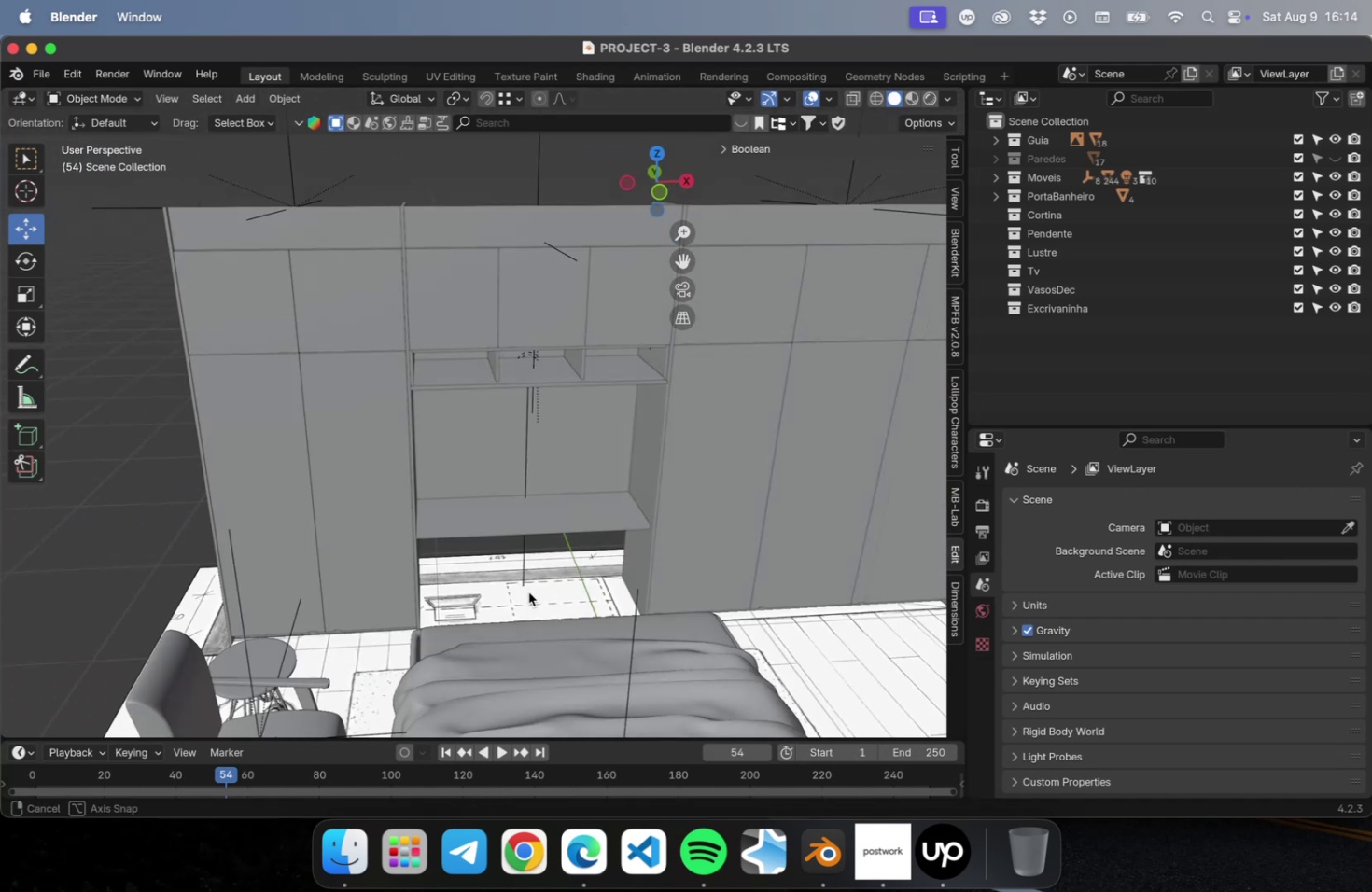 
hold_key(key=ShiftLeft, duration=0.76)
 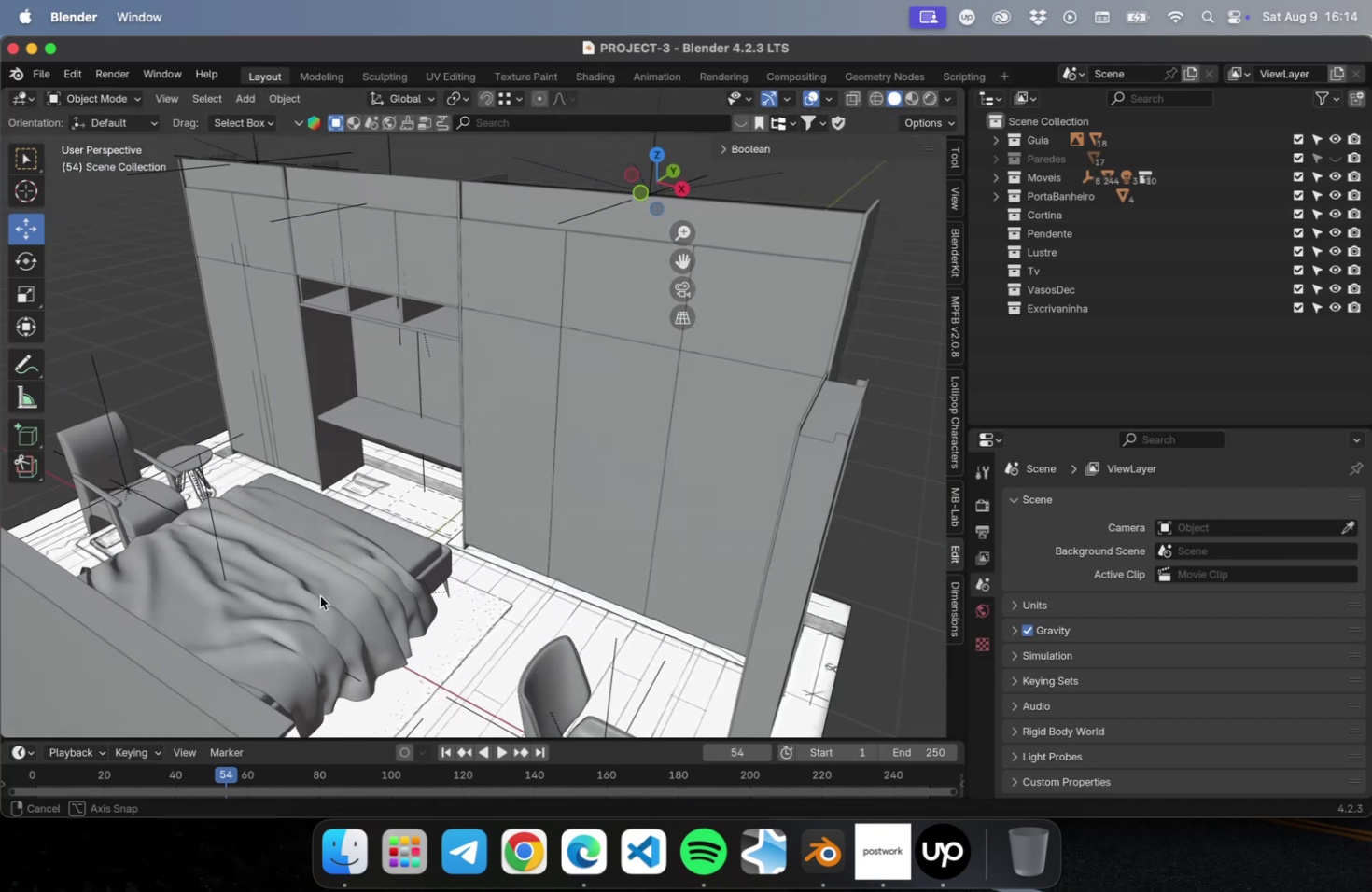 
key(Meta+CommandLeft)
 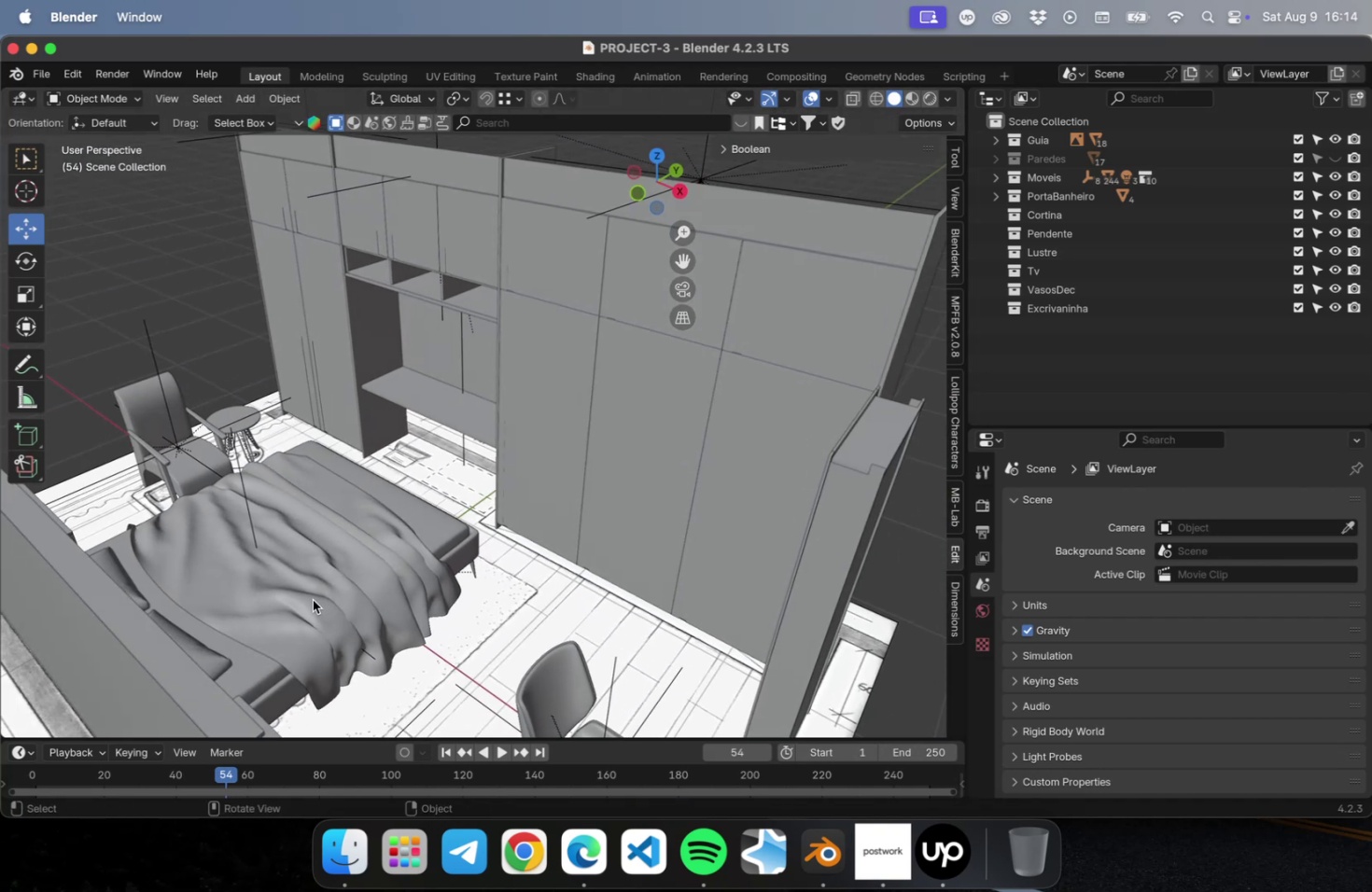 
key(Meta+S)
 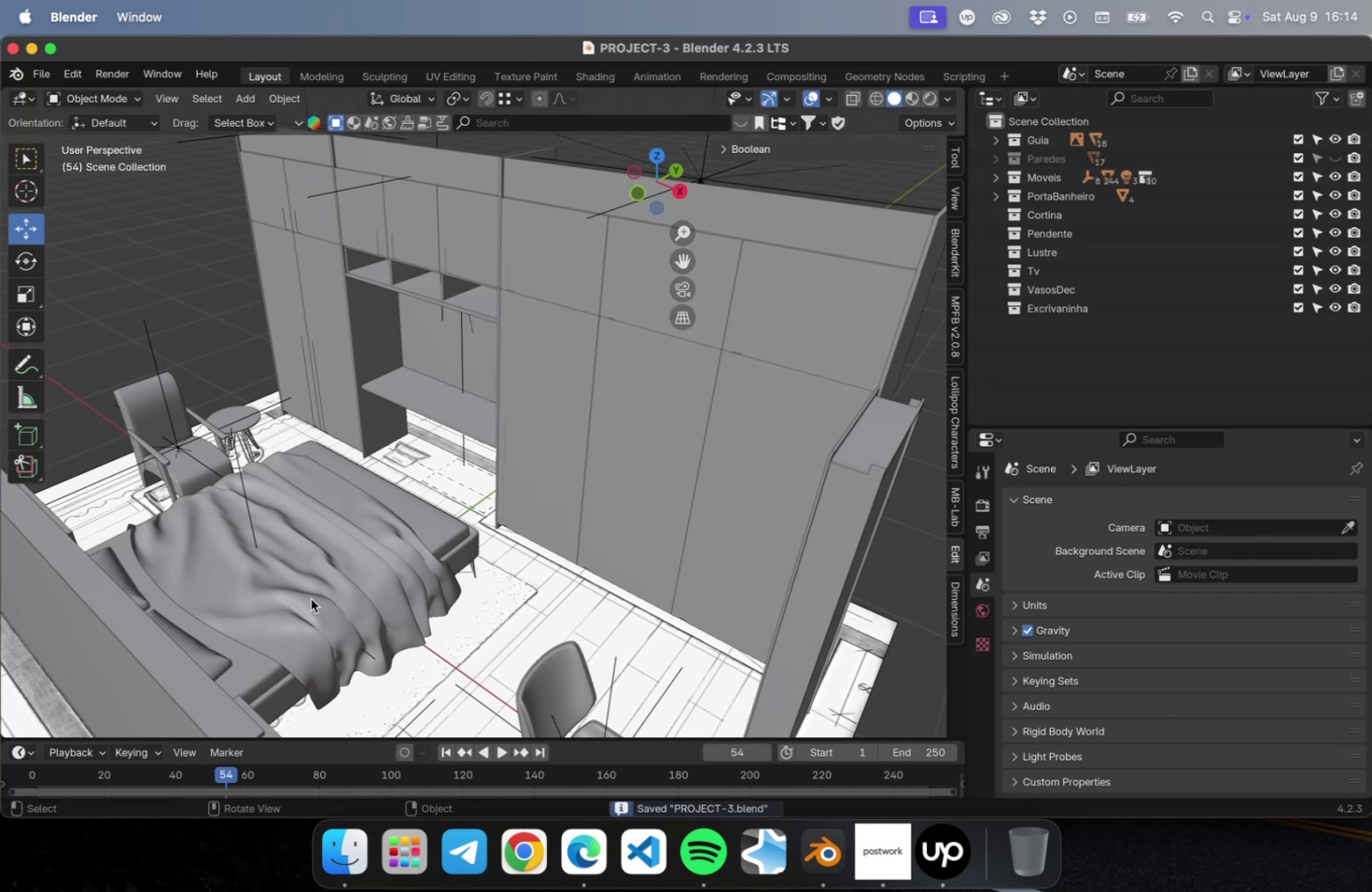 
key(Shift+ShiftLeft)
 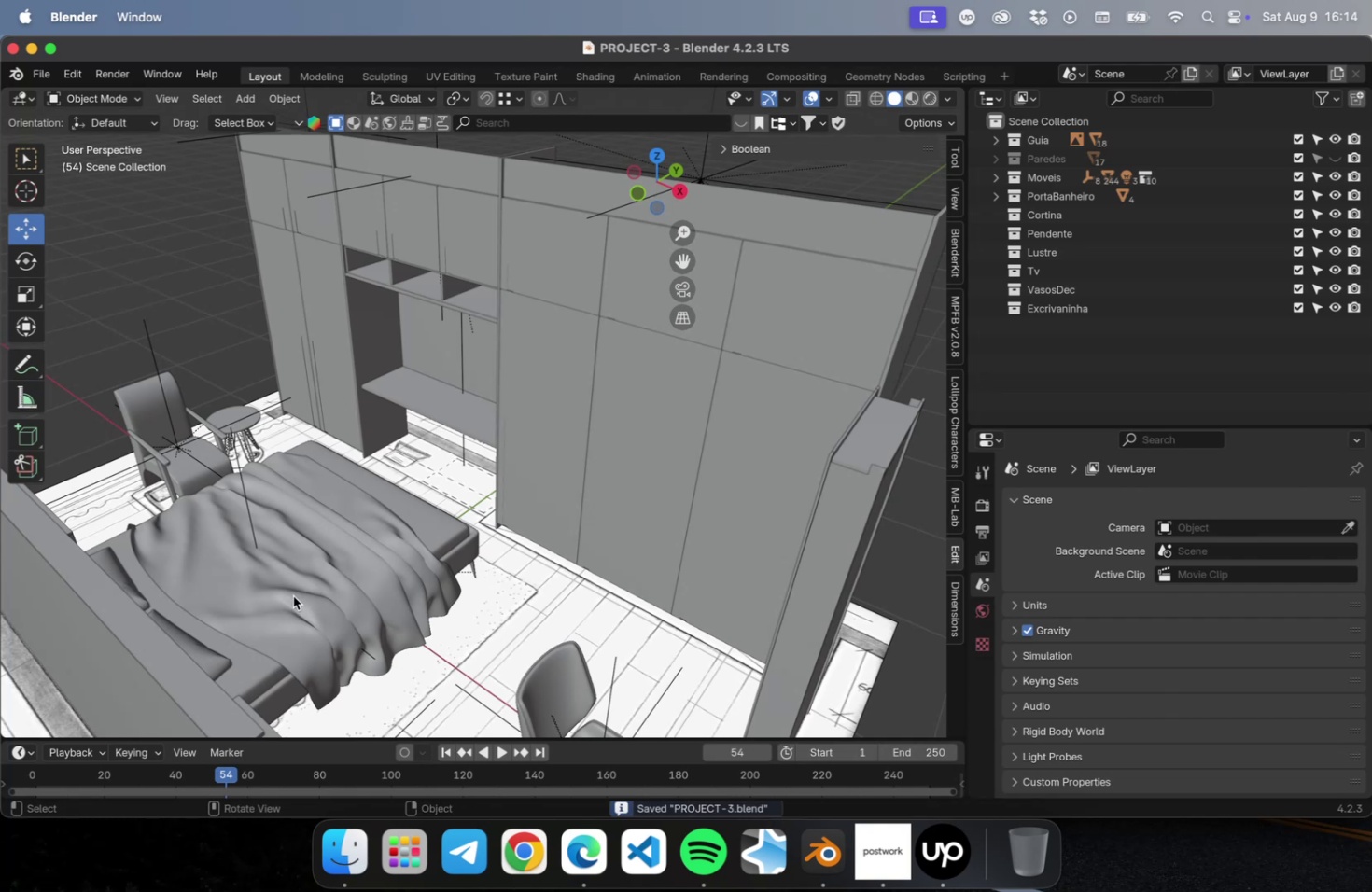 
hold_key(key=ShiftLeft, duration=0.99)
 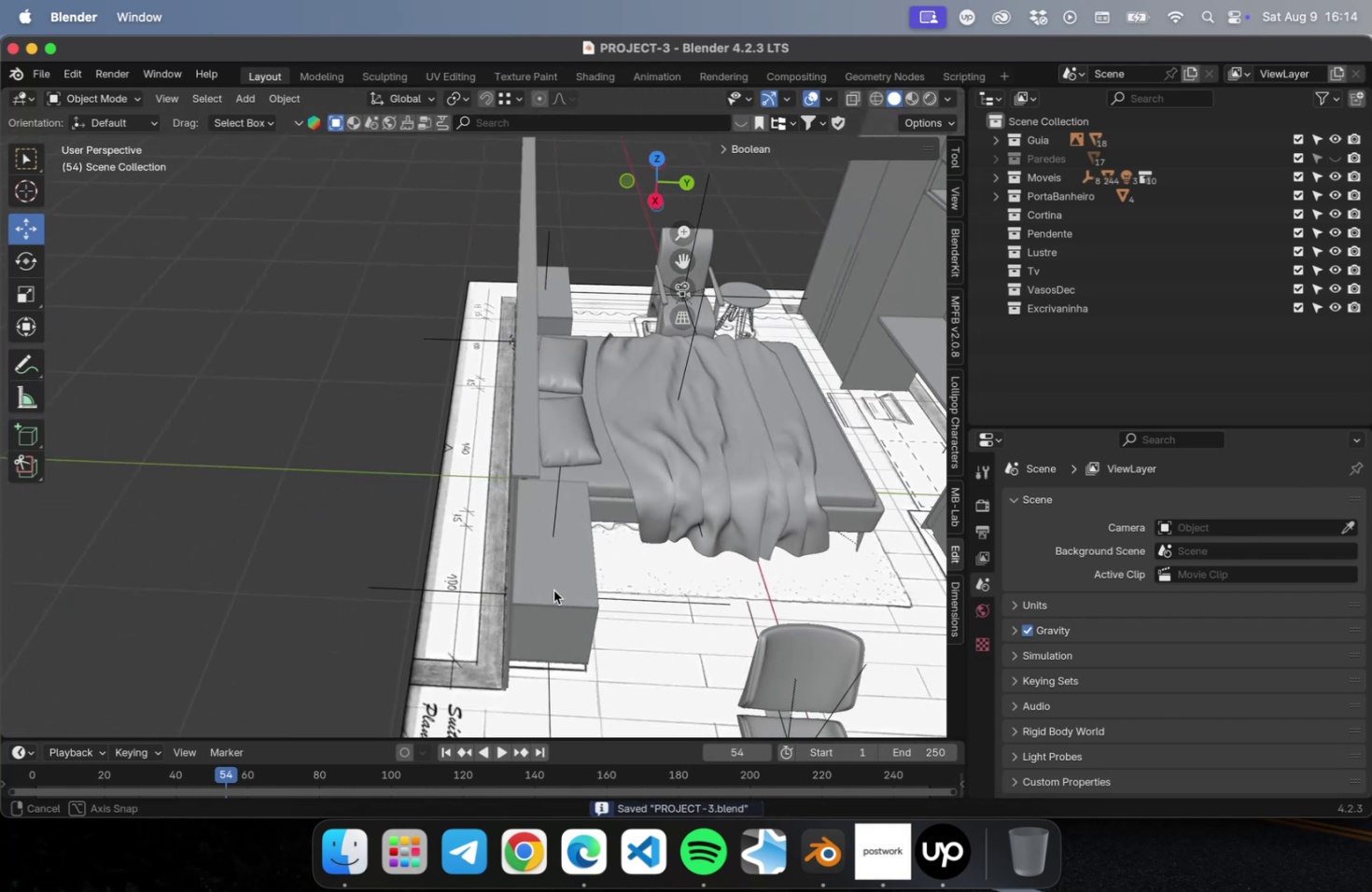 
hold_key(key=ShiftLeft, duration=0.54)
 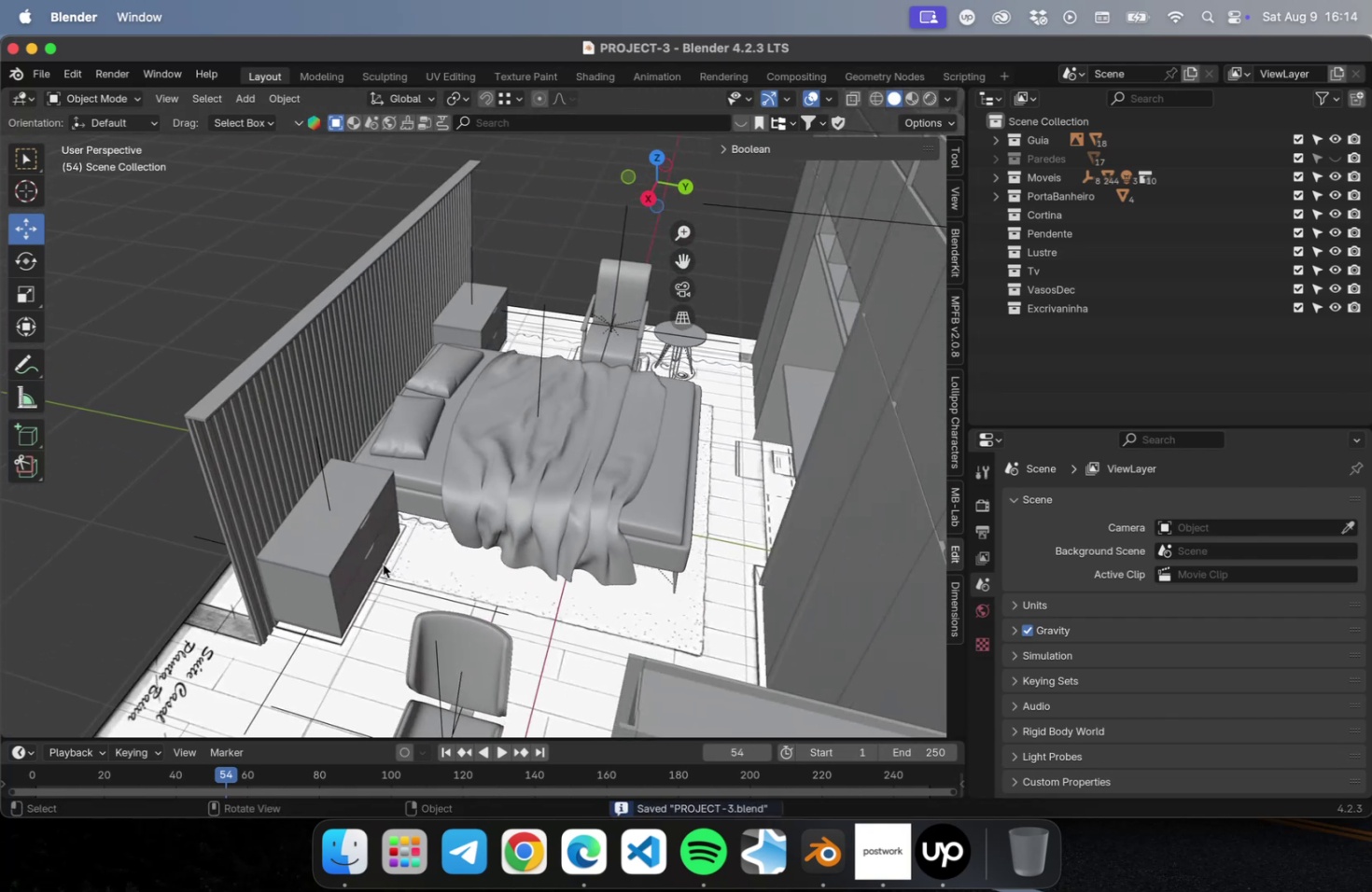 
key(Meta+CommandLeft)
 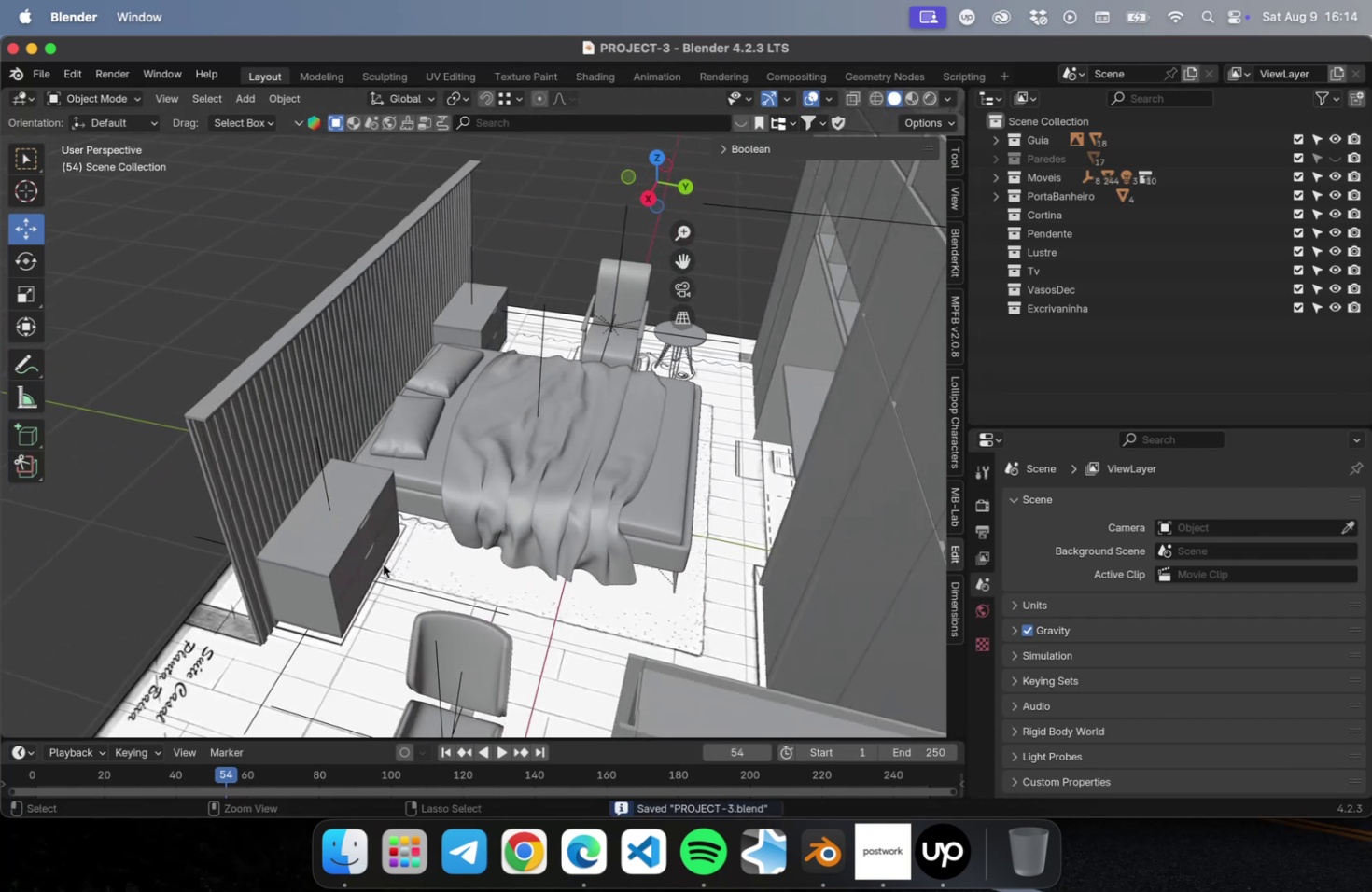 
key(Meta+S)
 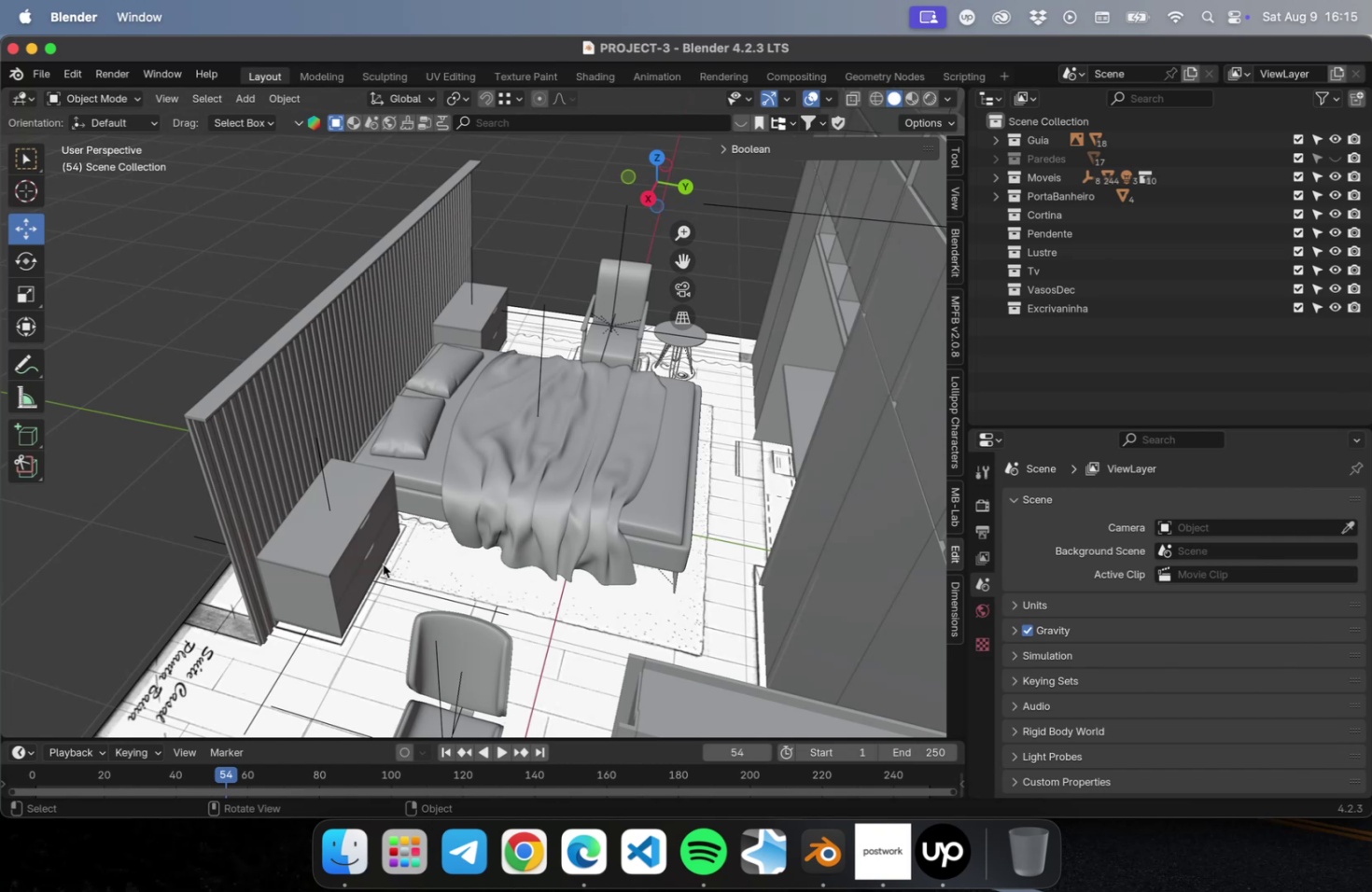 
wait(25.74)
 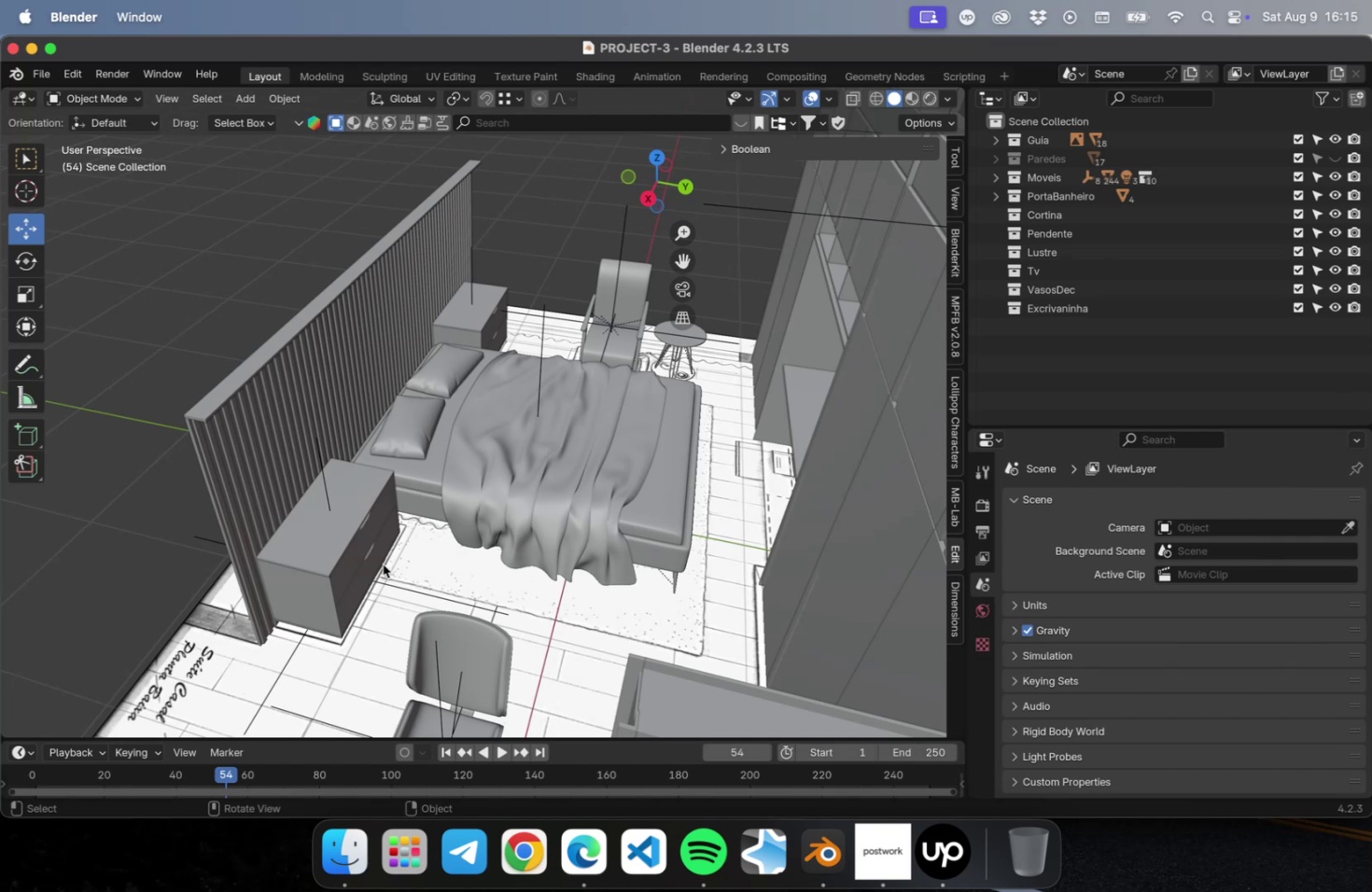 
scroll: coordinate [307, 254], scroll_direction: down, amount: 1.0
 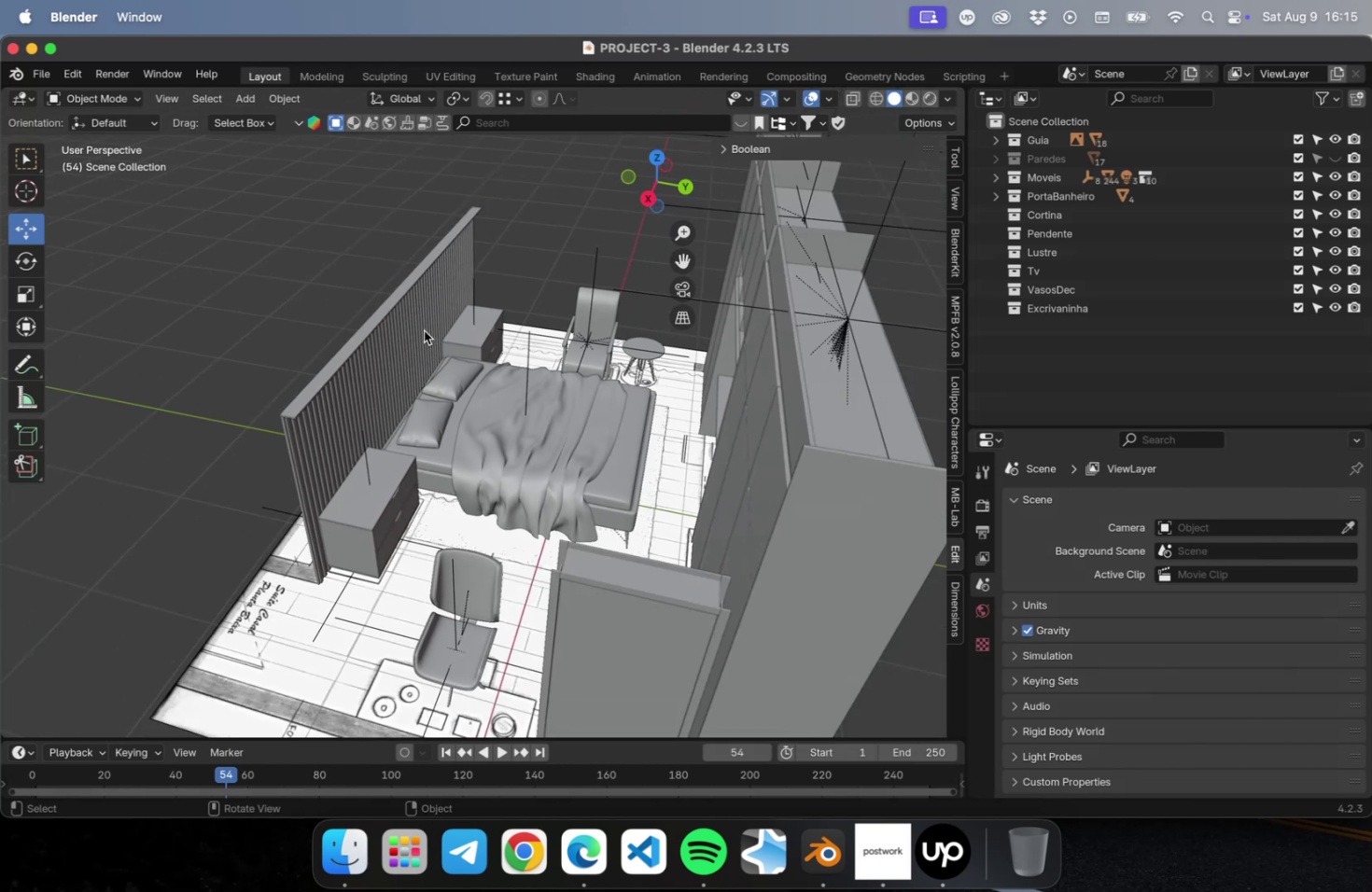 
hold_key(key=ShiftLeft, duration=0.66)
 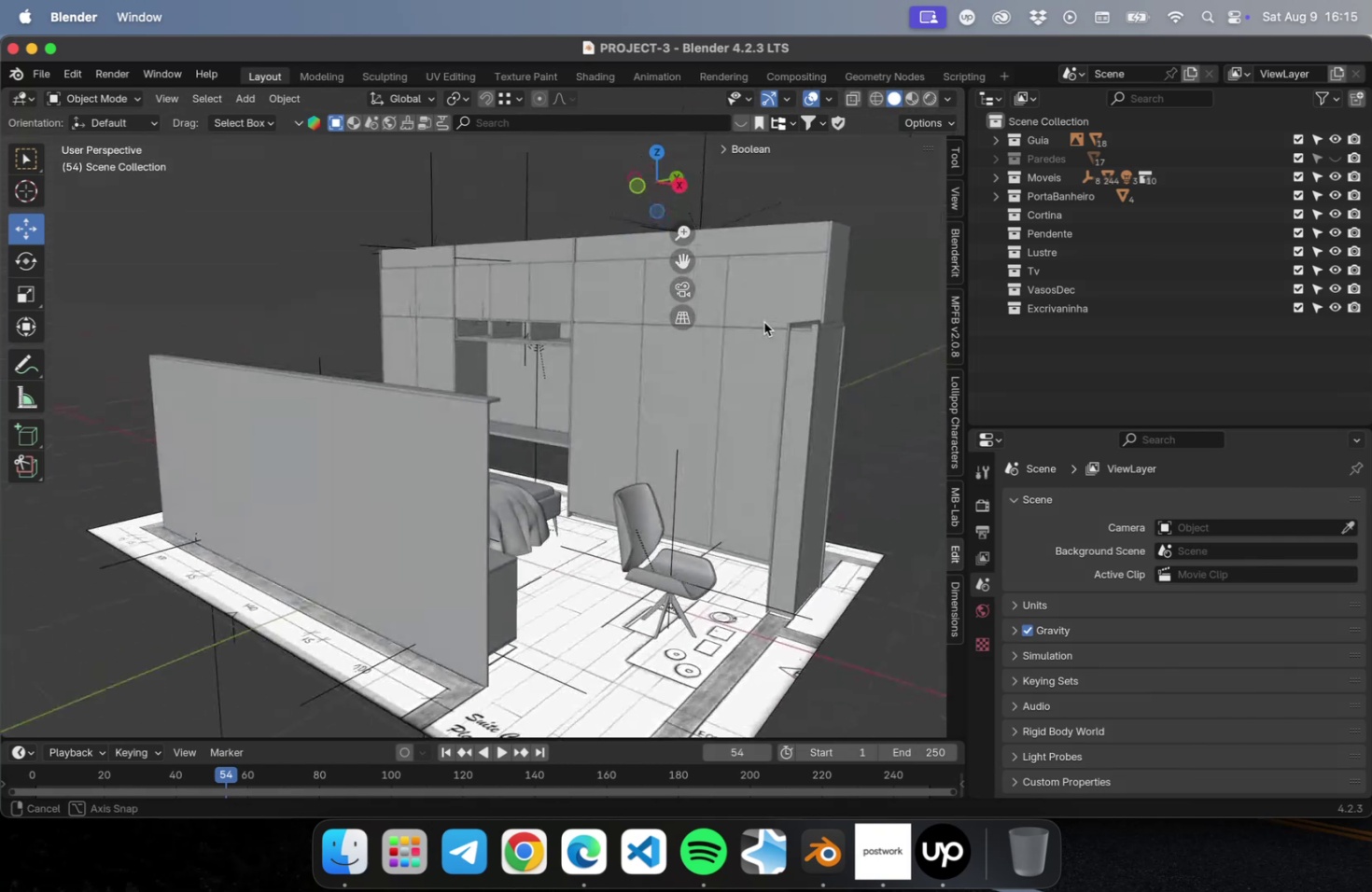 
key(Meta+CommandLeft)
 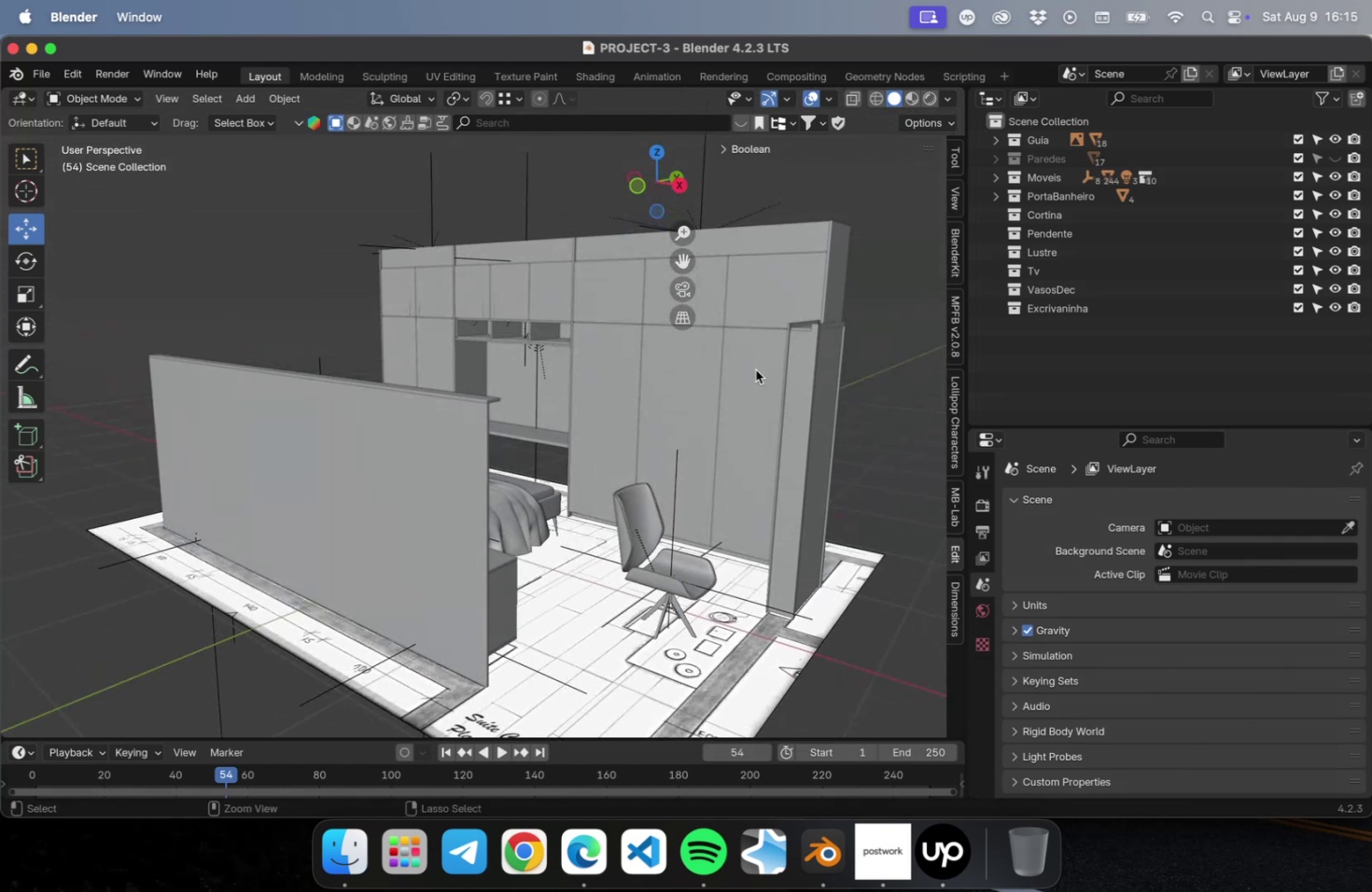 
key(Meta+S)
 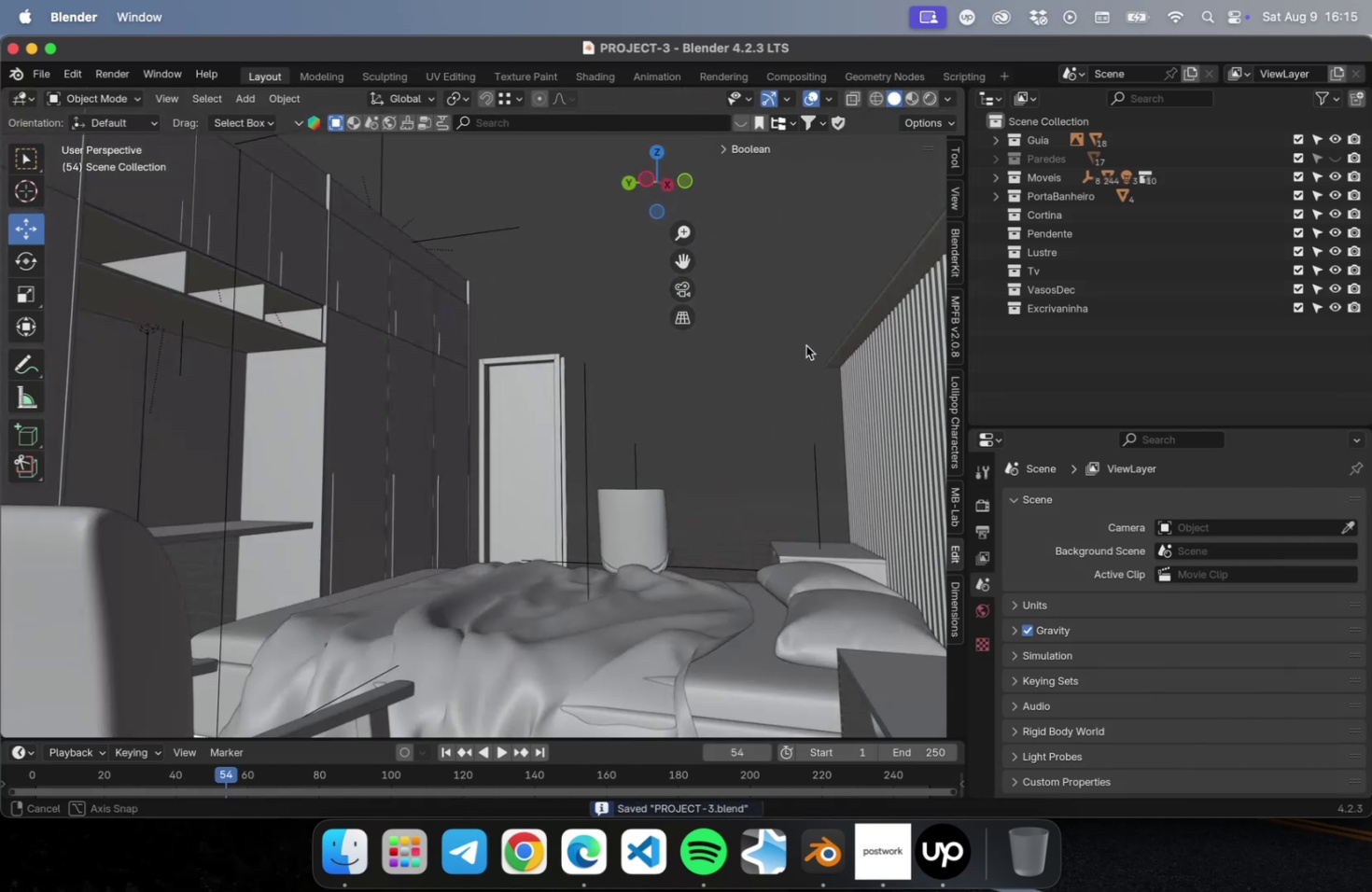 
scroll: coordinate [751, 408], scroll_direction: down, amount: 2.0
 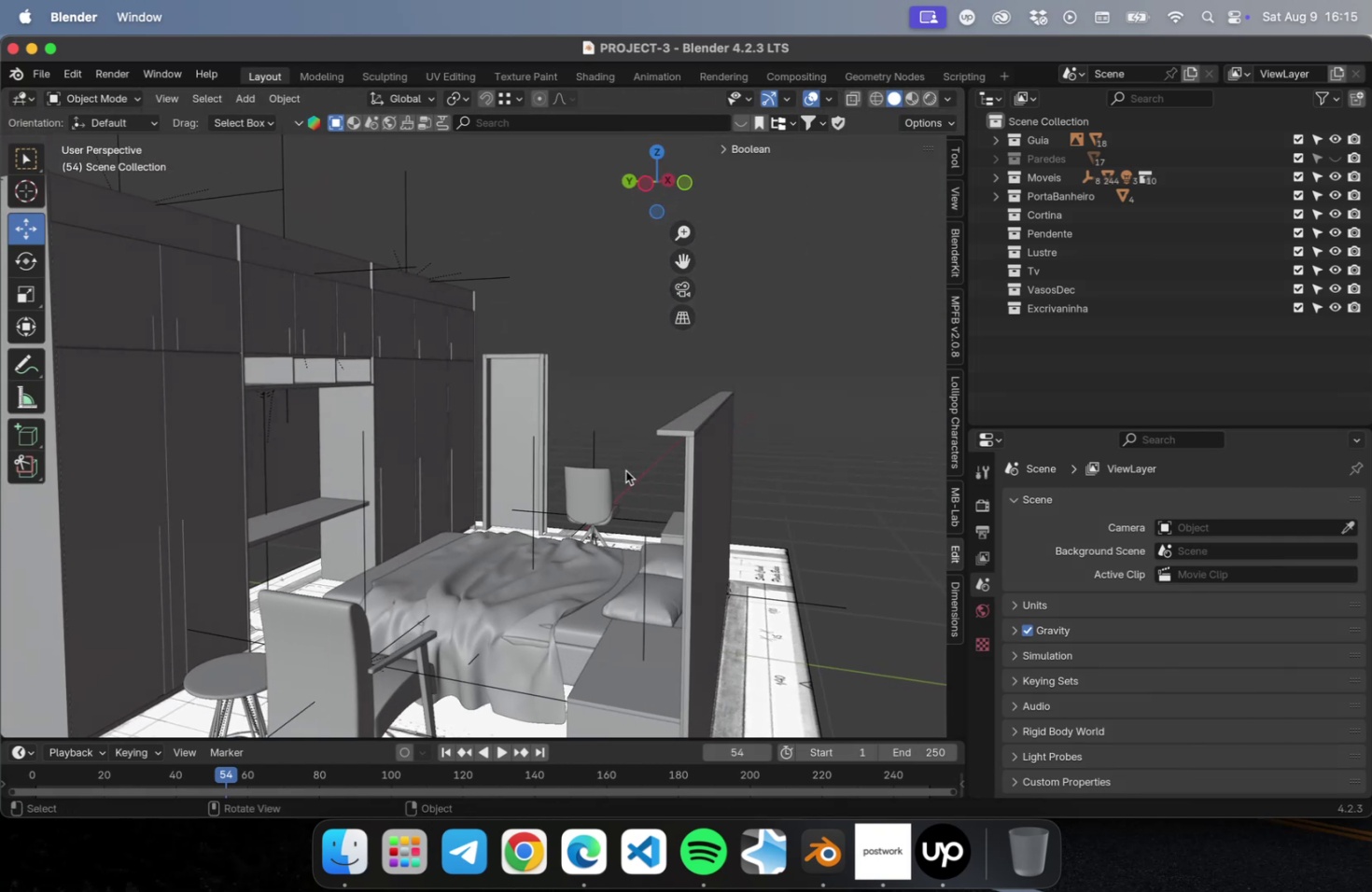 
left_click([595, 442])
 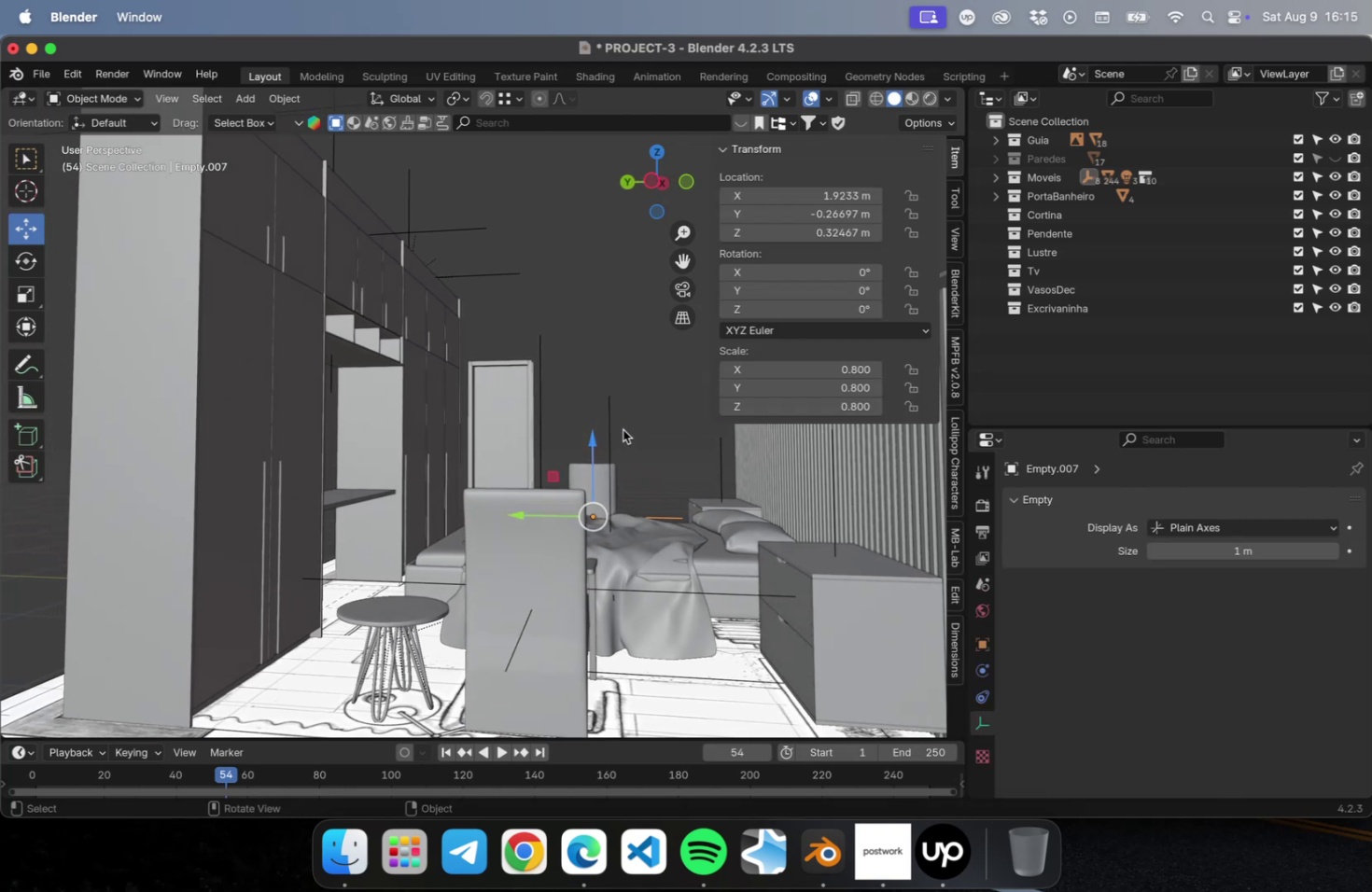 
key(NumLock)
 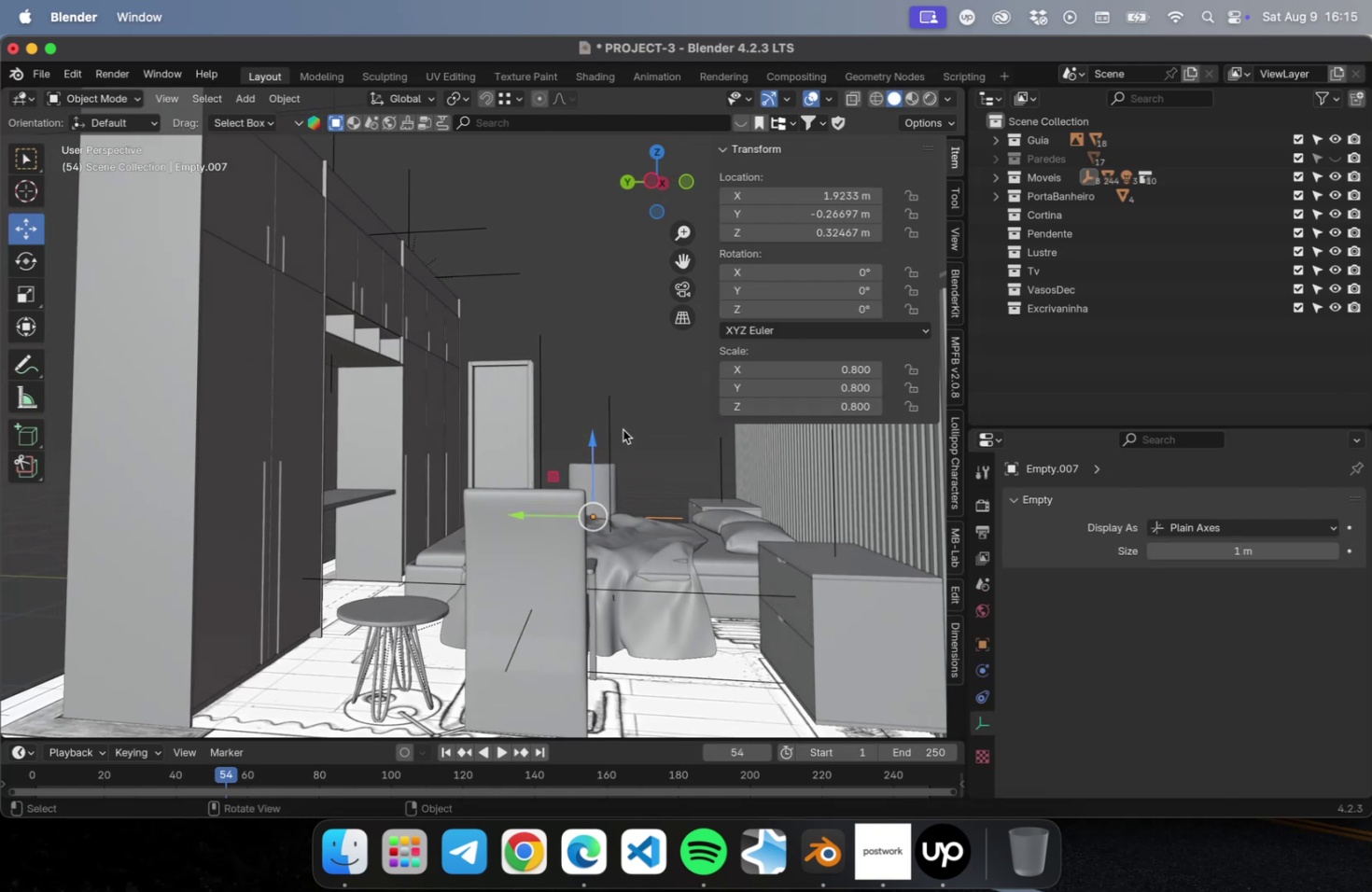 
key(Numpad3)
 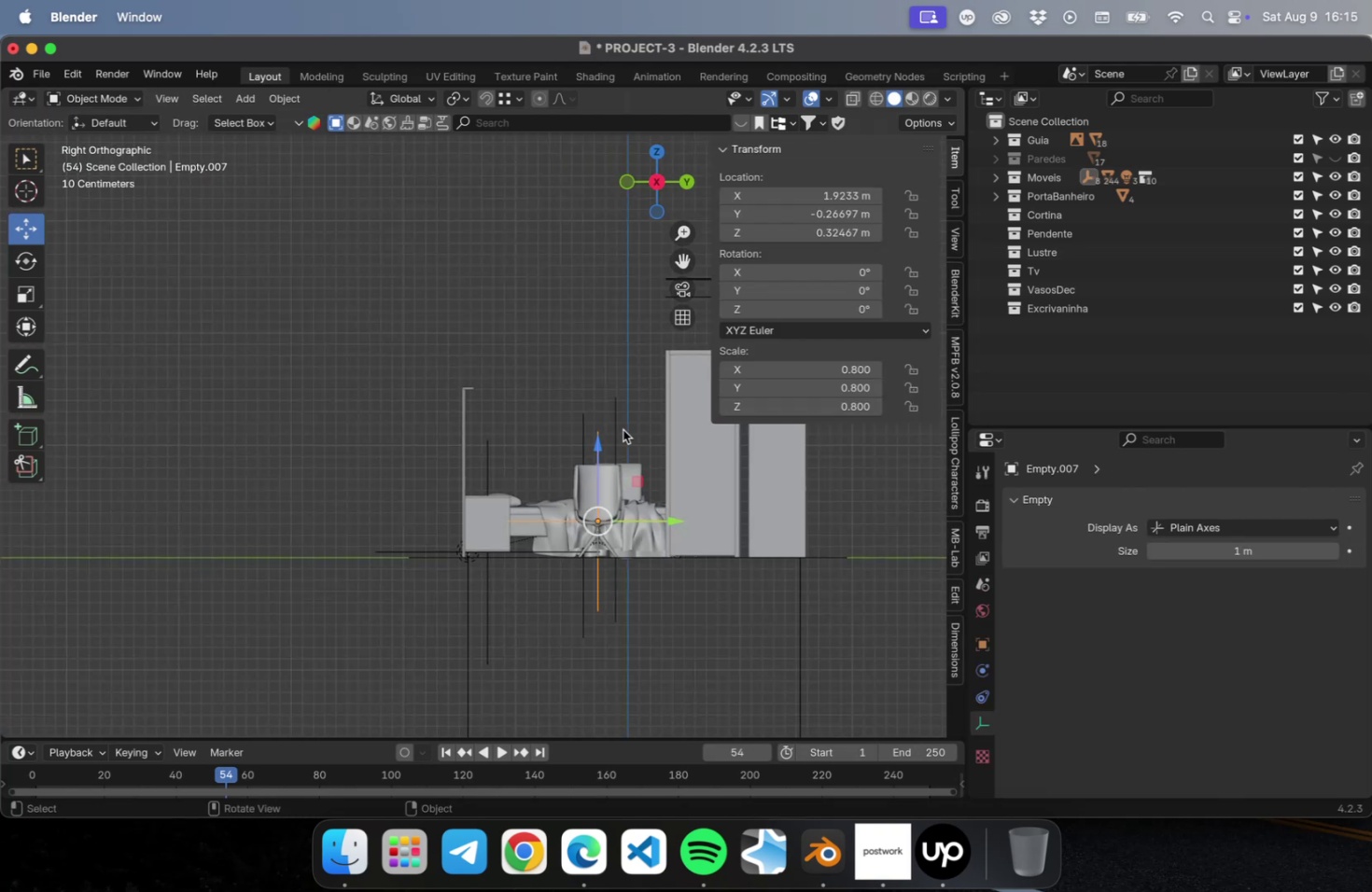 
scroll: coordinate [567, 562], scroll_direction: up, amount: 22.0
 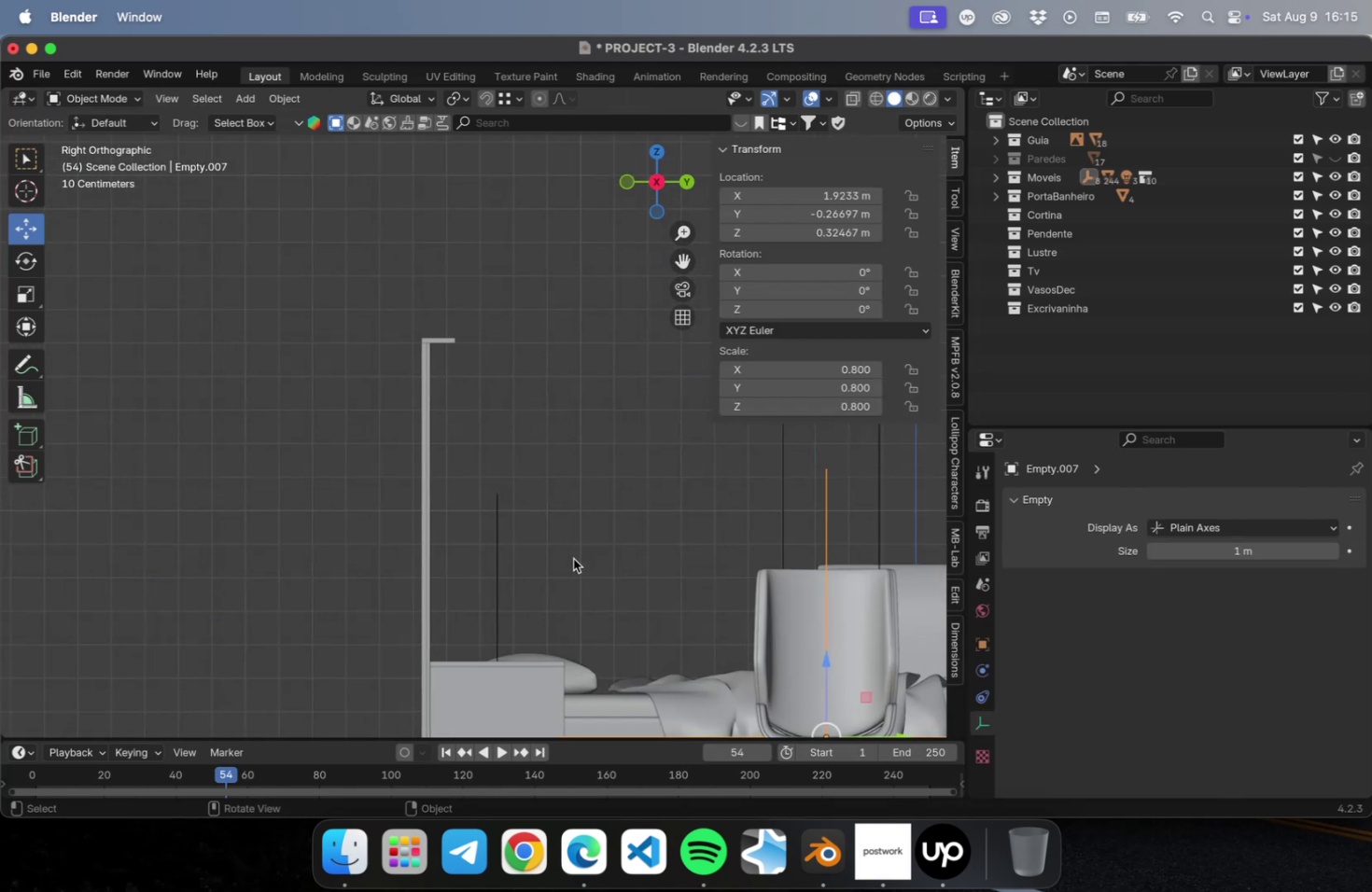 
hold_key(key=ShiftLeft, duration=0.52)
 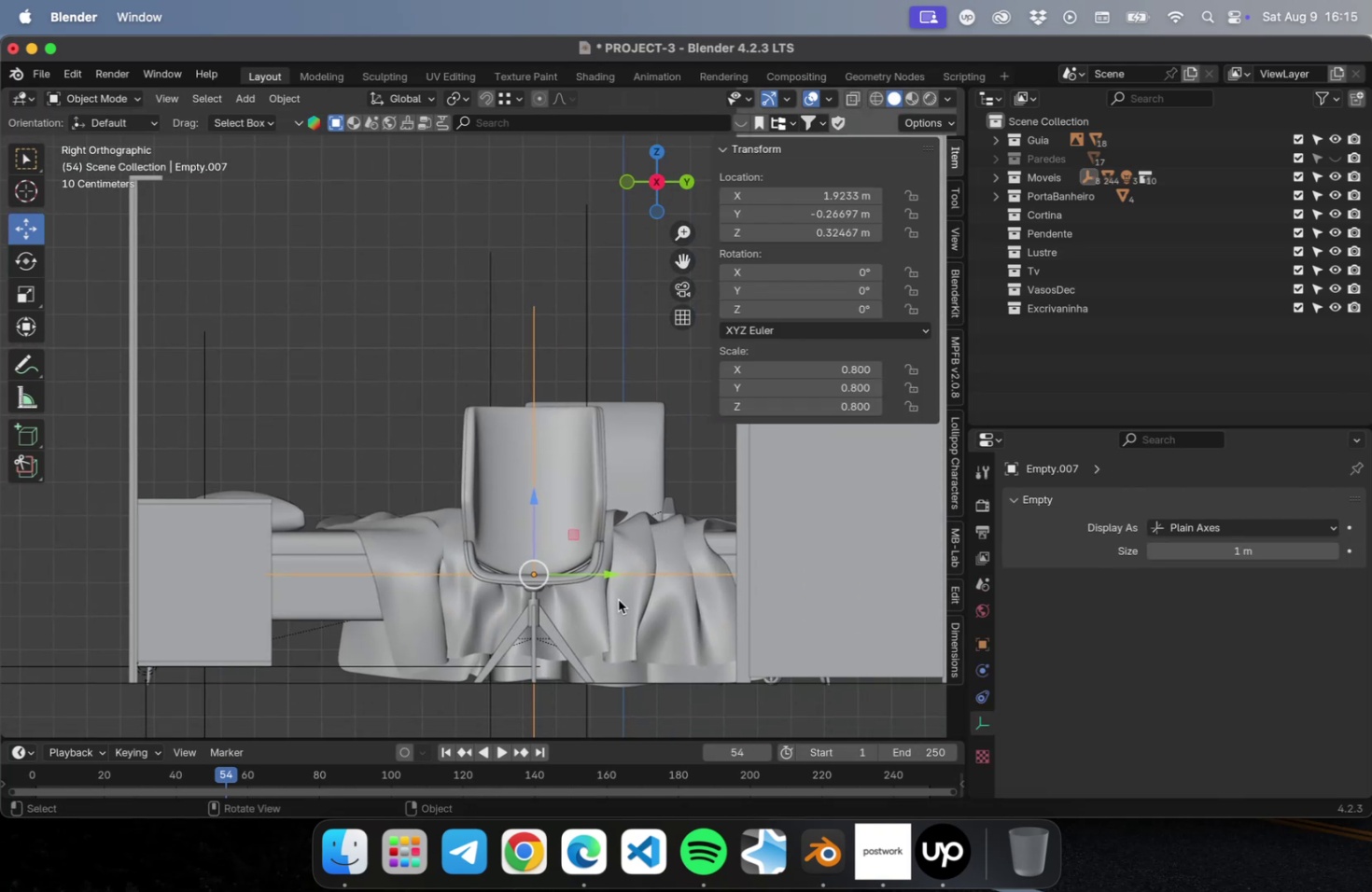 
hold_key(key=ShiftLeft, duration=0.48)
 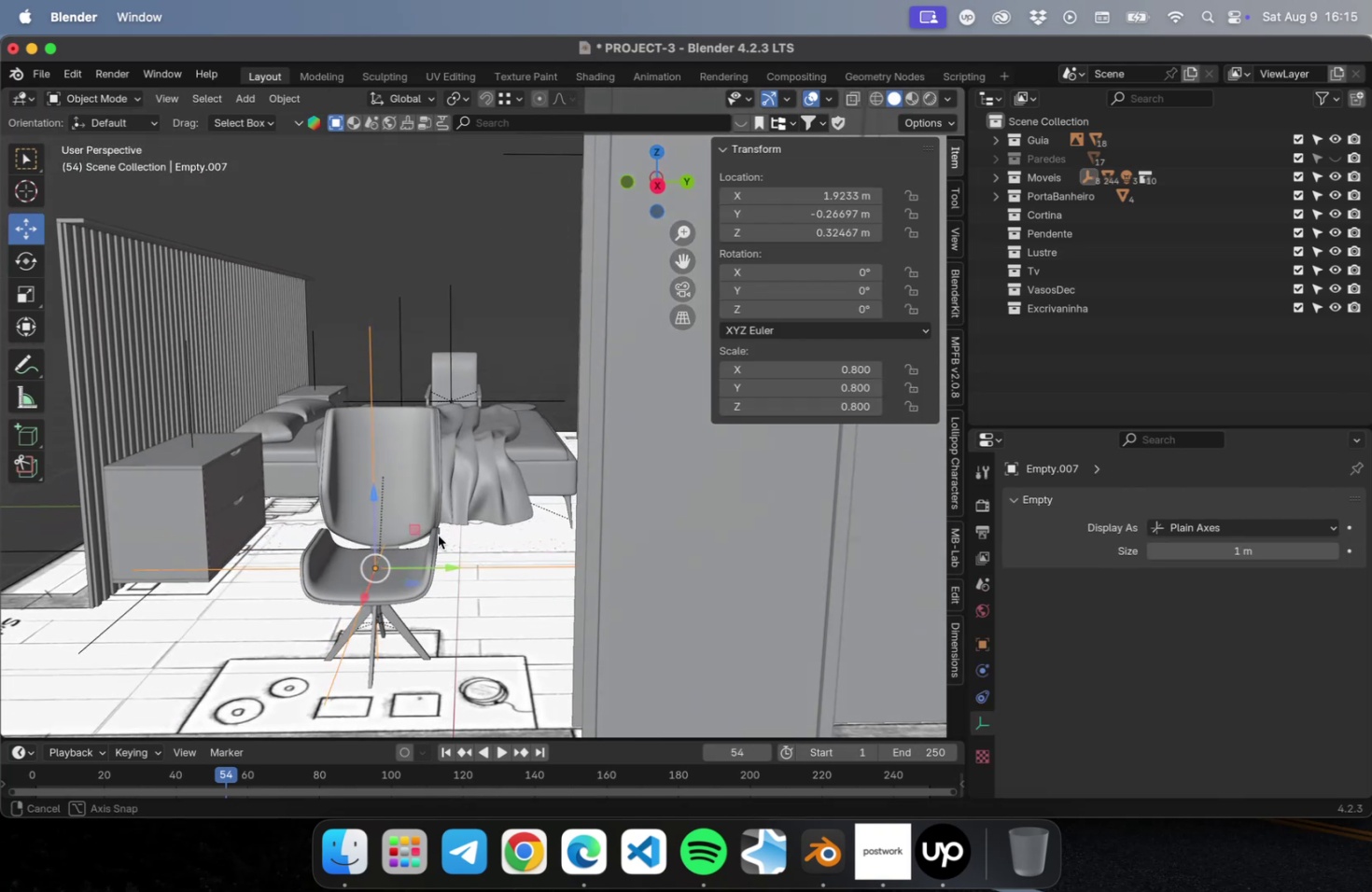 
key(Meta+S)
 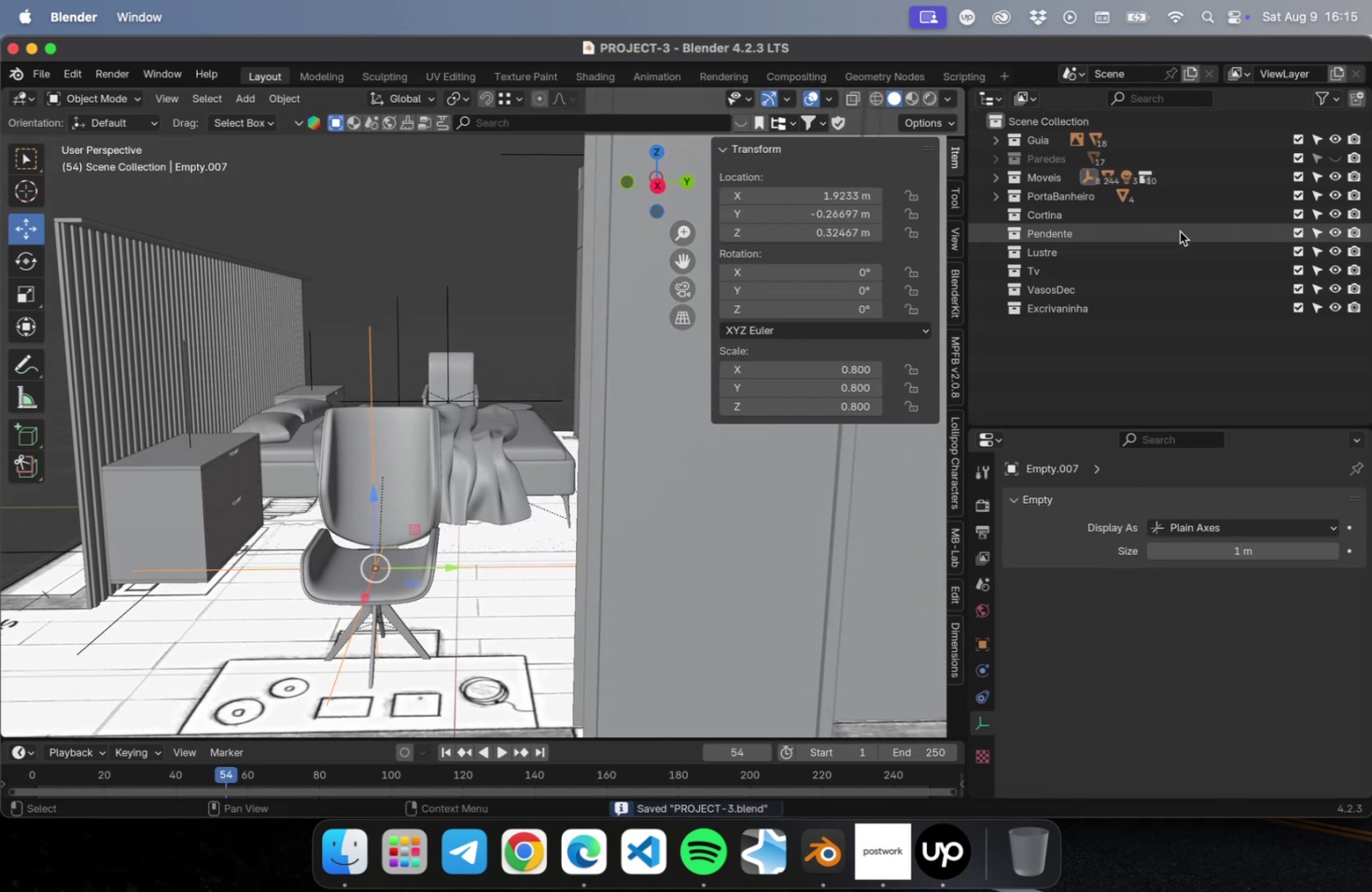 
key(Meta+CommandLeft)
 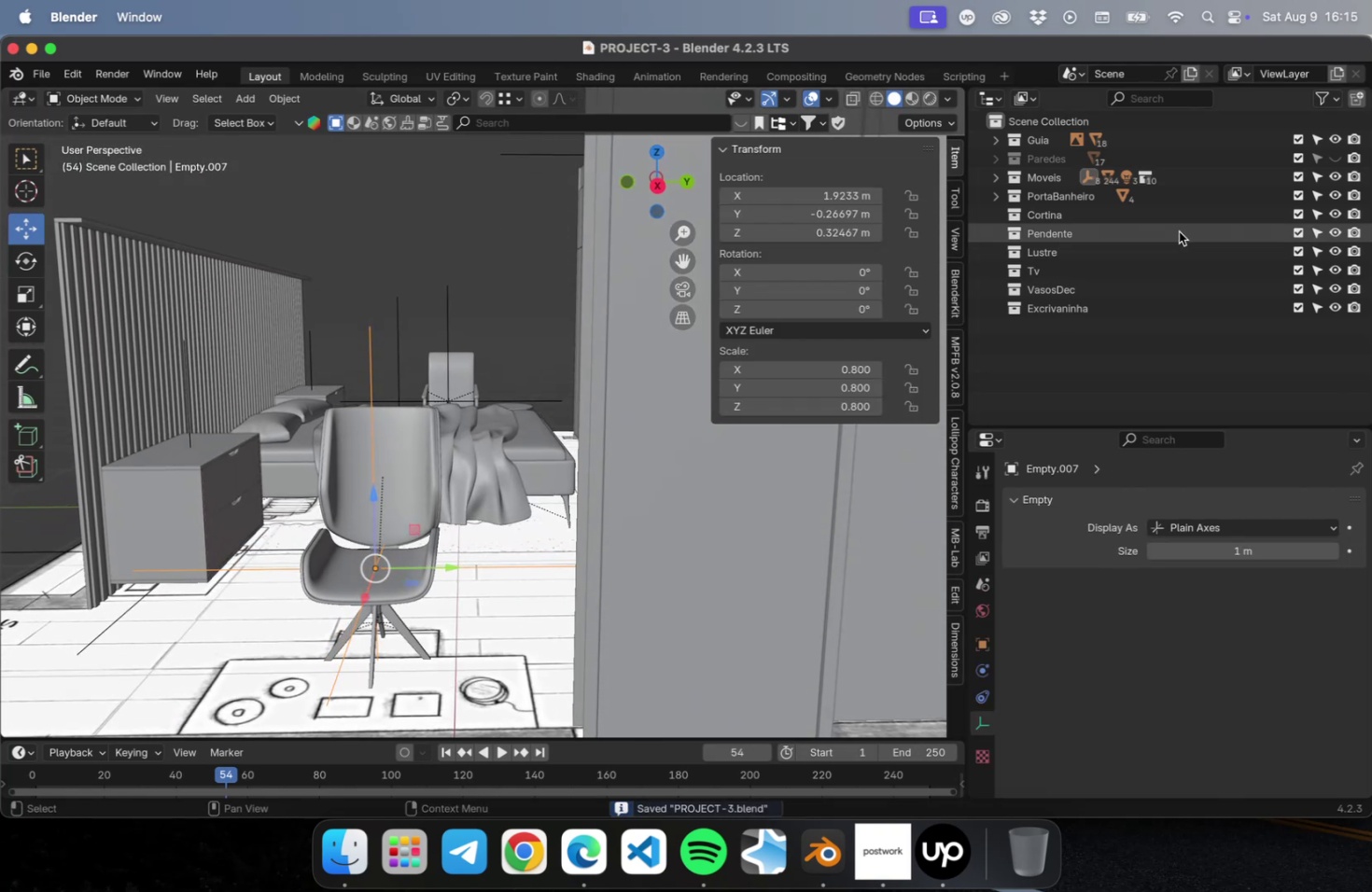 
key(Meta+CommandLeft)
 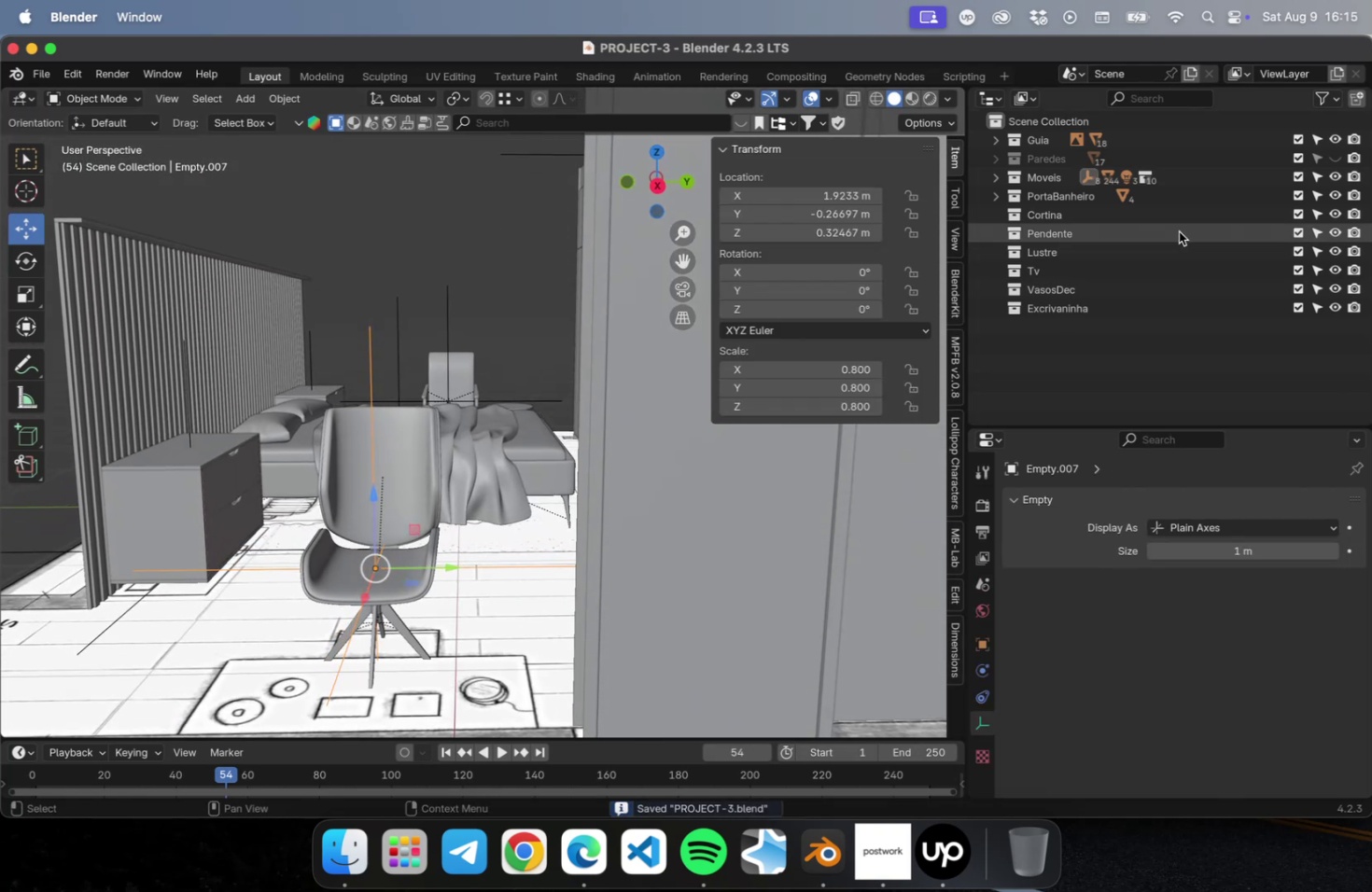 
key(Meta+CommandLeft)
 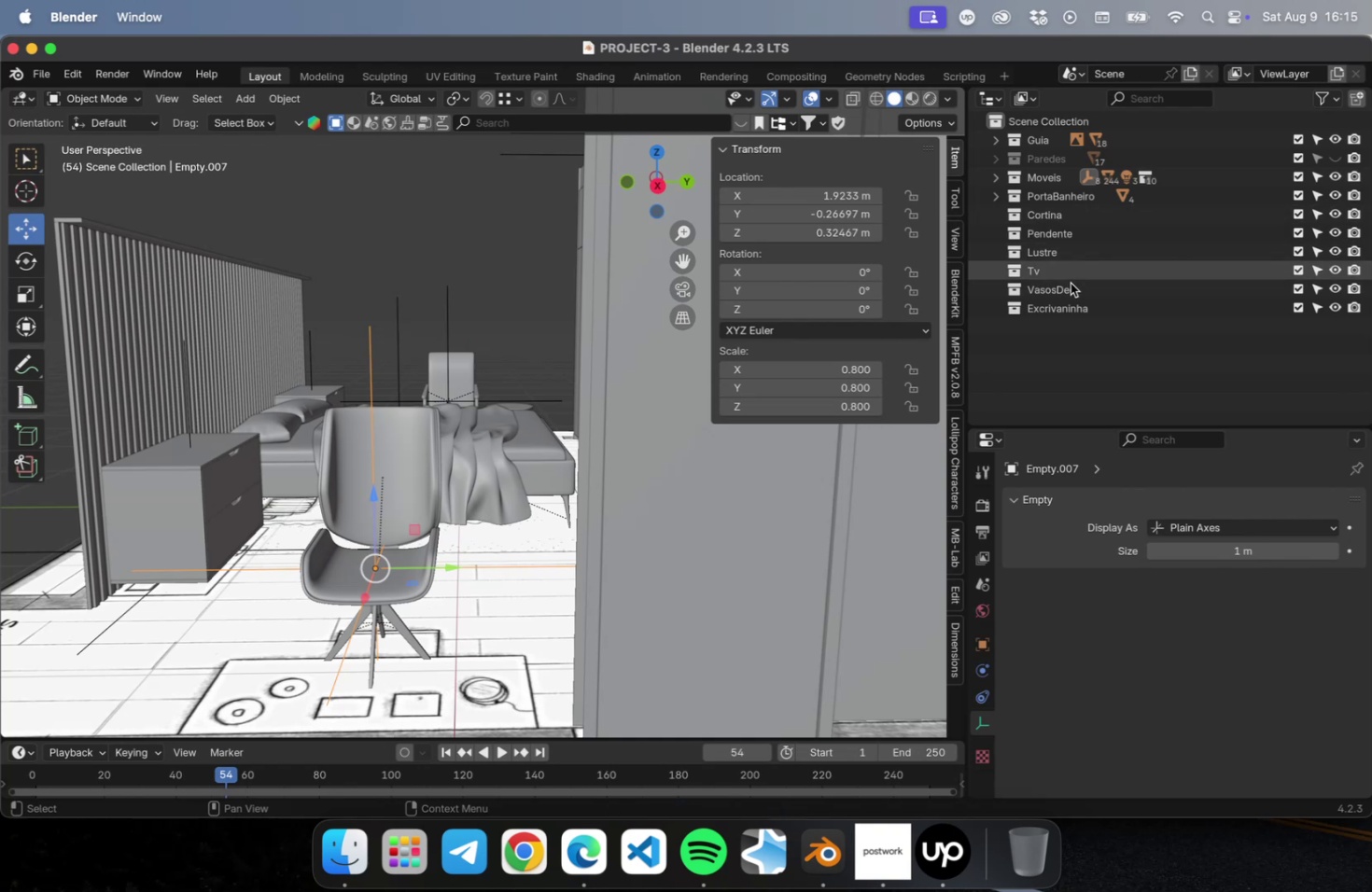 
wait(8.52)
 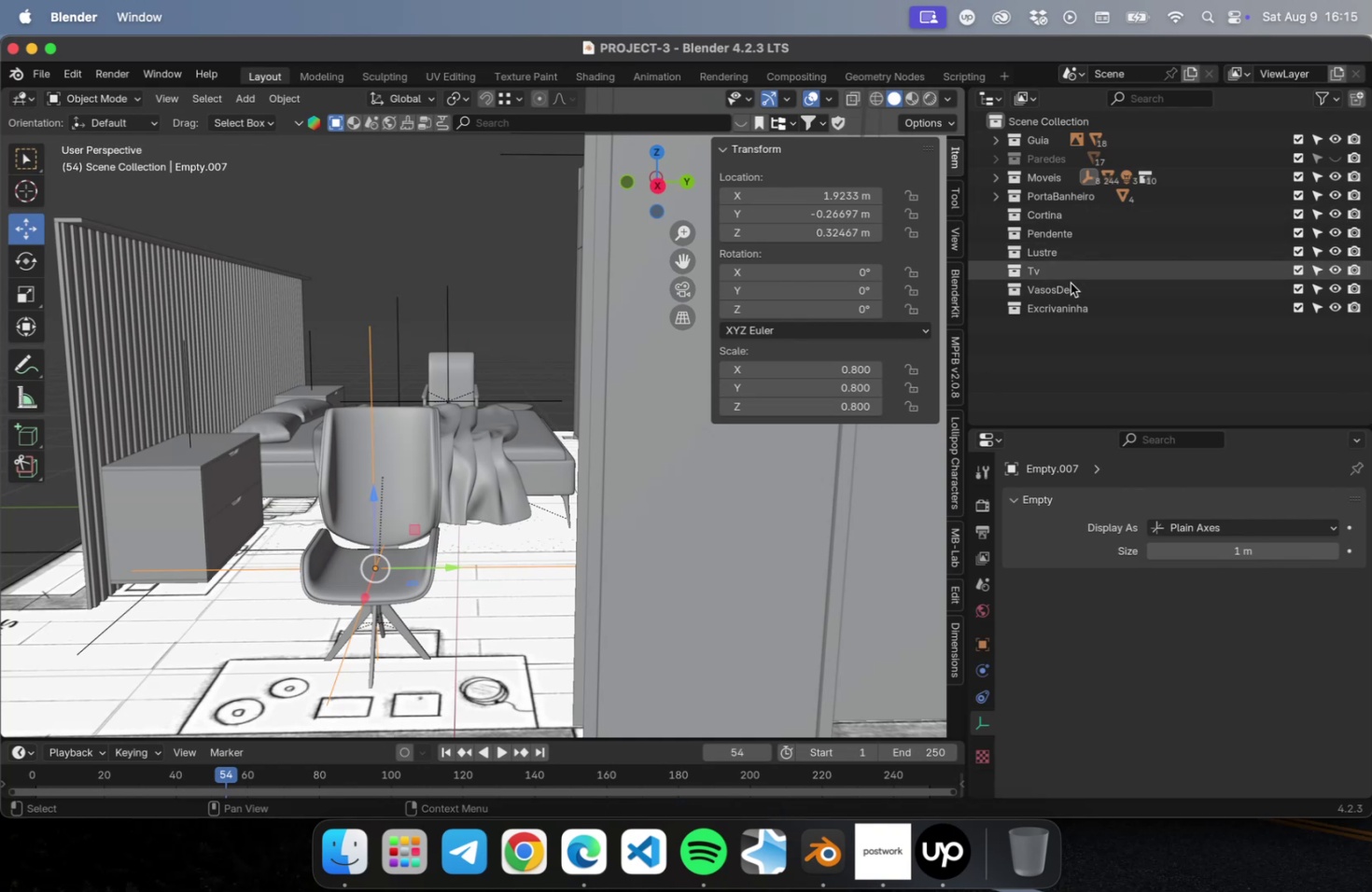 
left_click([1082, 309])
 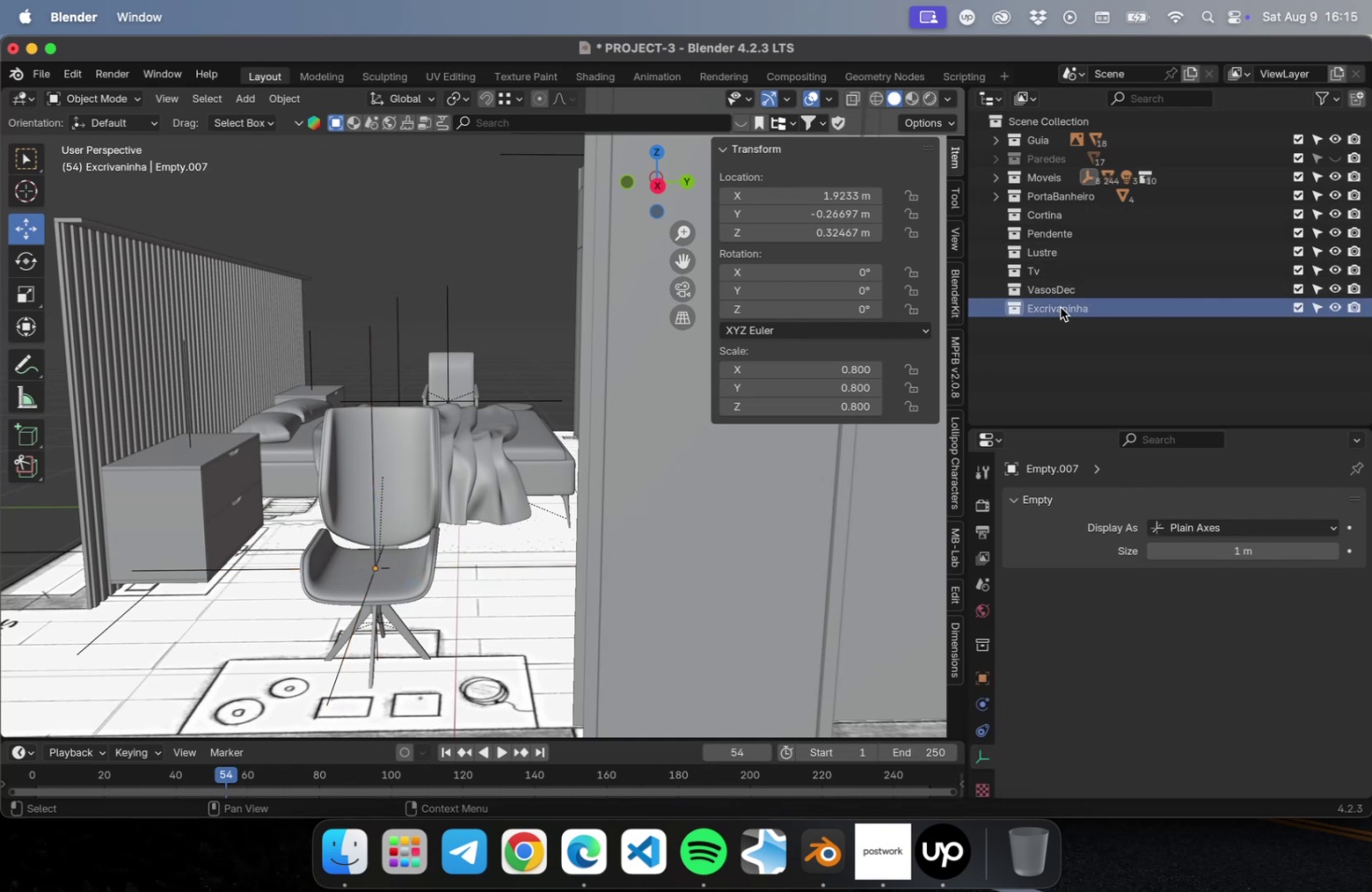 
key(Meta+CommandLeft)
 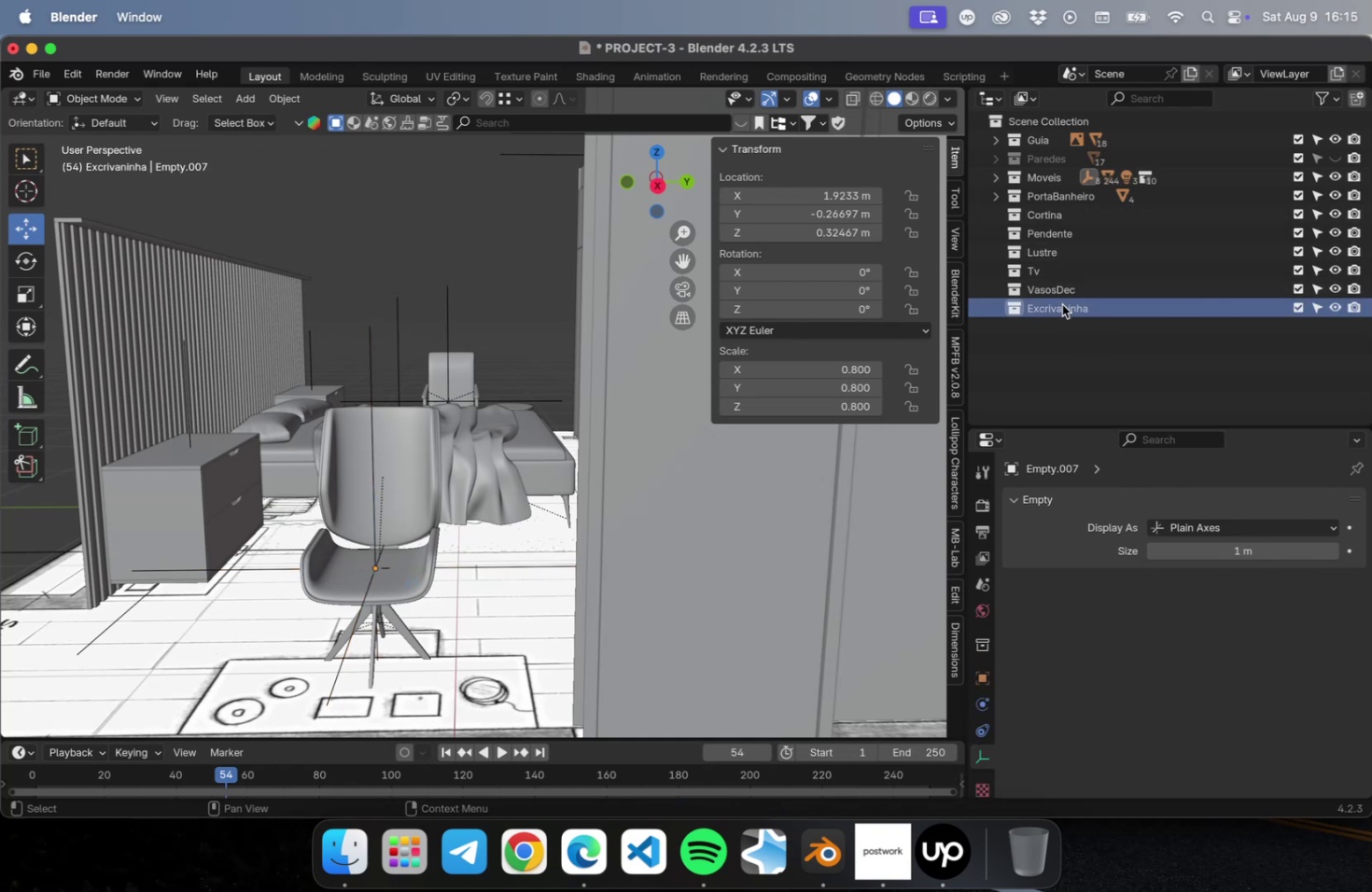 
key(Meta+S)
 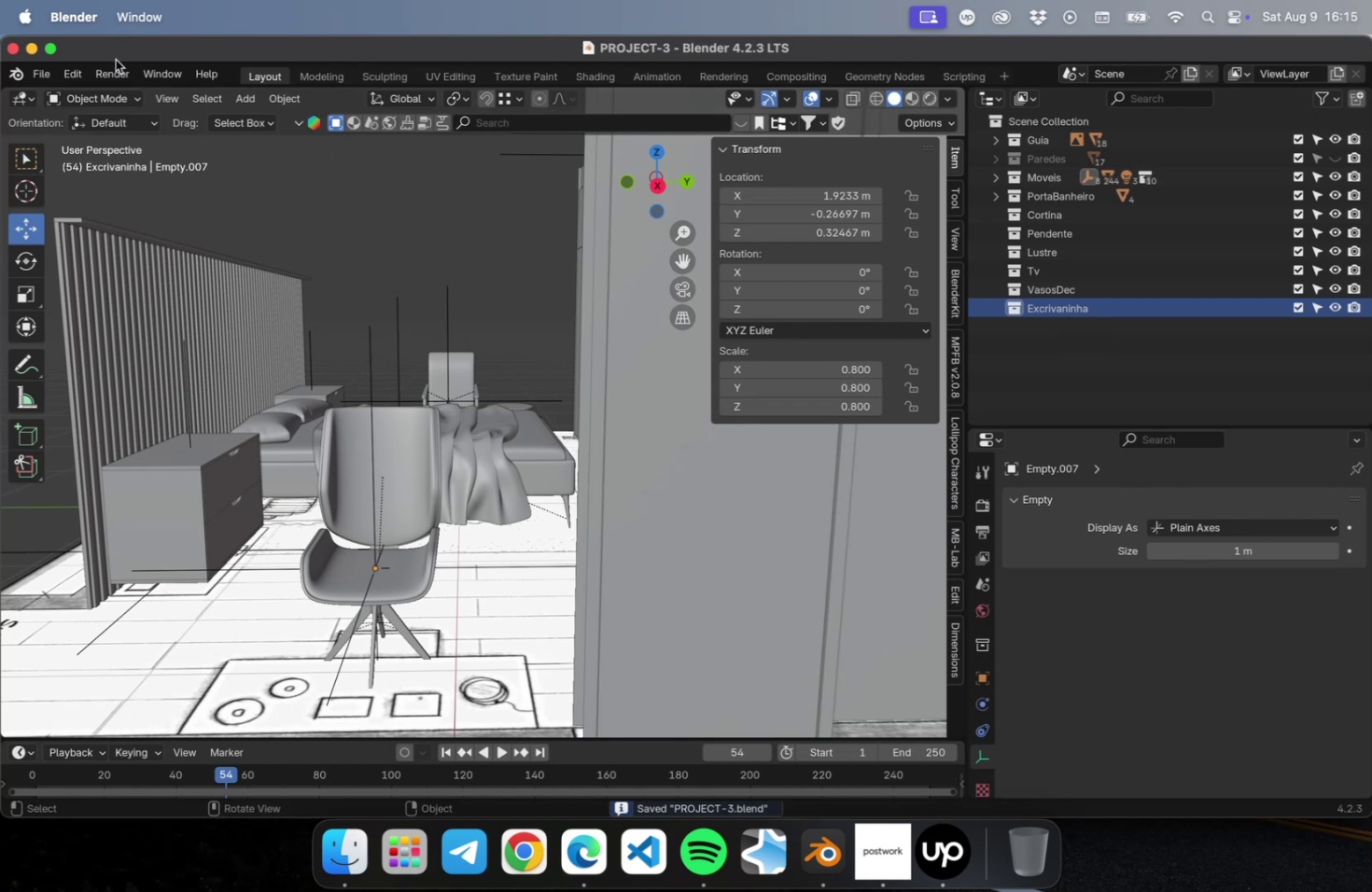 
left_click([116, 72])
 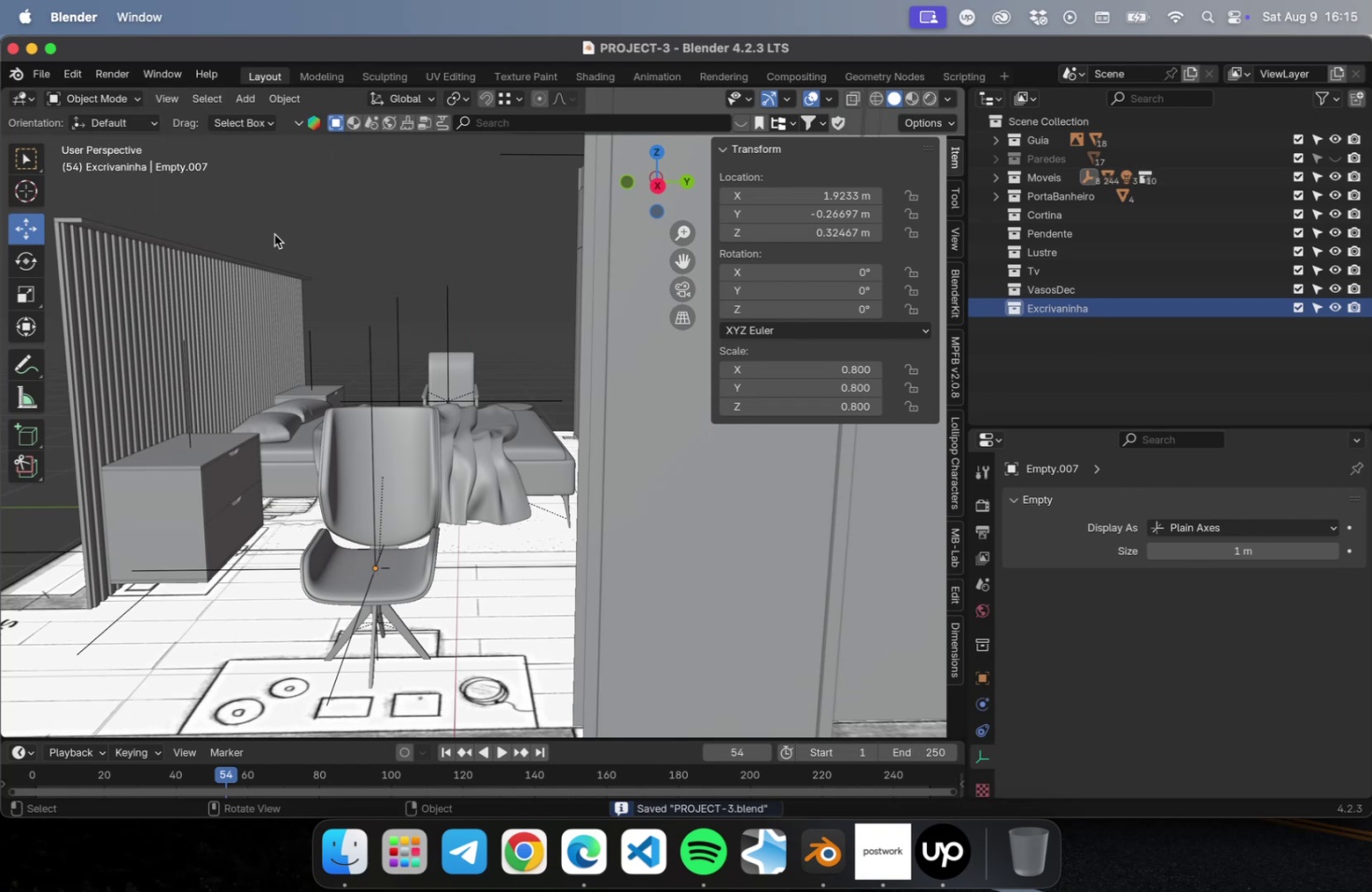 
left_click([245, 96])
 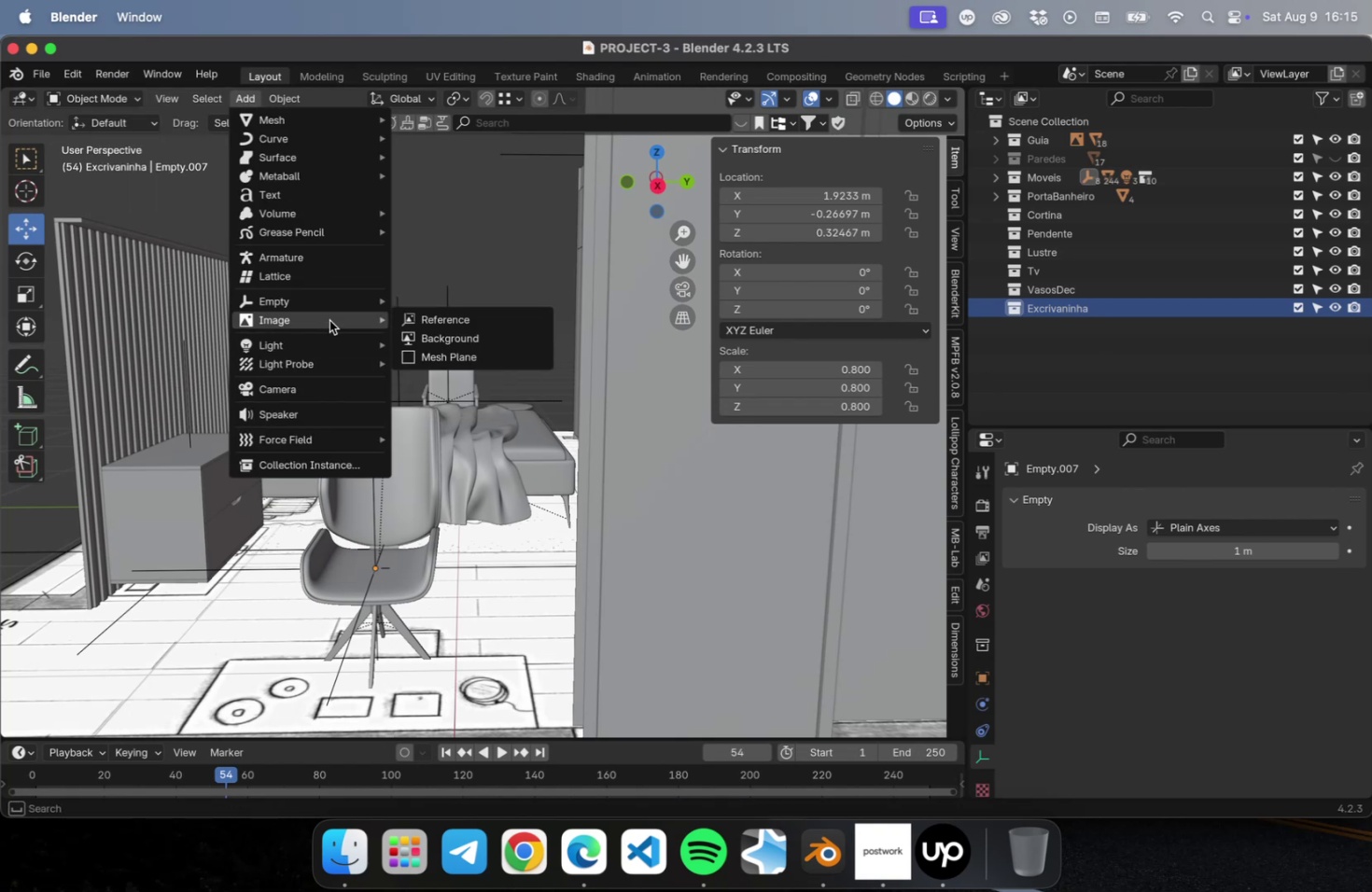 
left_click([456, 318])
 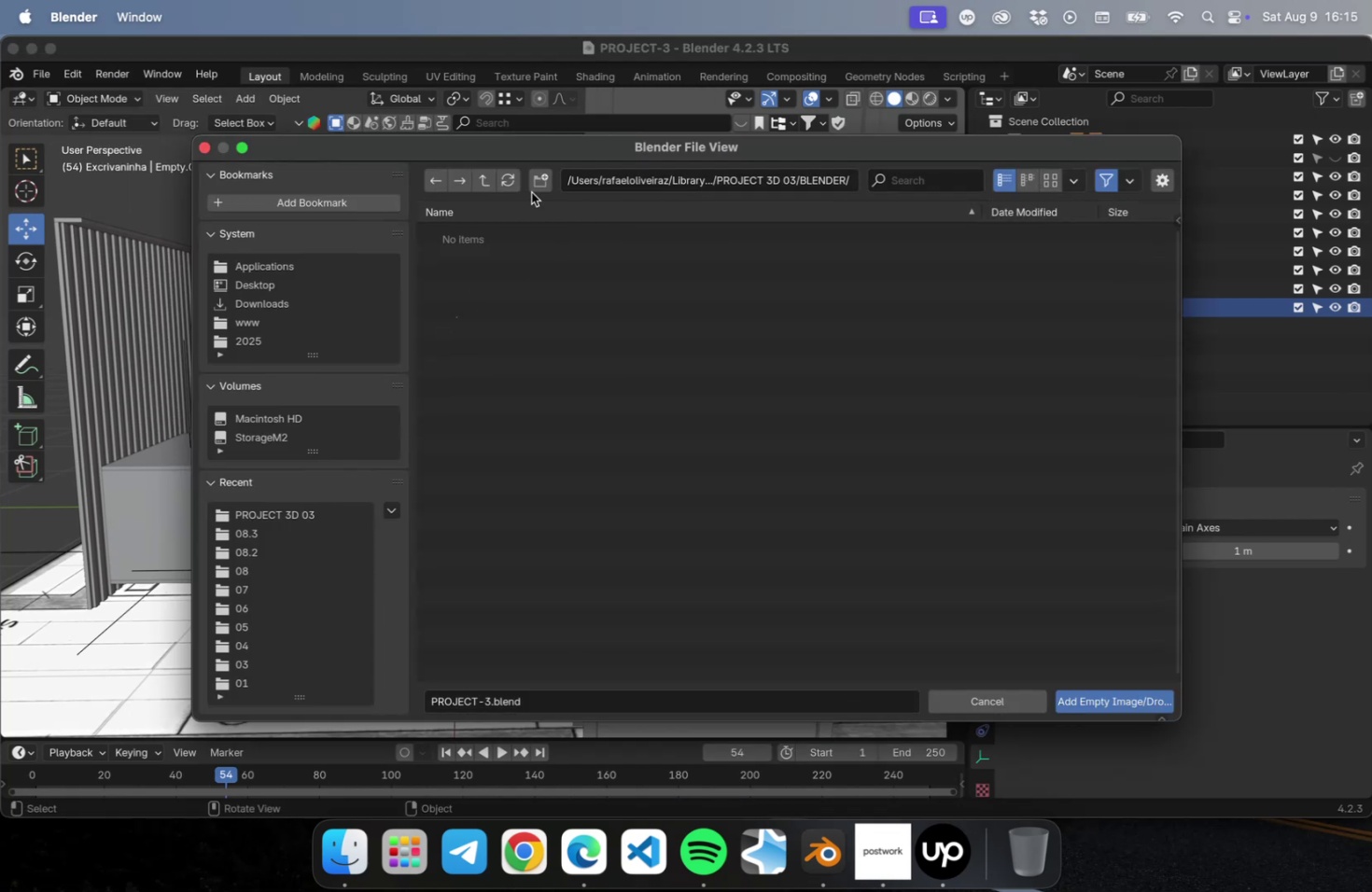 
left_click([485, 180])
 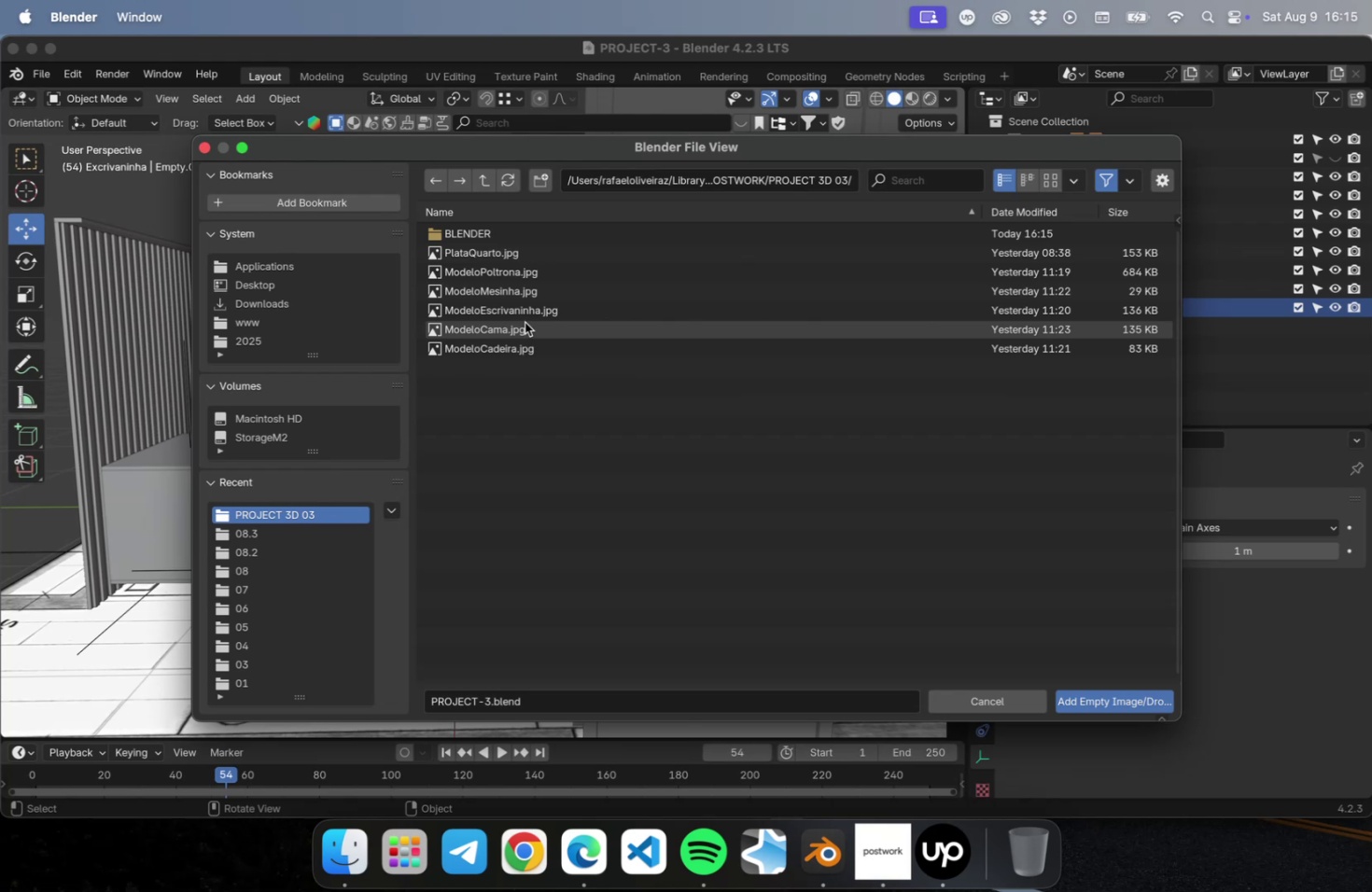 
left_click([527, 317])
 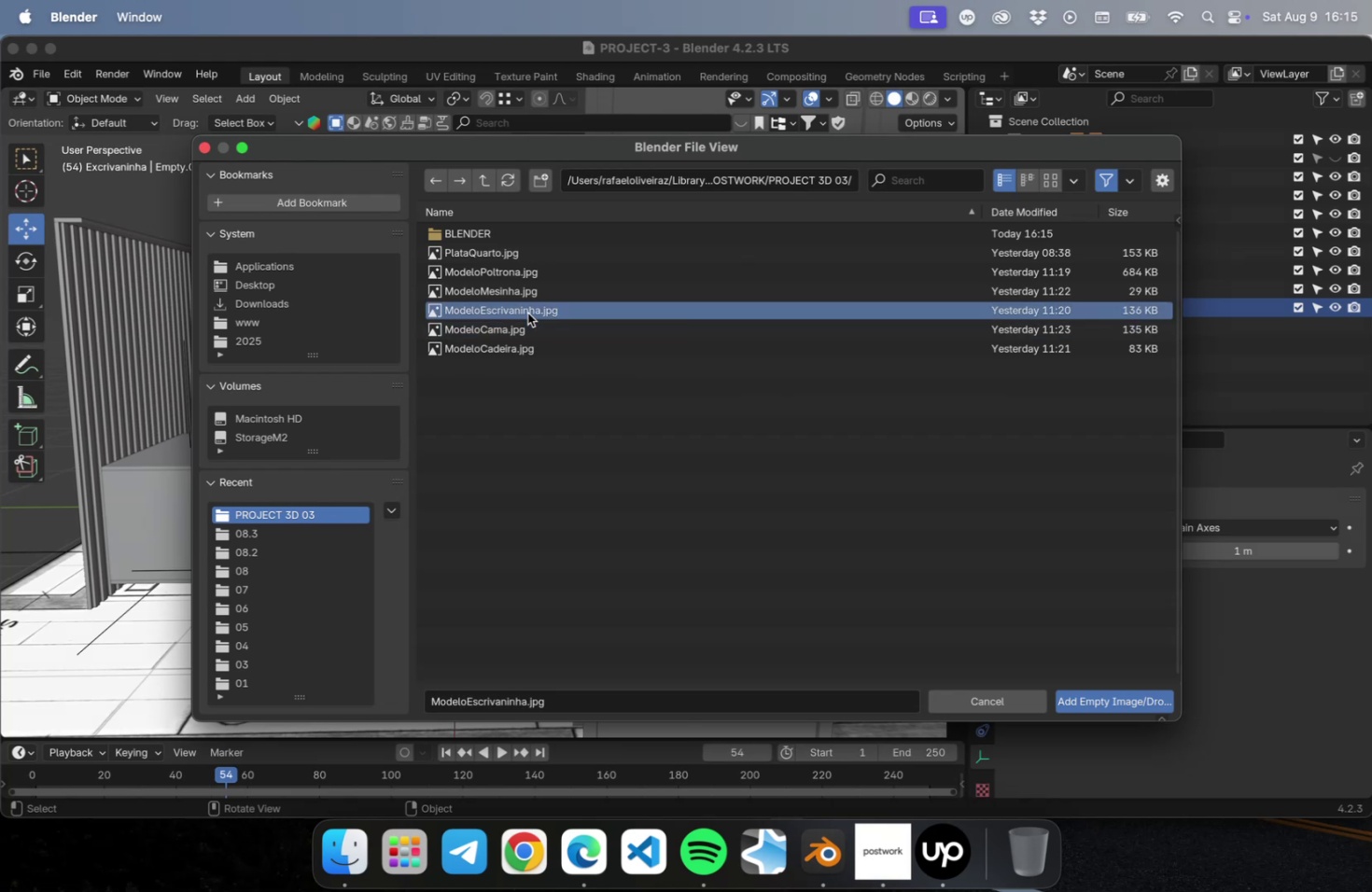 
double_click([527, 313])
 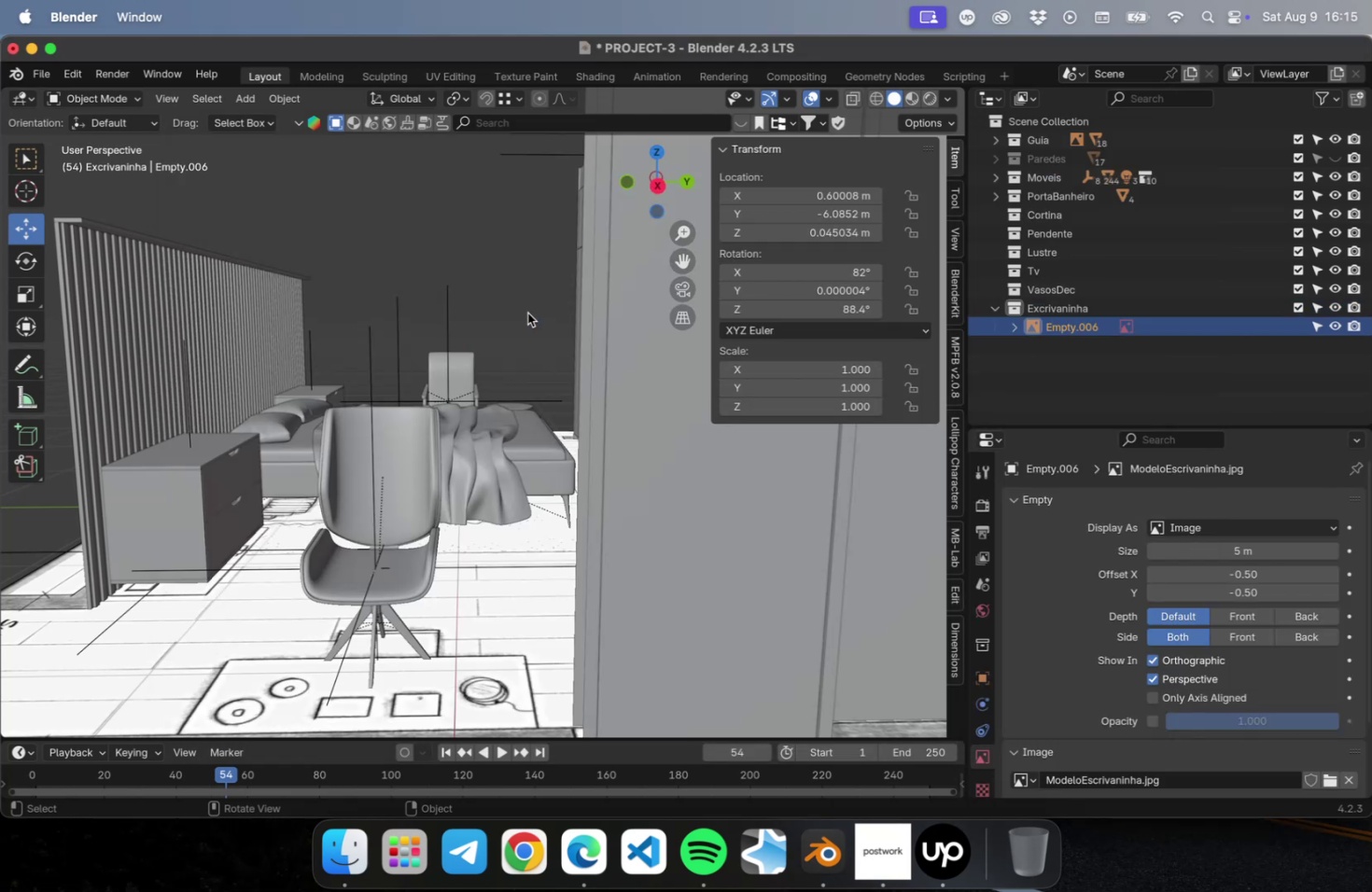 
scroll: coordinate [451, 461], scroll_direction: down, amount: 55.0
 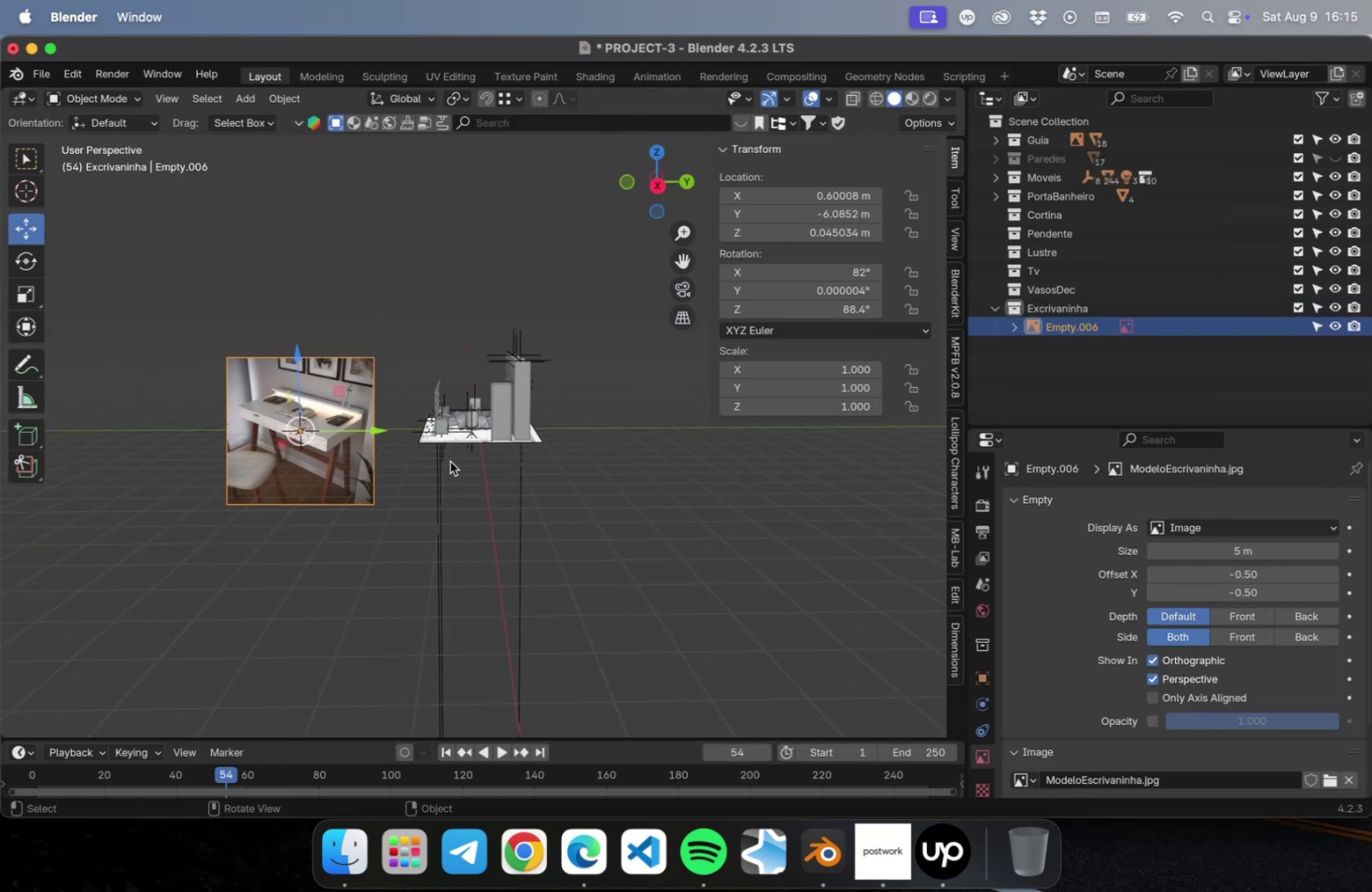 
key(NumLock)
 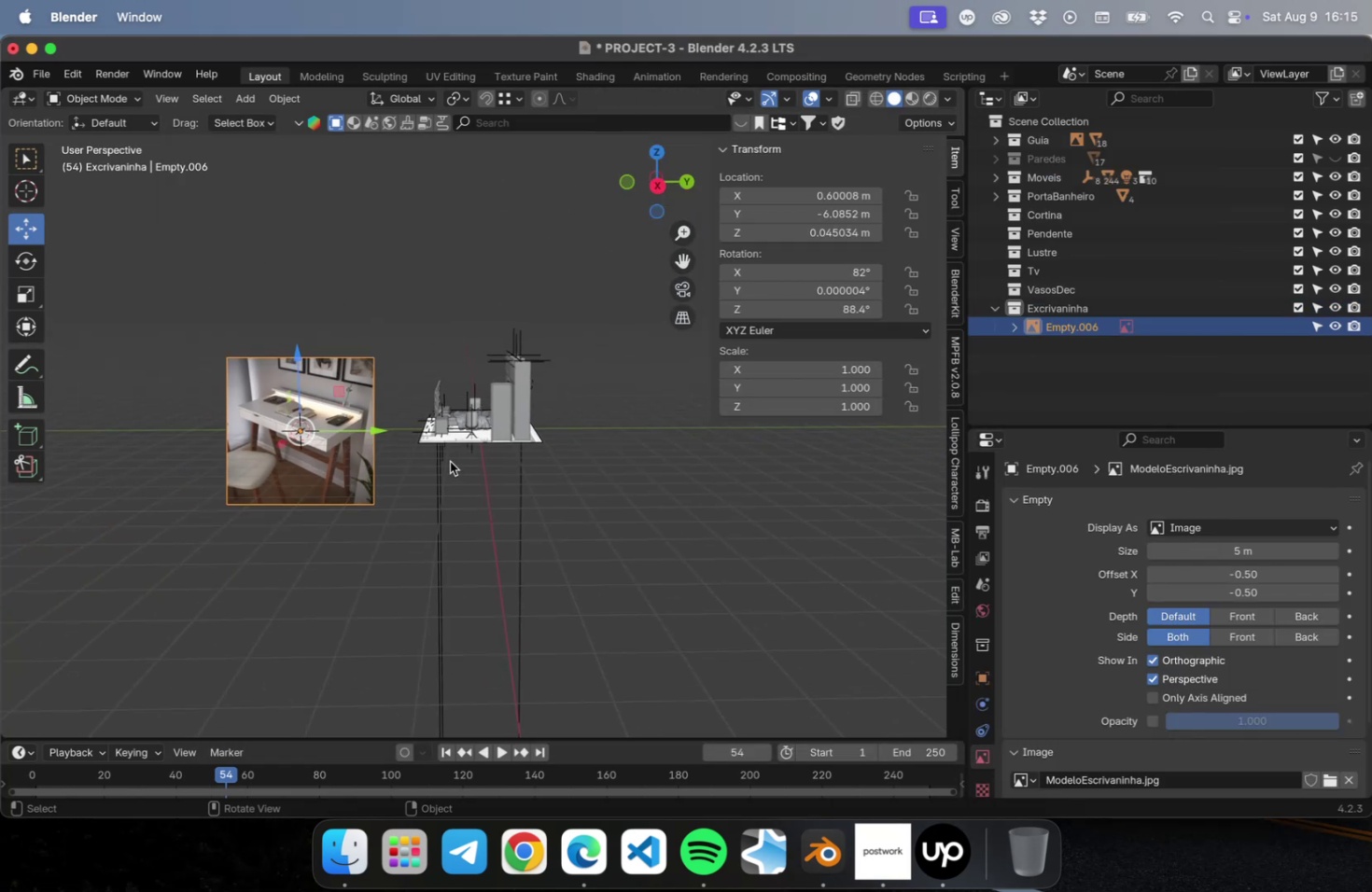 
key(NumpadDecimal)
 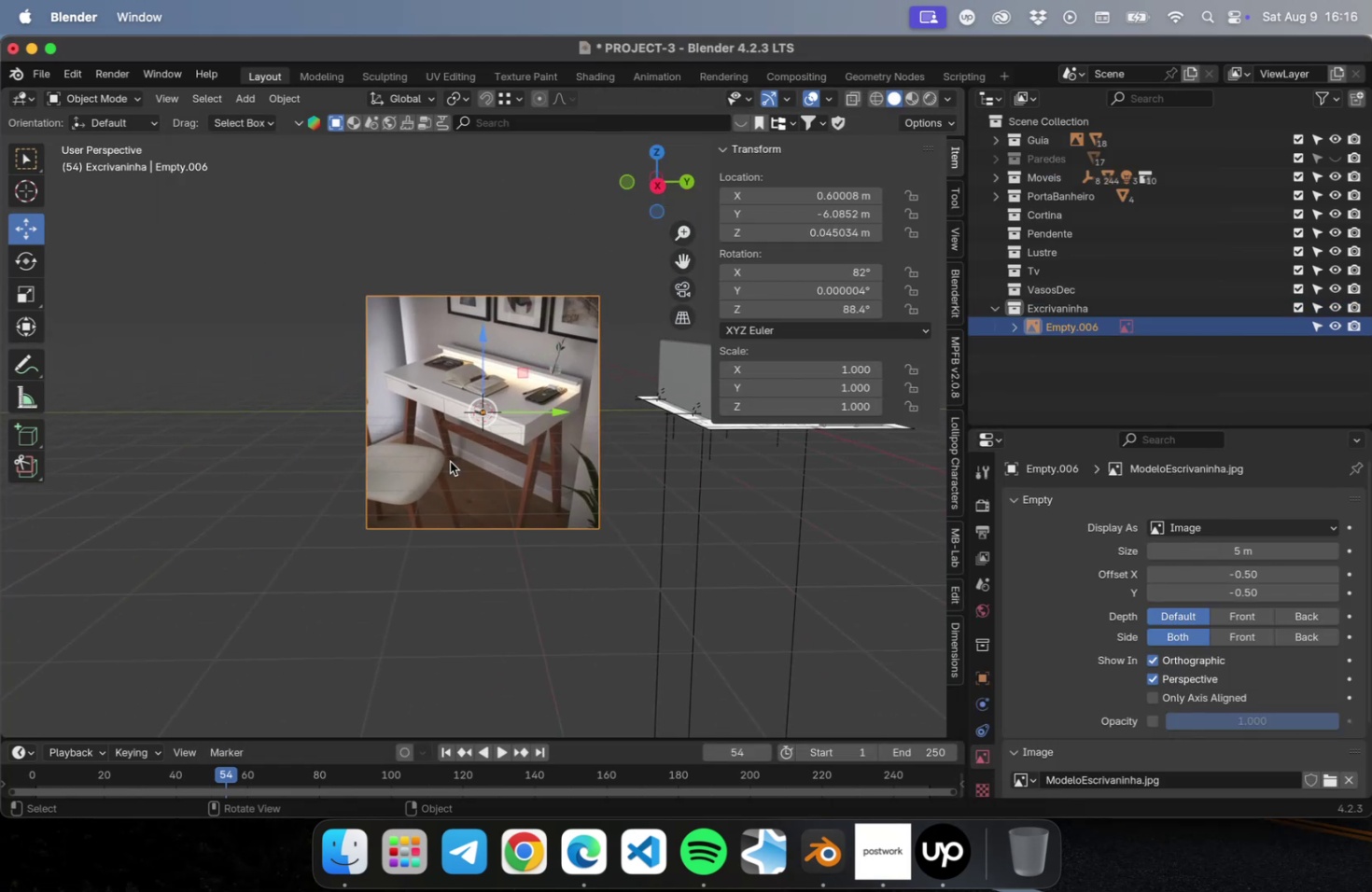 
key(NumLock)
 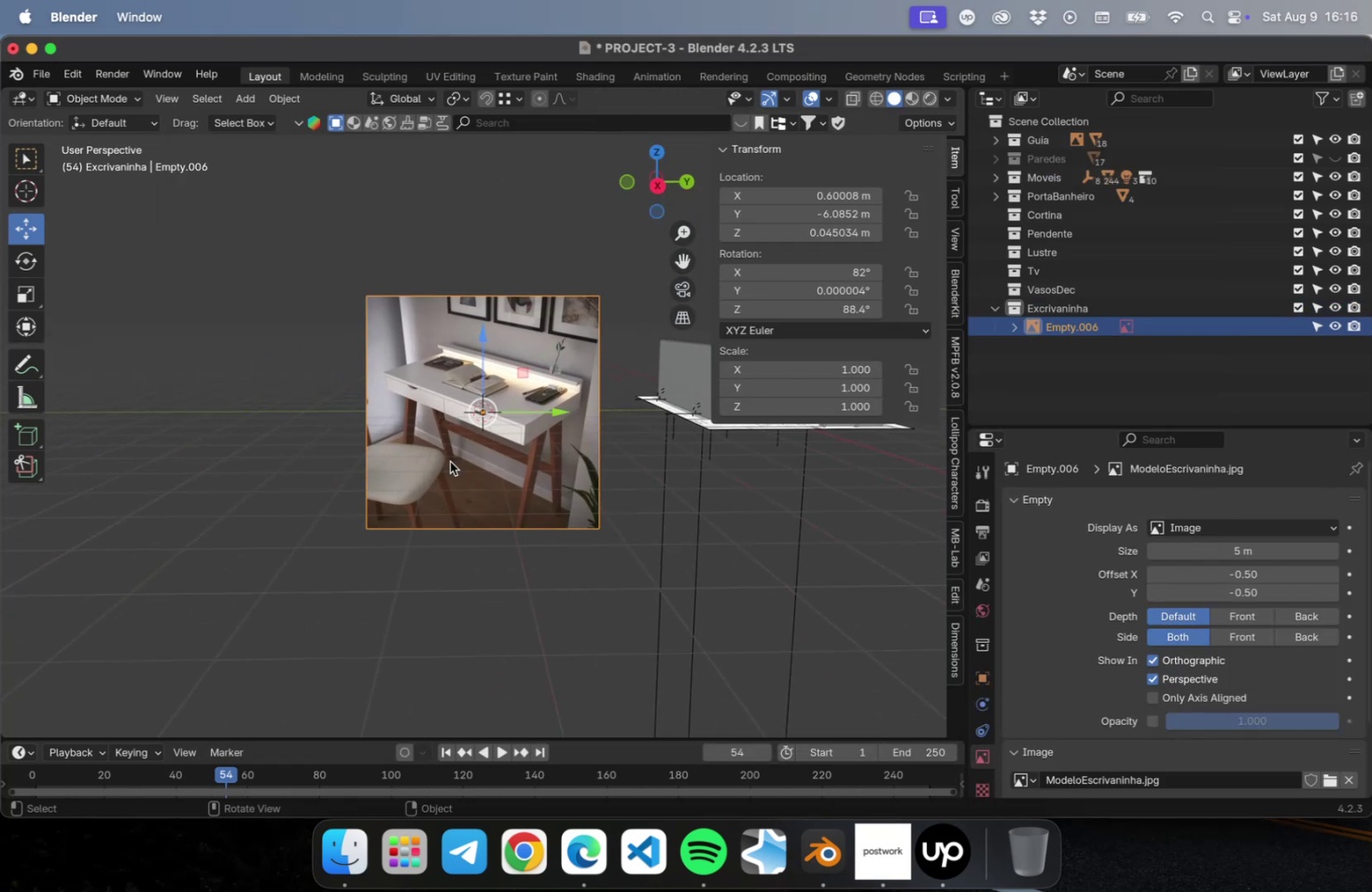 
key(Numpad3)
 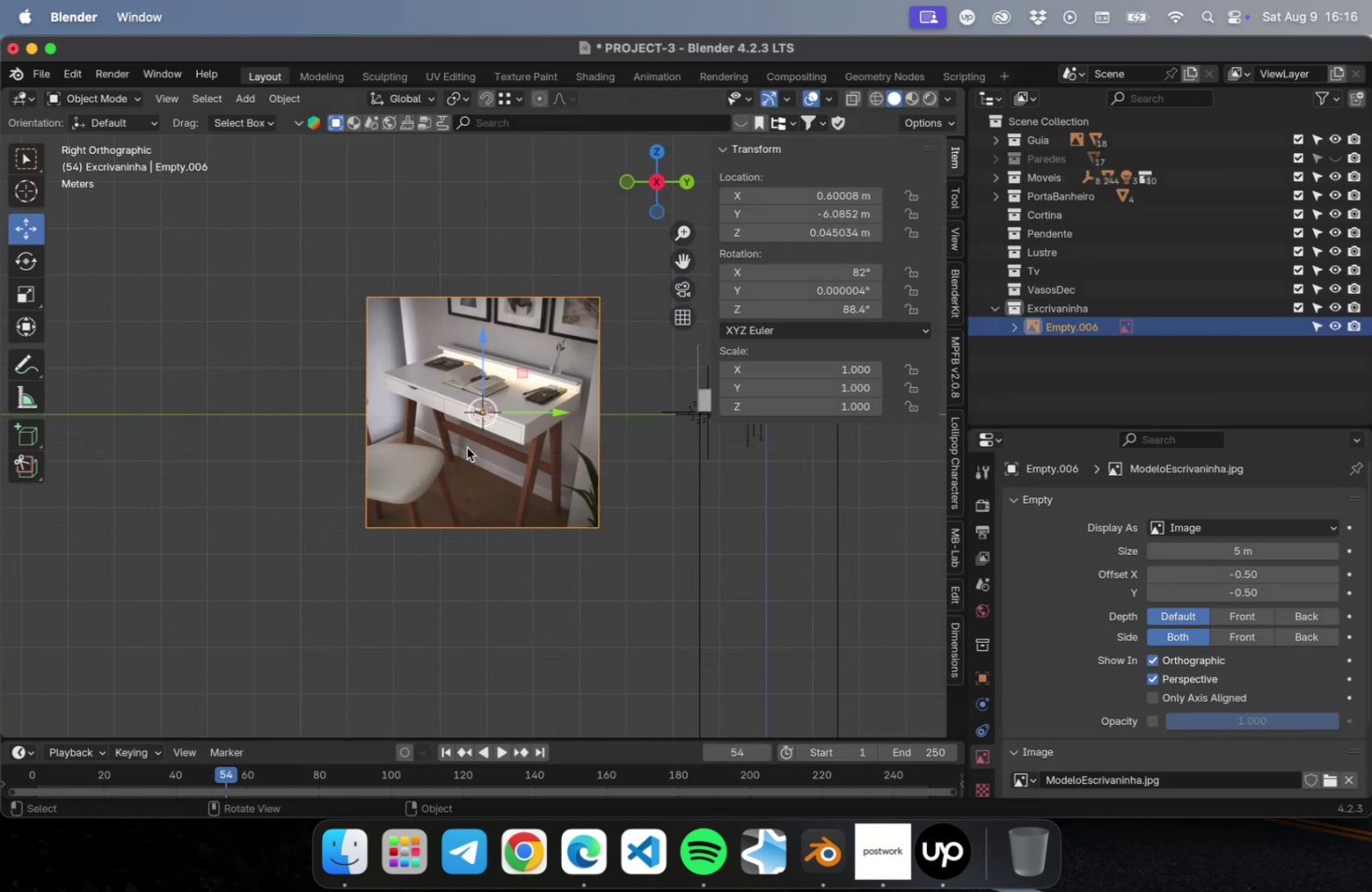 
key(S)
 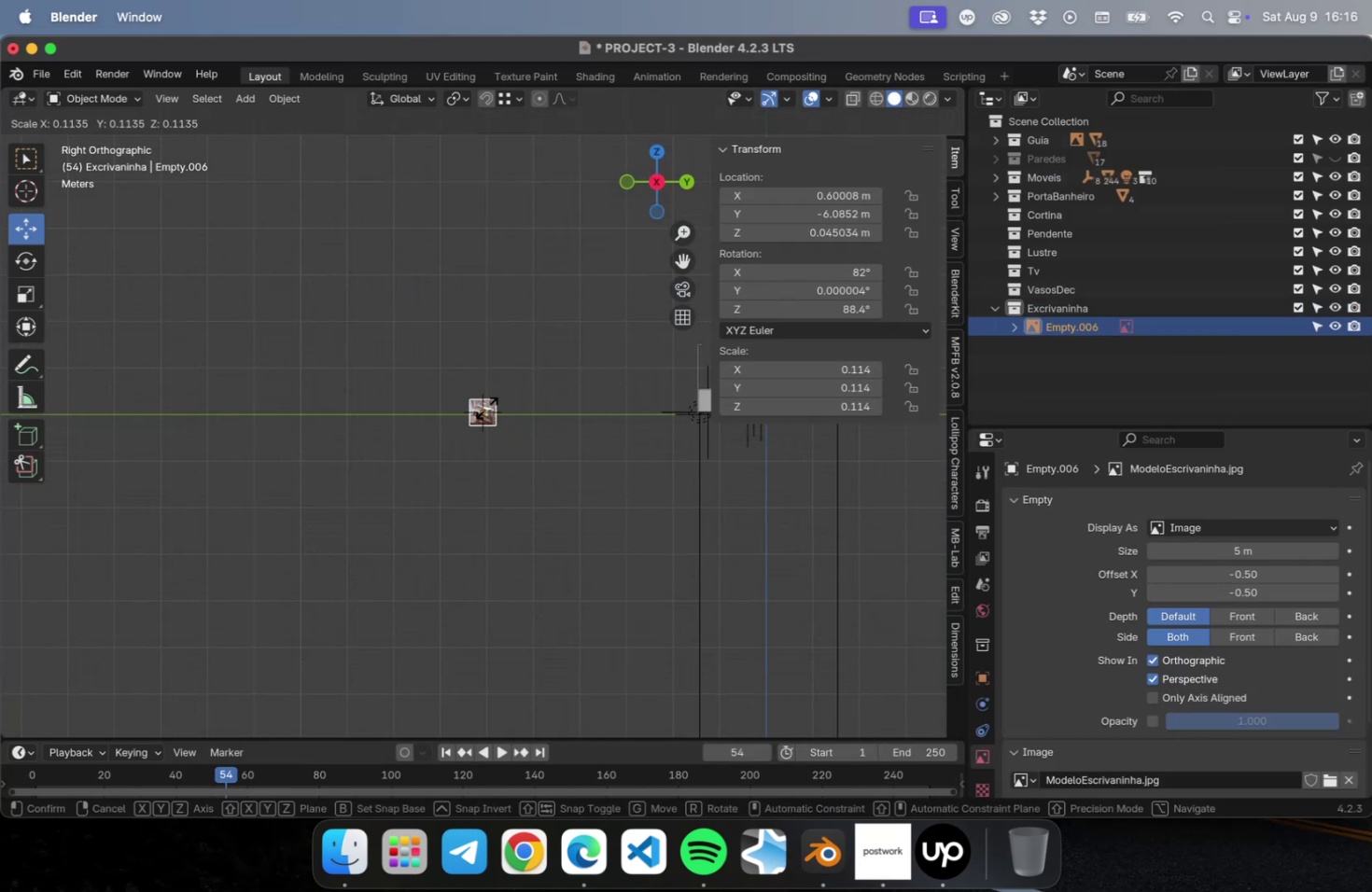 
left_click([486, 407])
 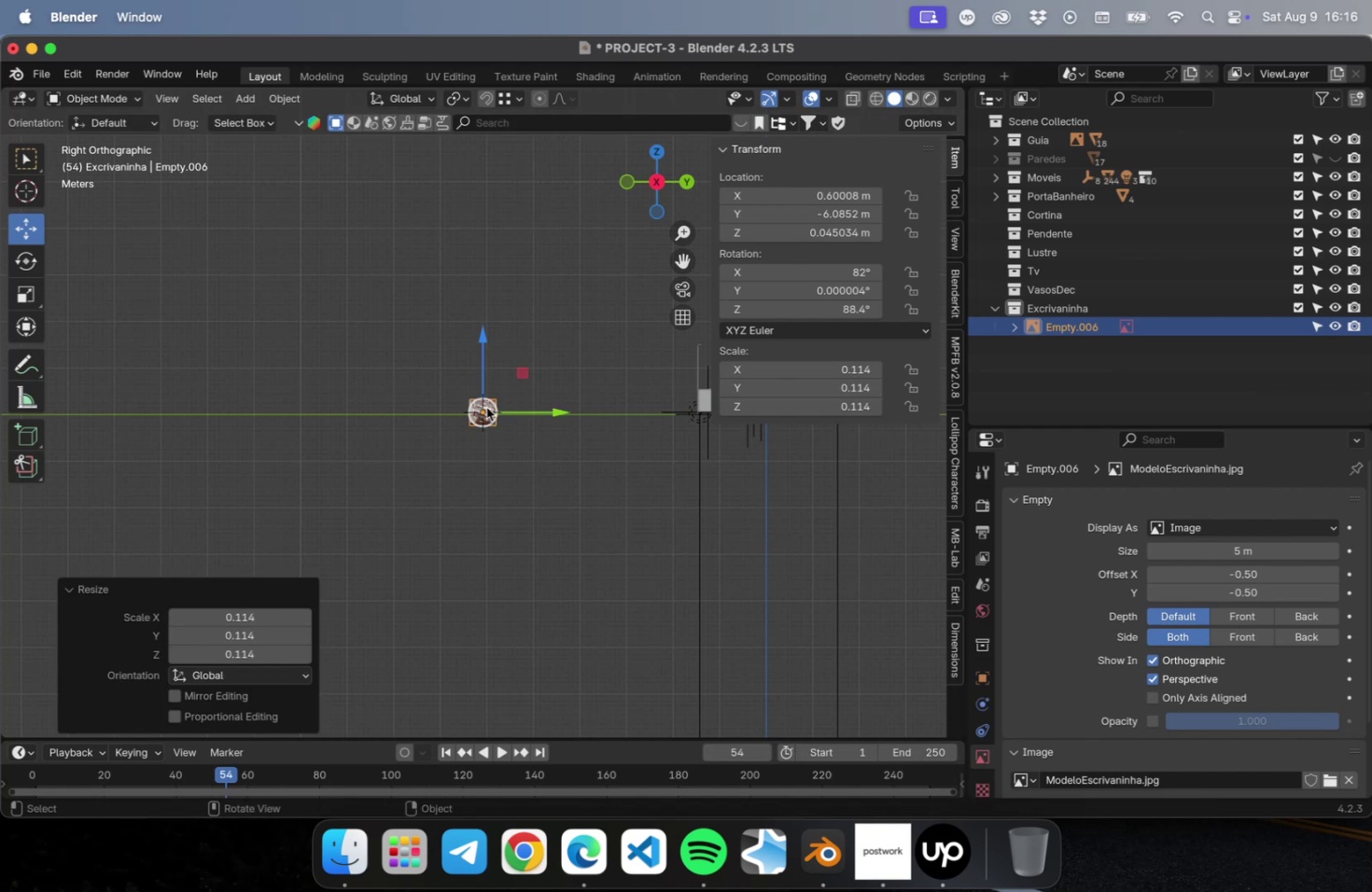 
key(NumLock)
 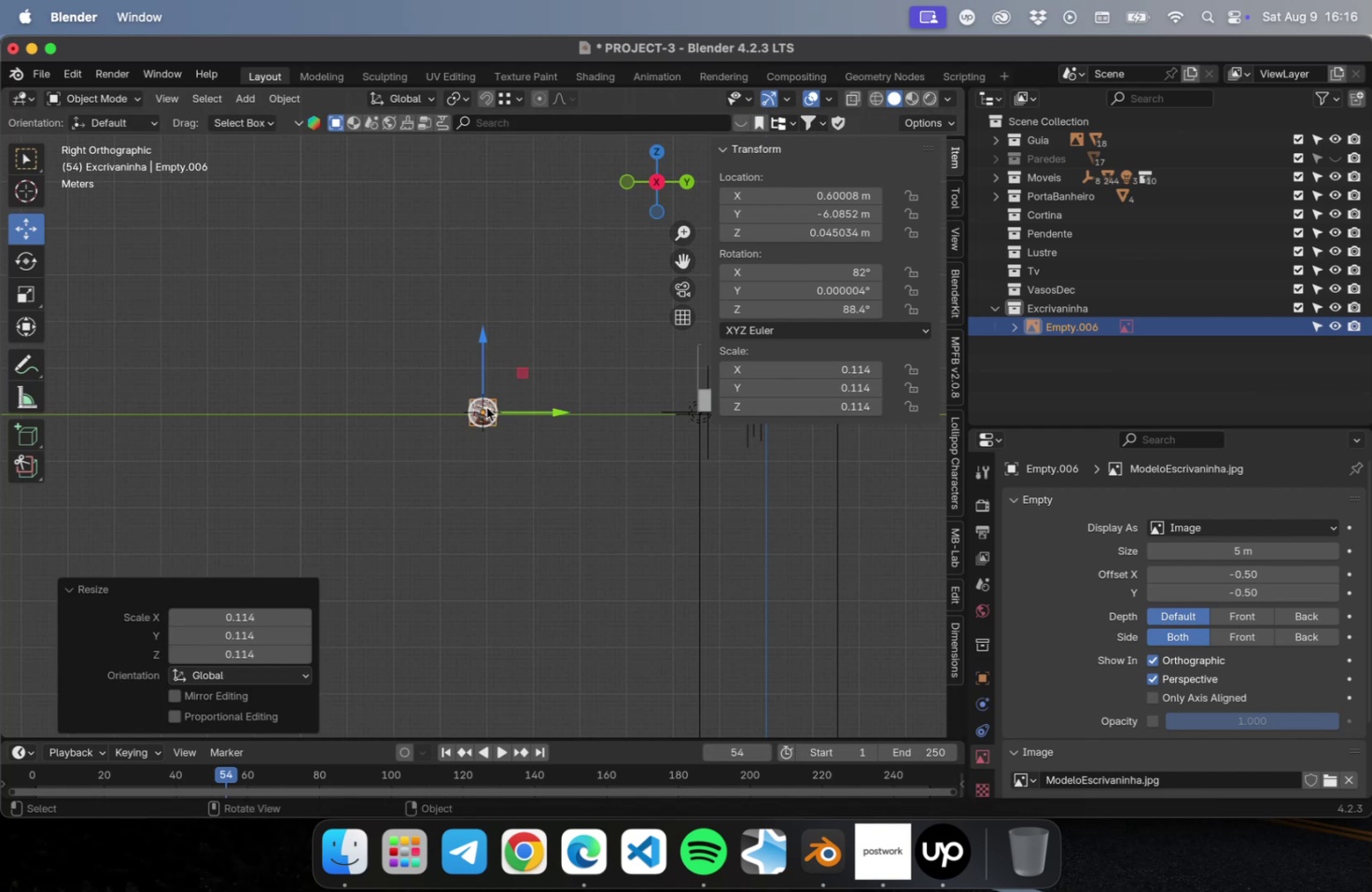 
key(NumpadDecimal)
 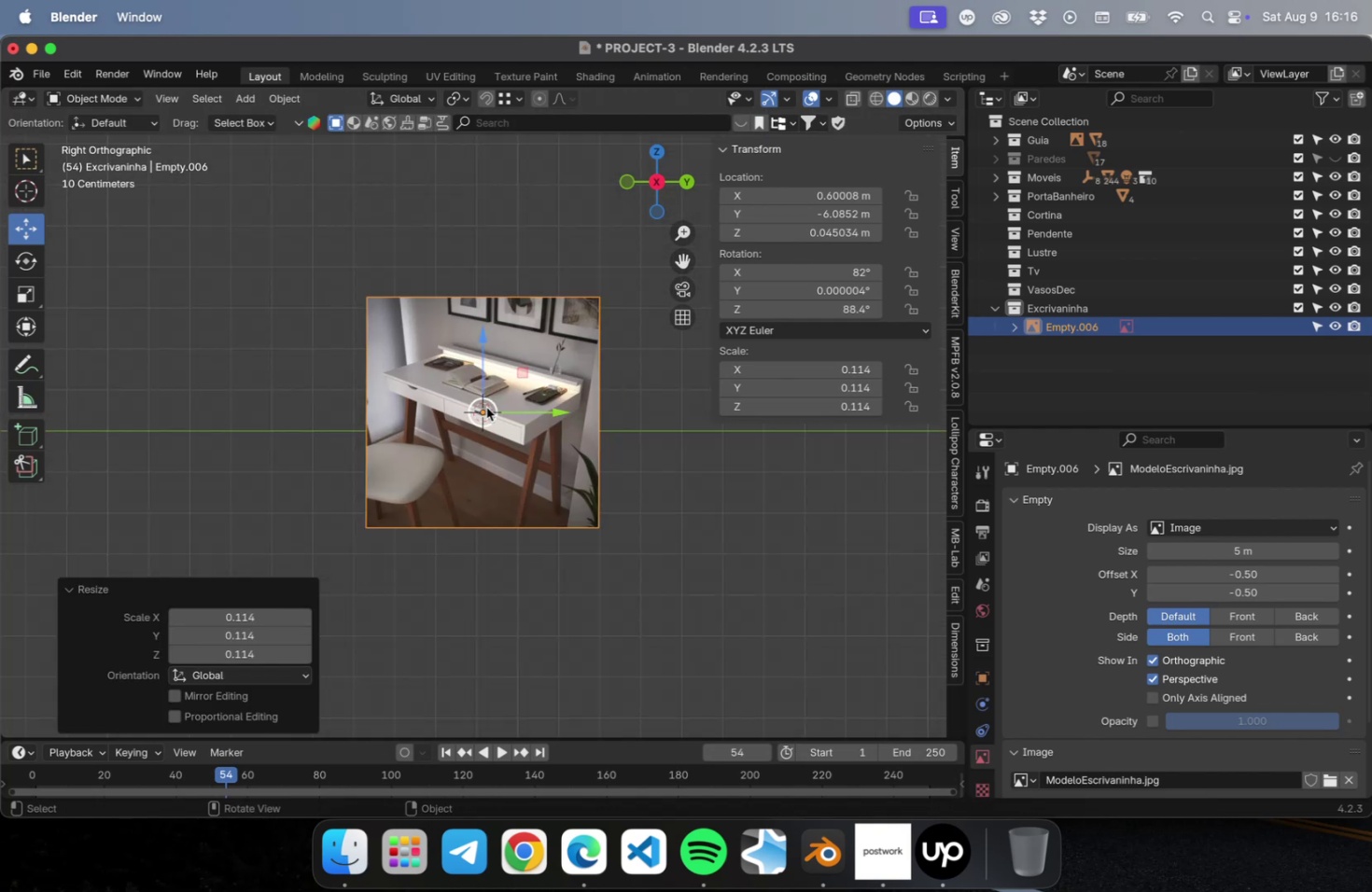 
key(NumLock)
 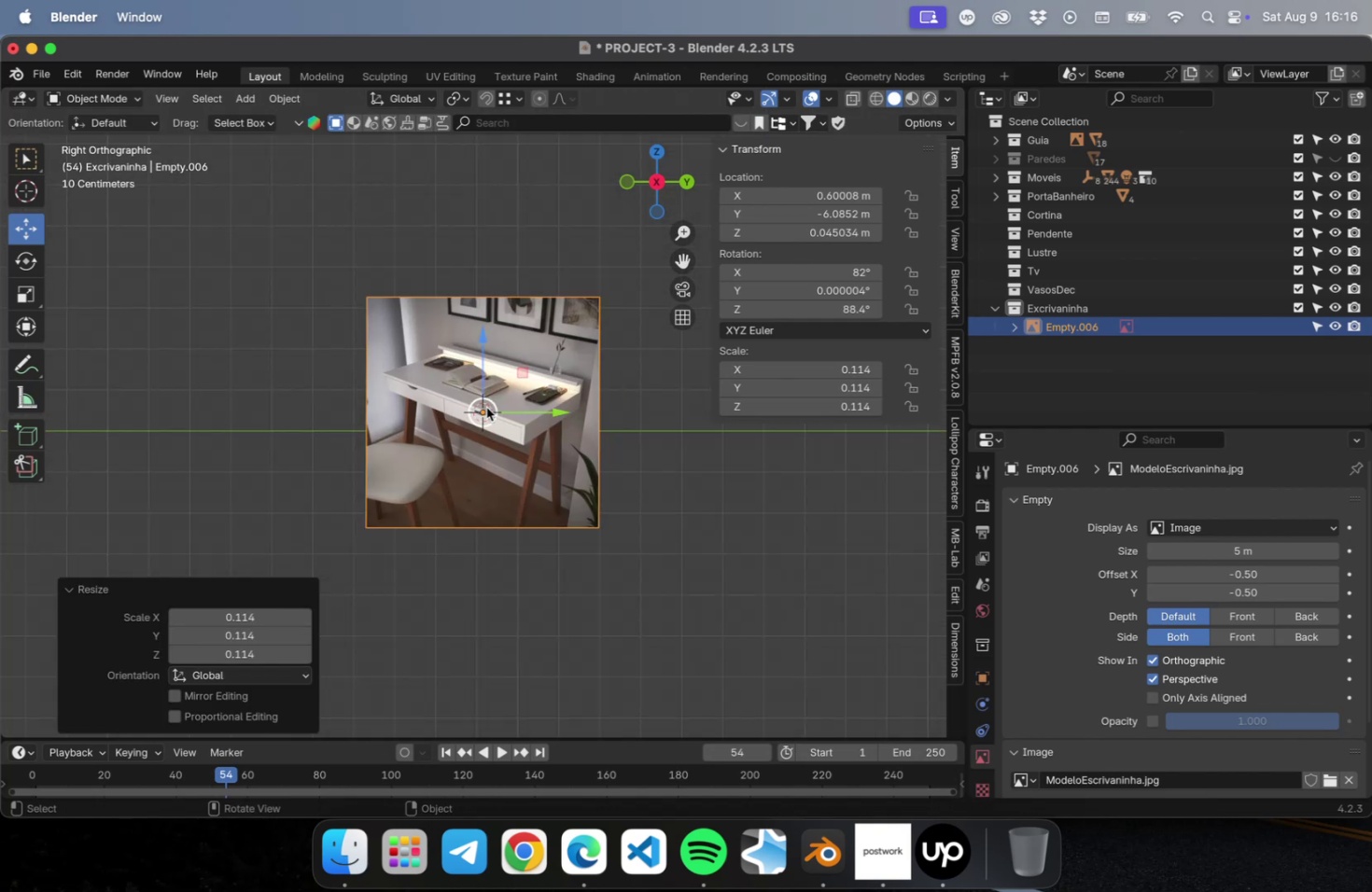 
key(Numpad1)
 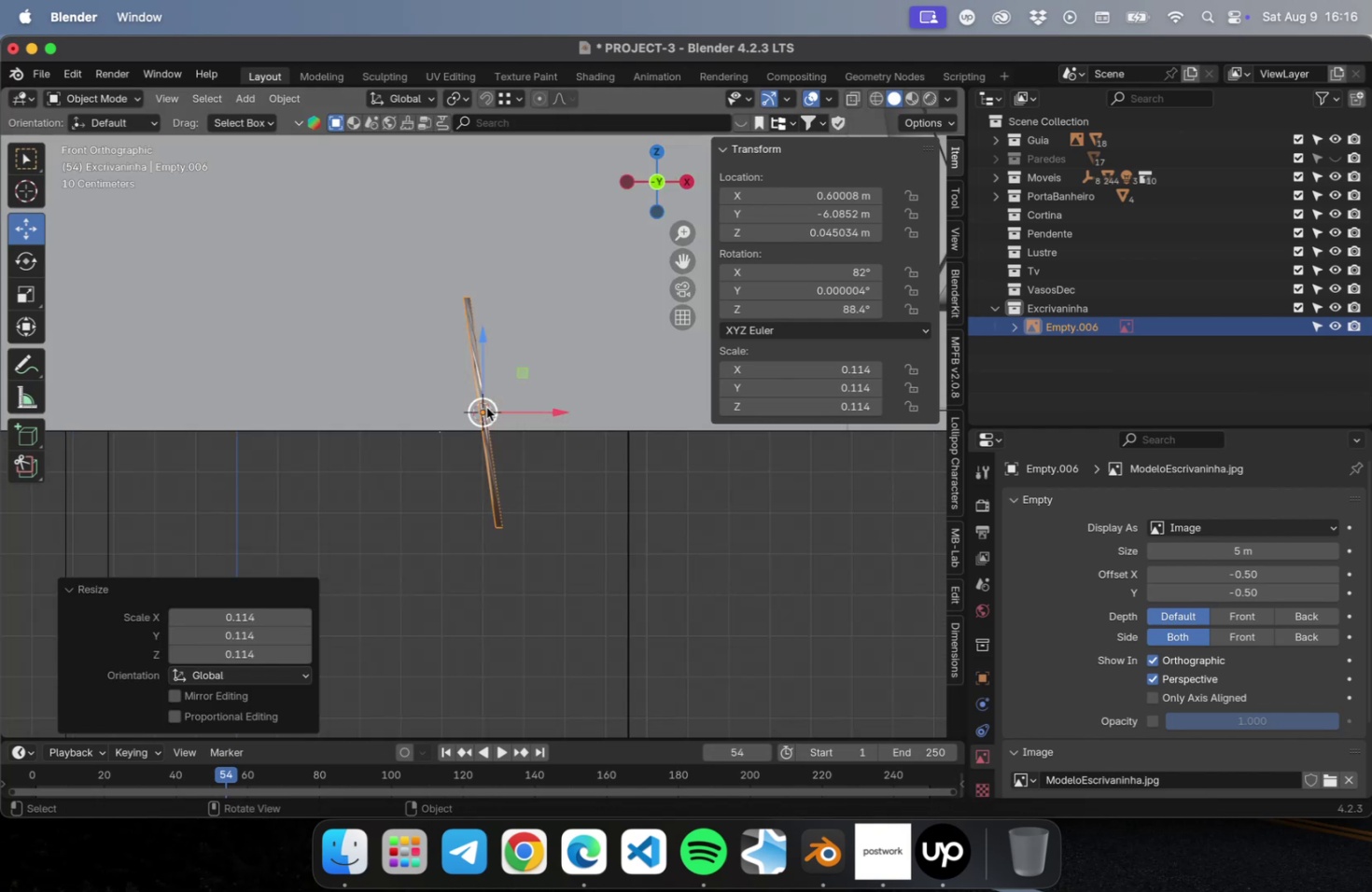 
key(NumLock)
 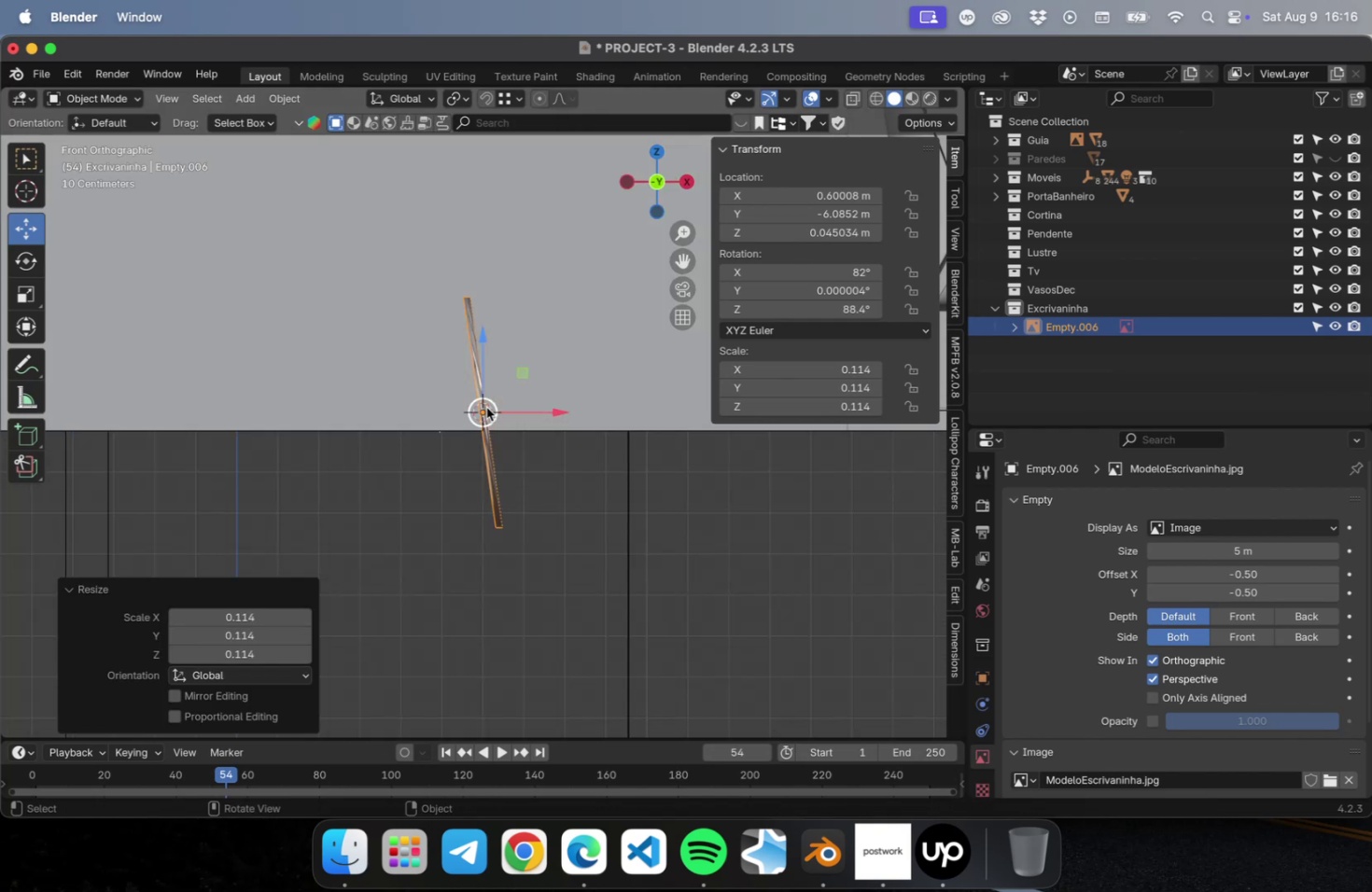 
key(Numpad3)
 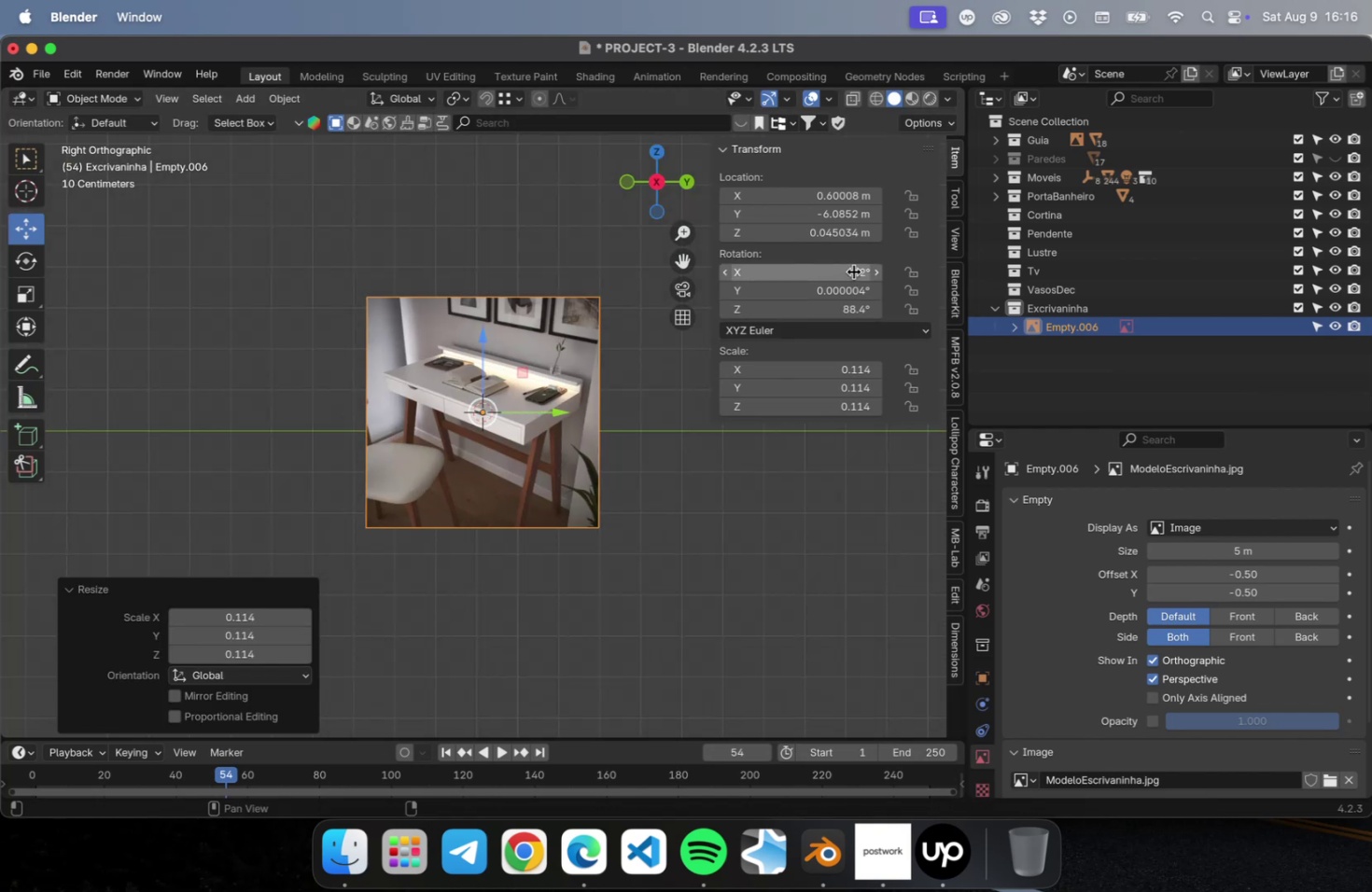 
left_click([852, 270])
 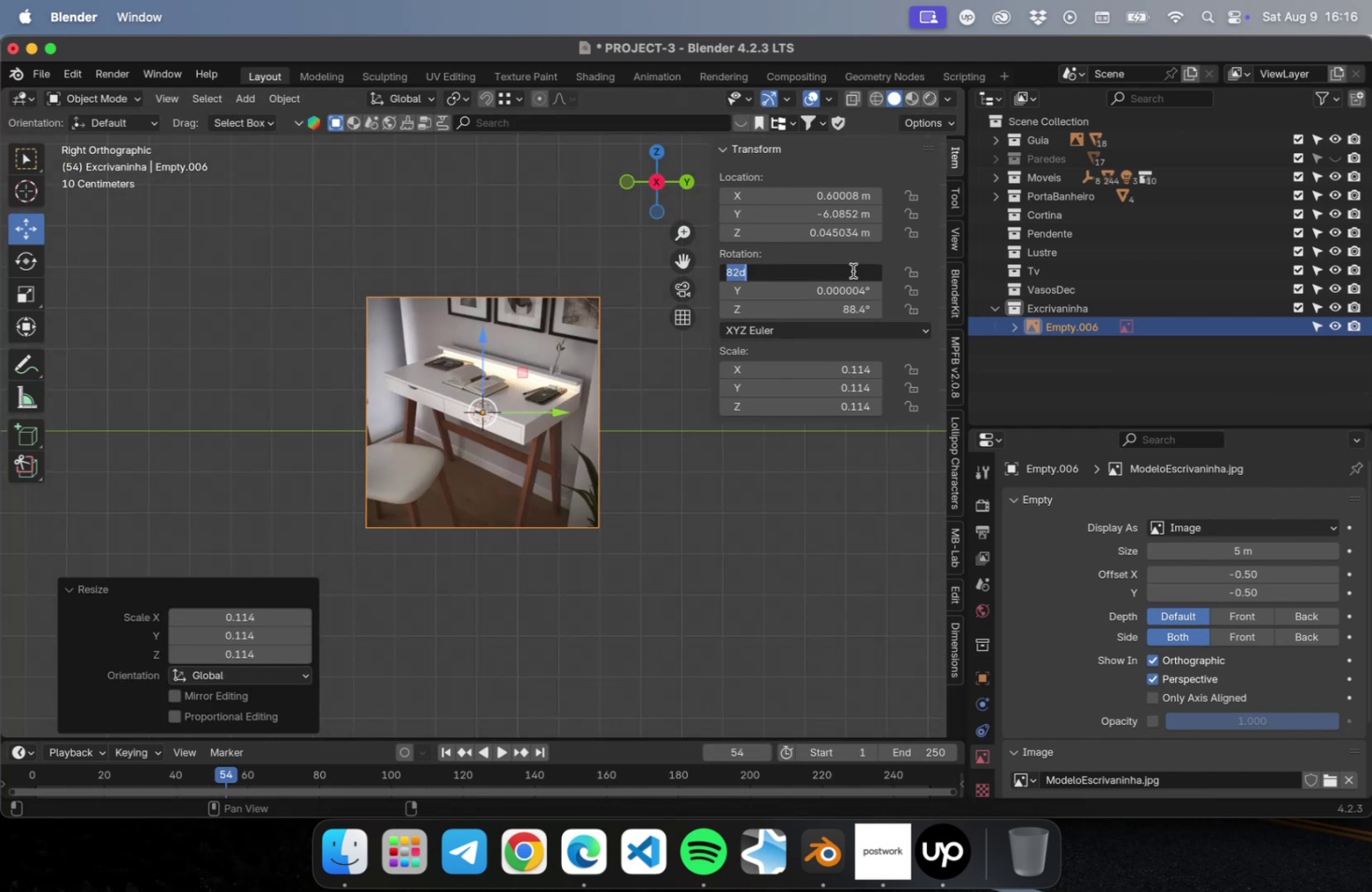 
type(90)
 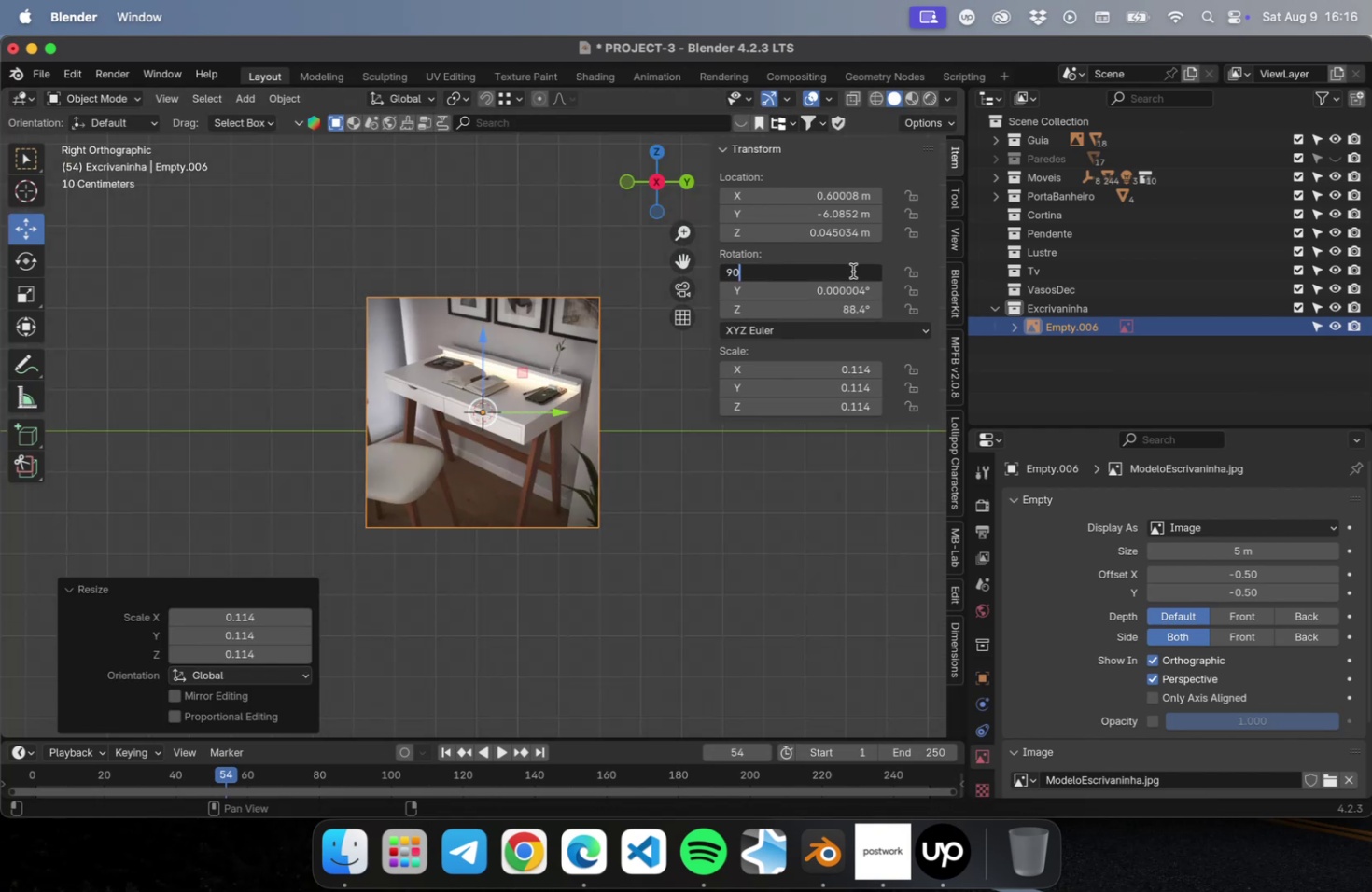 
key(Enter)
 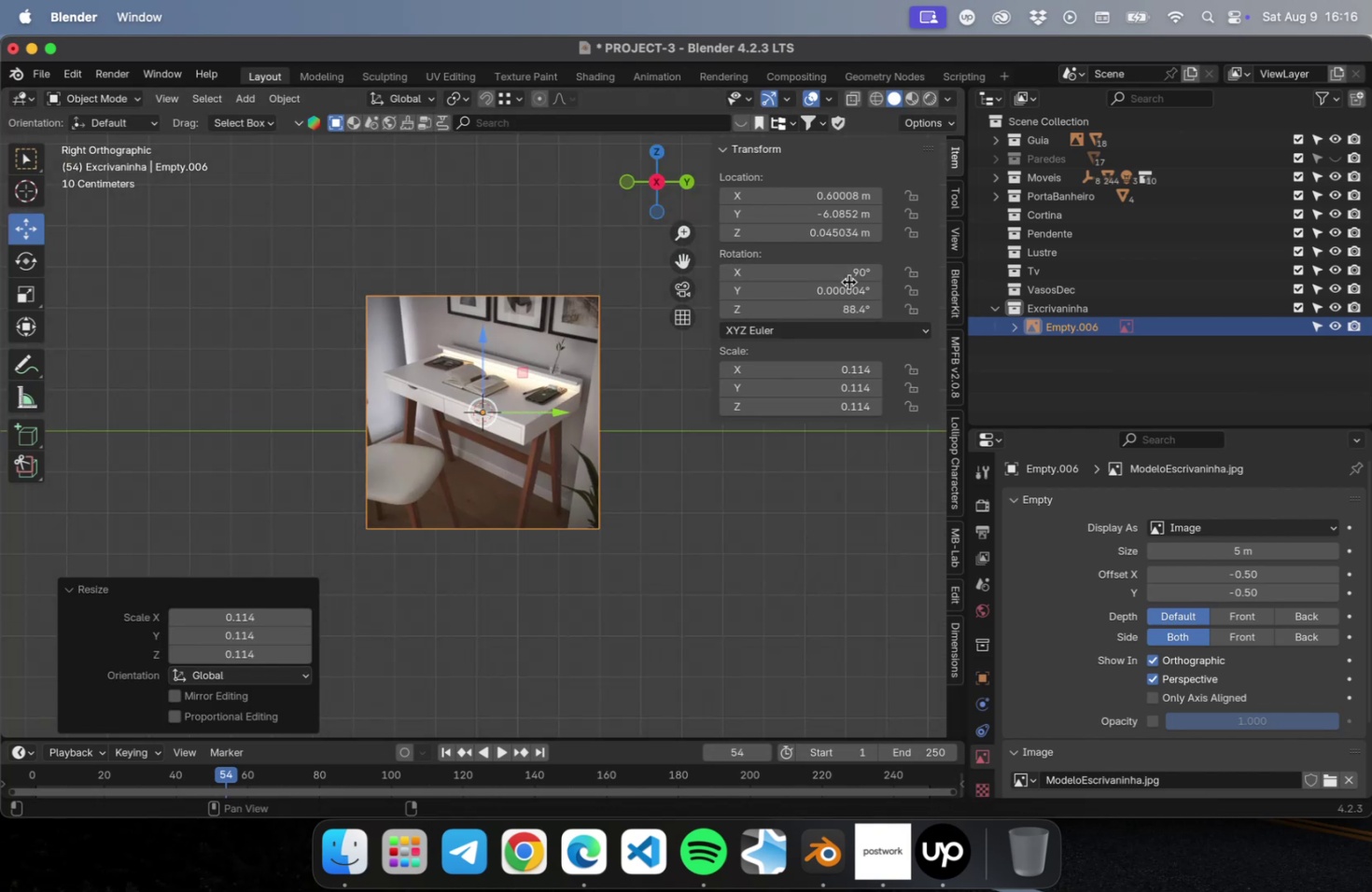 
left_click_drag(start_coordinate=[847, 285], to_coordinate=[847, 305])
 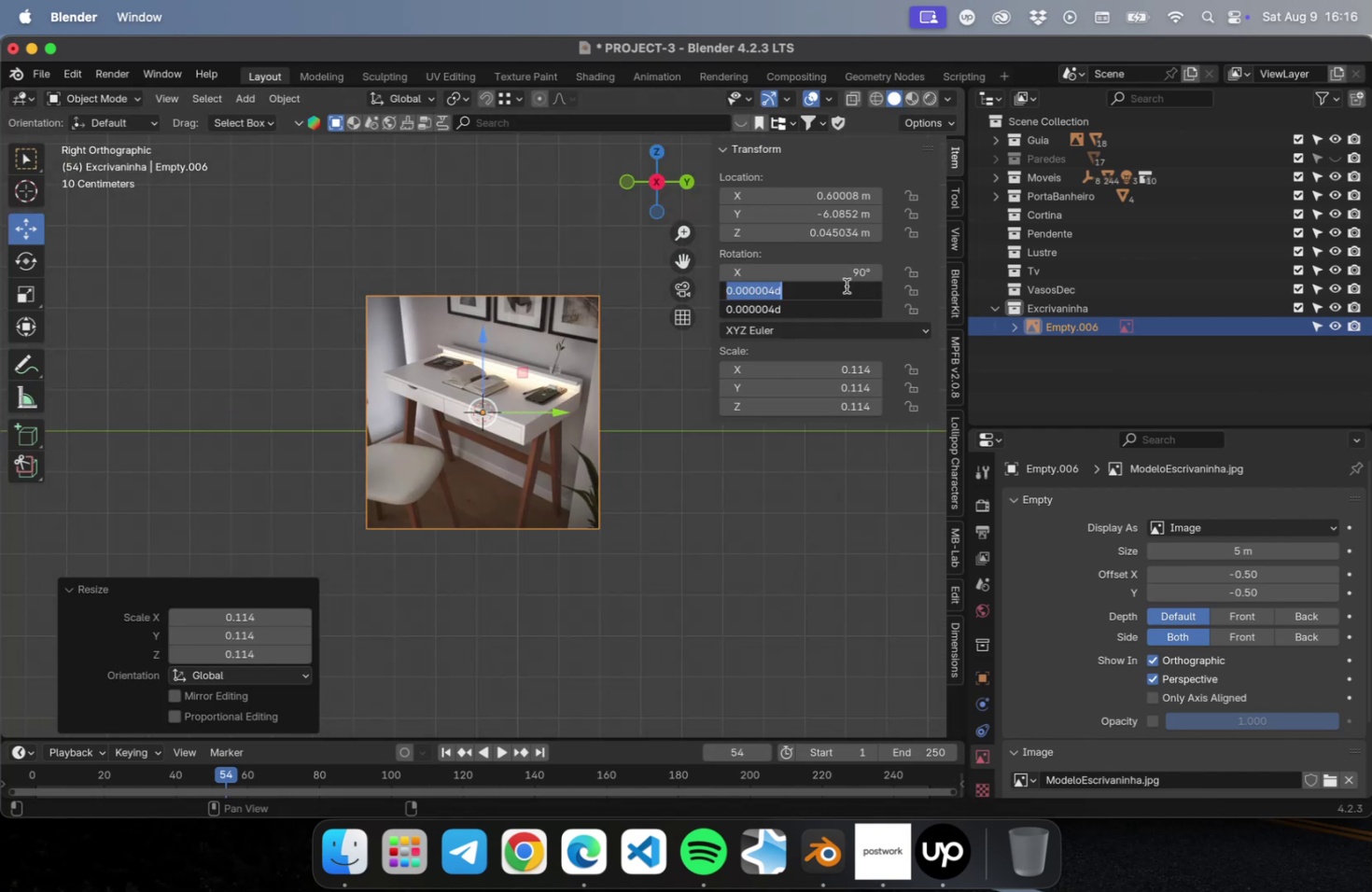 
key(0)
 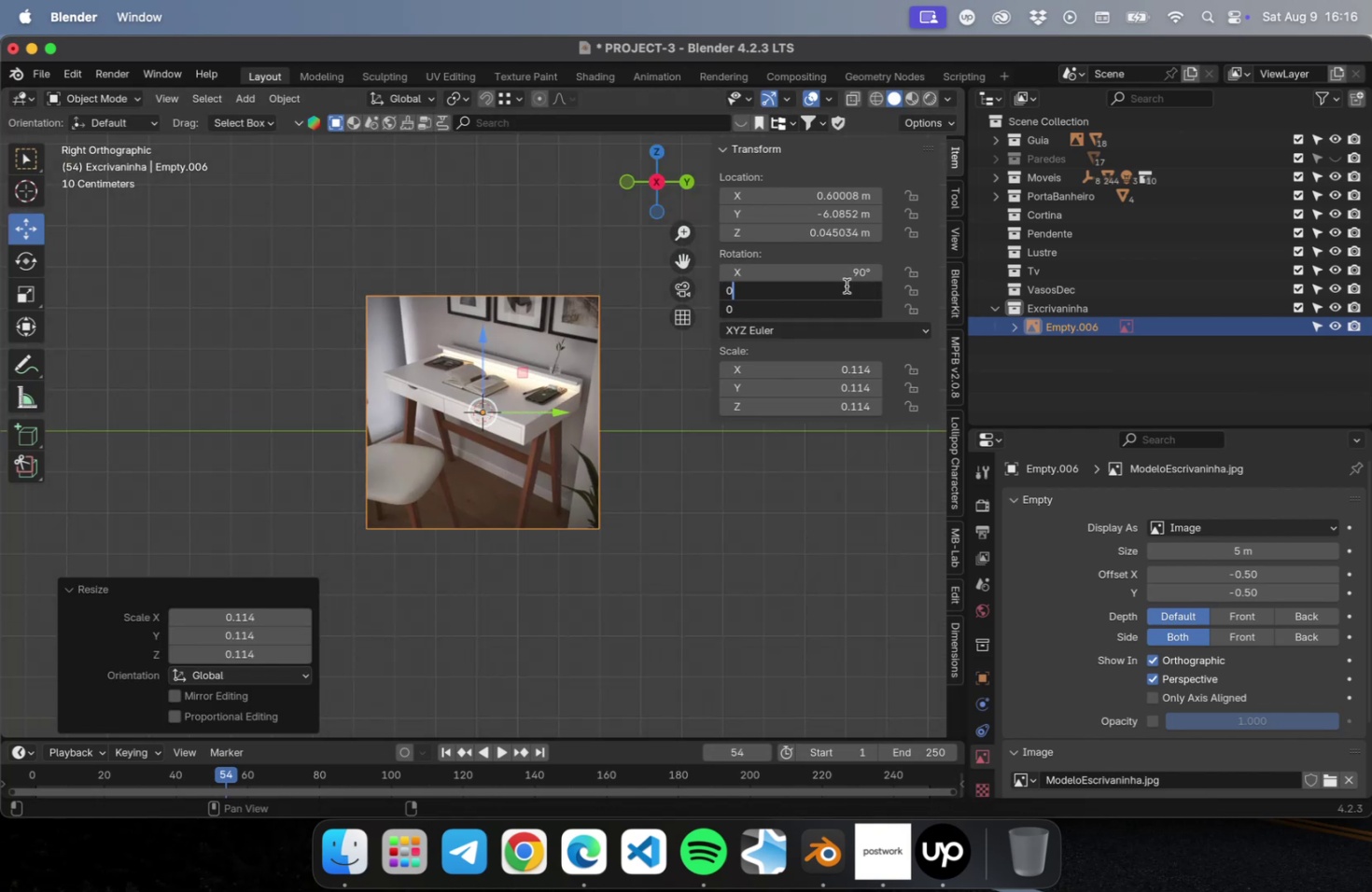 
key(Enter)
 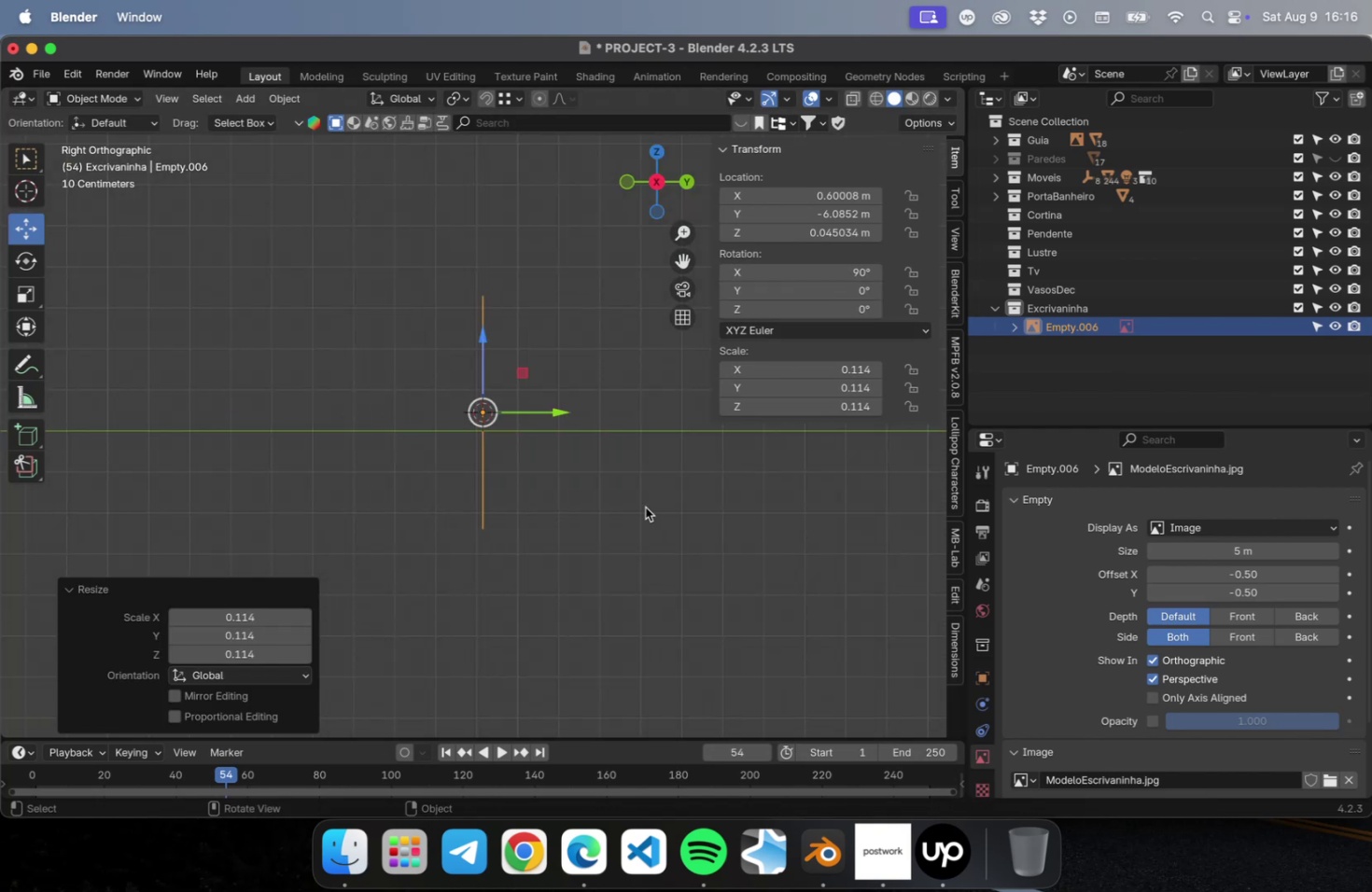 
key(NumLock)
 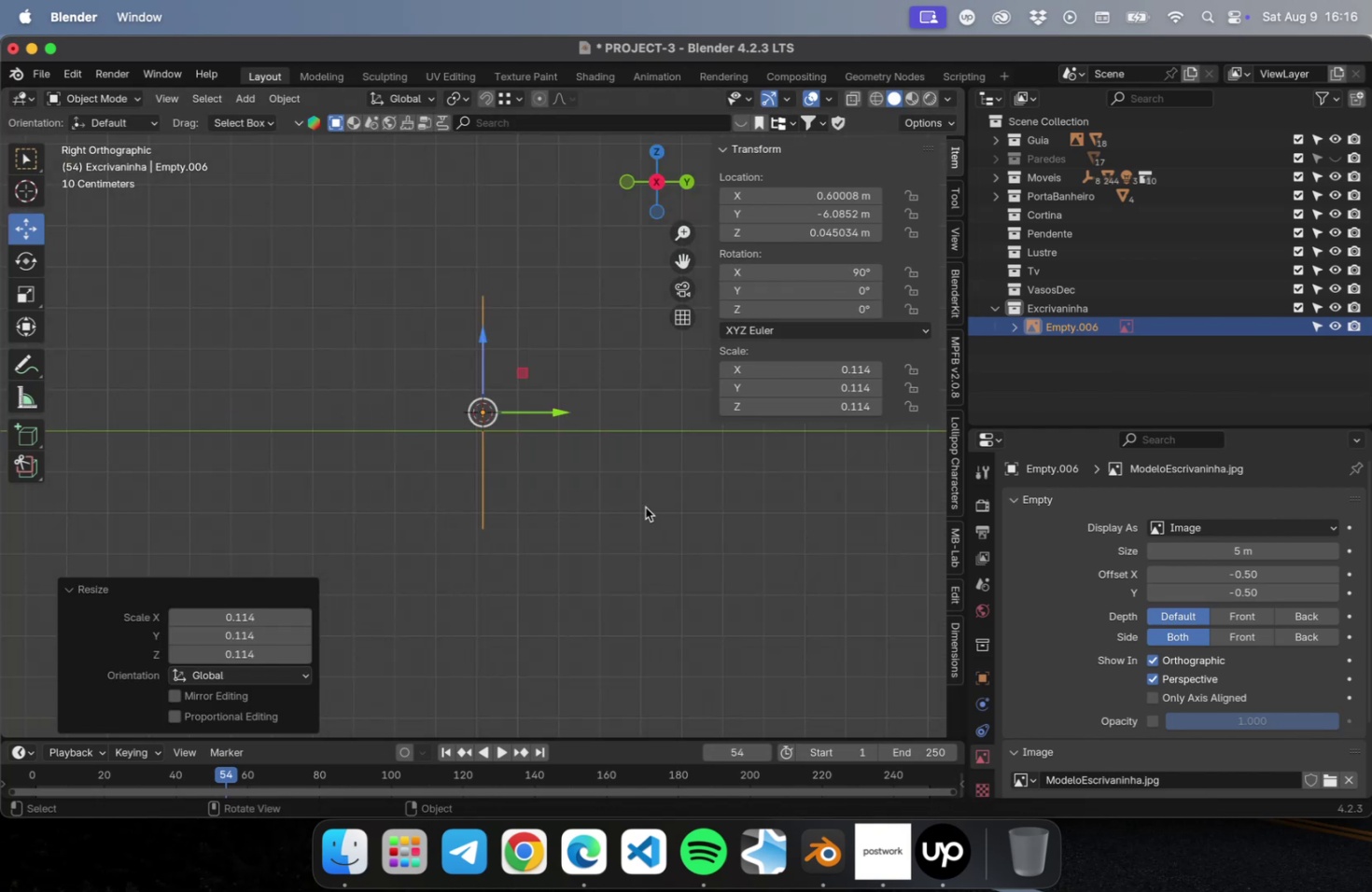 
key(Numpad1)
 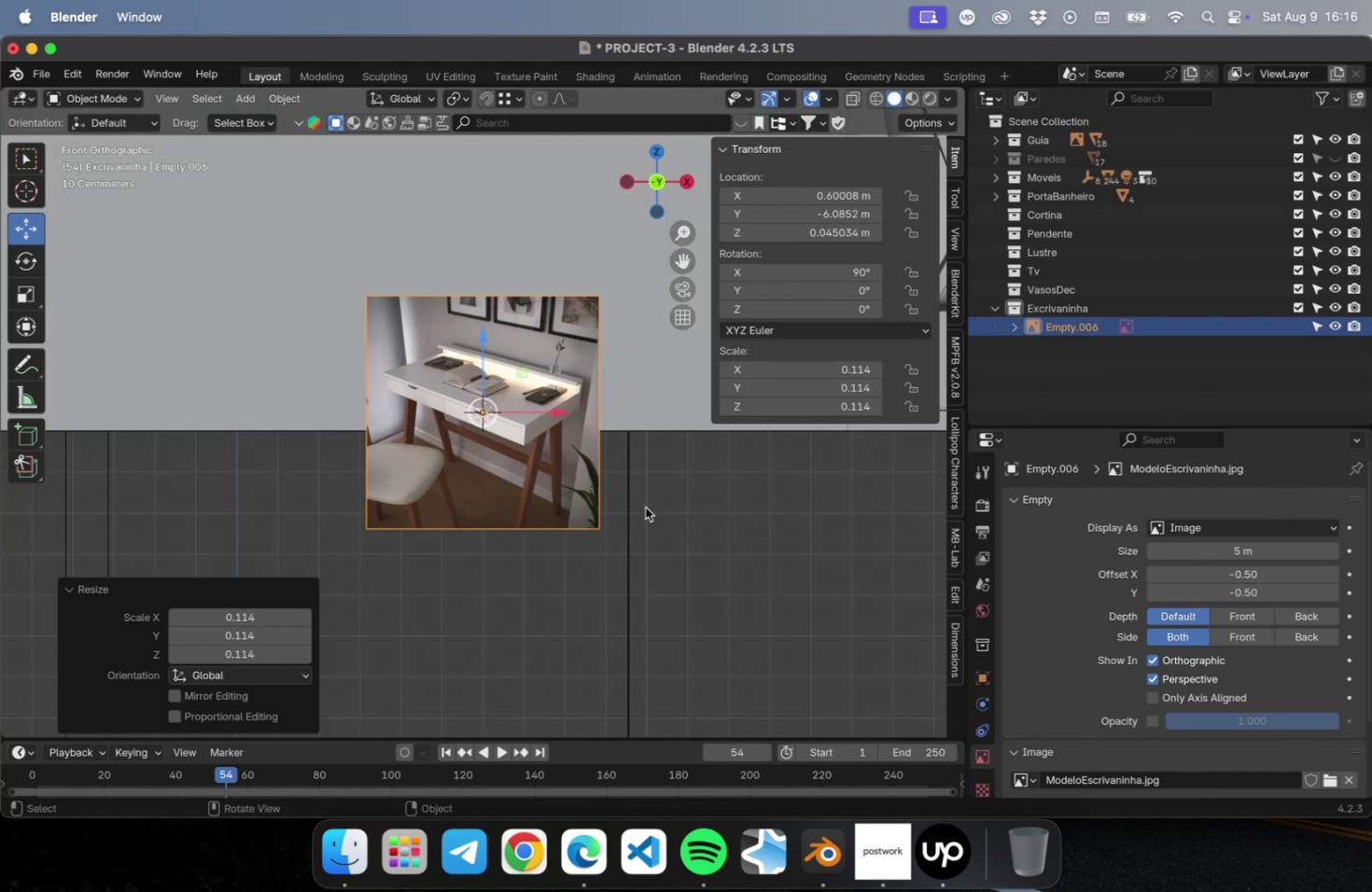 
scroll: coordinate [598, 499], scroll_direction: down, amount: 36.0
 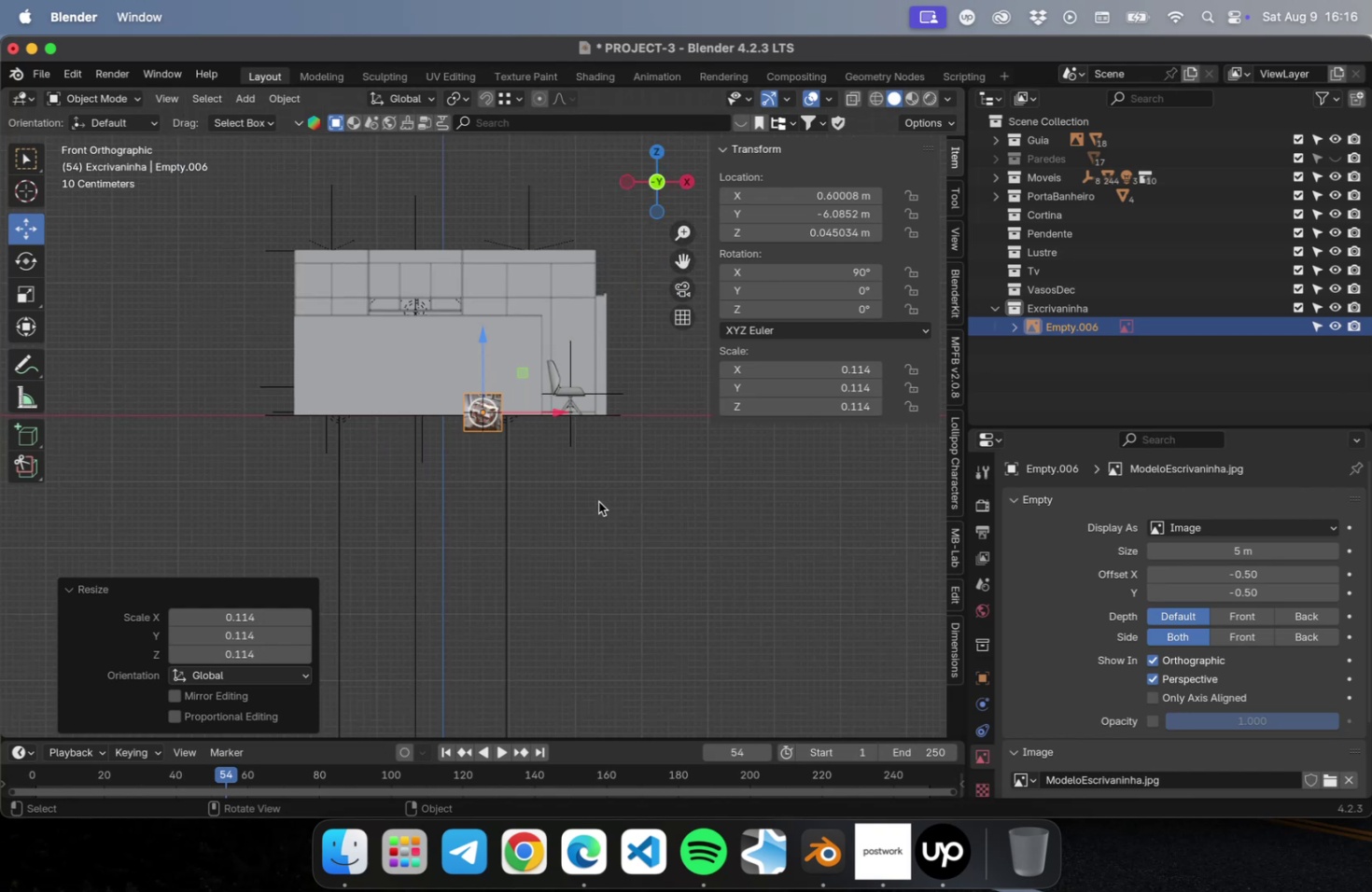 
hold_key(key=ShiftLeft, duration=0.42)
 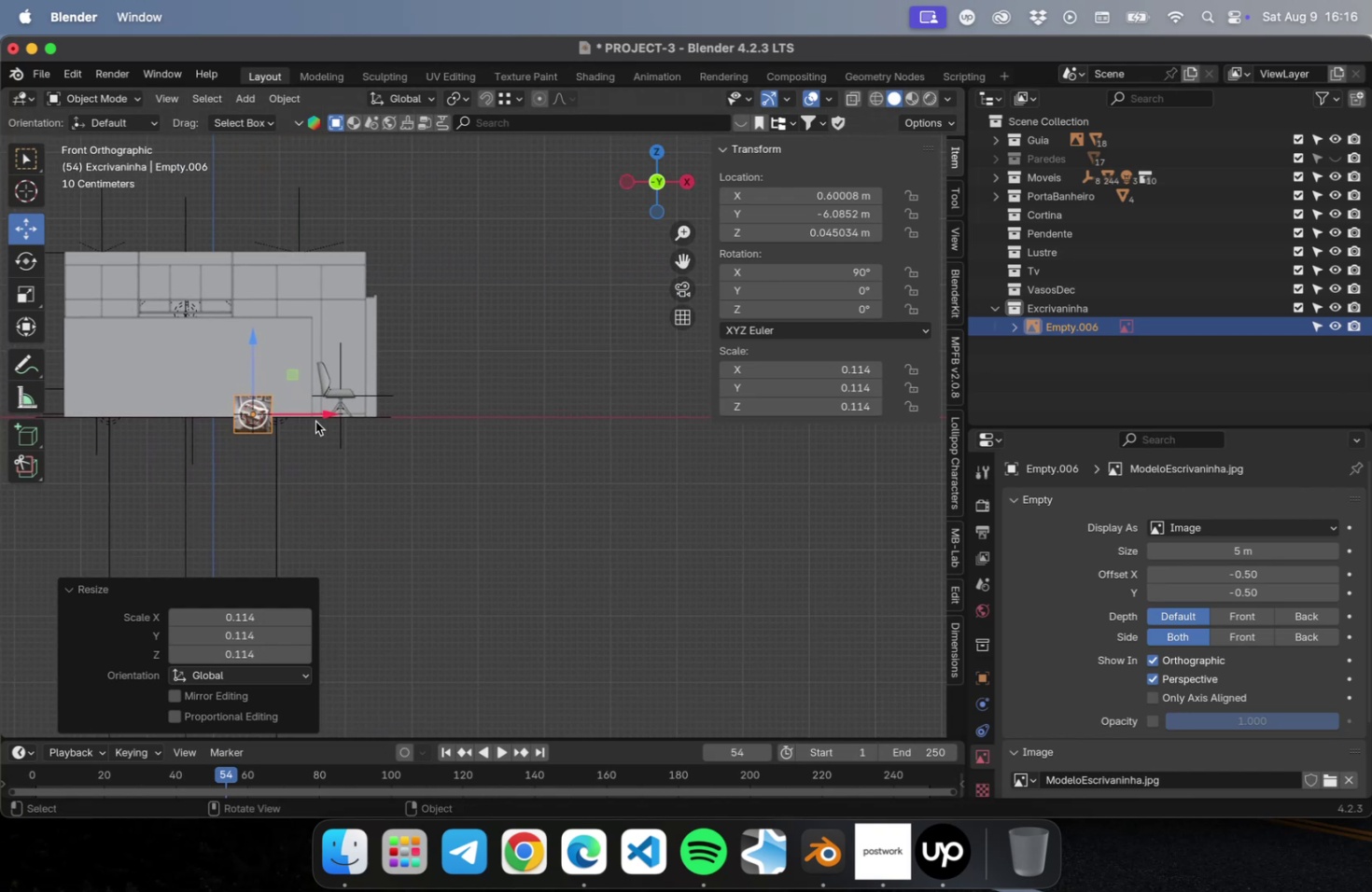 
left_click_drag(start_coordinate=[310, 416], to_coordinate=[846, 423])
 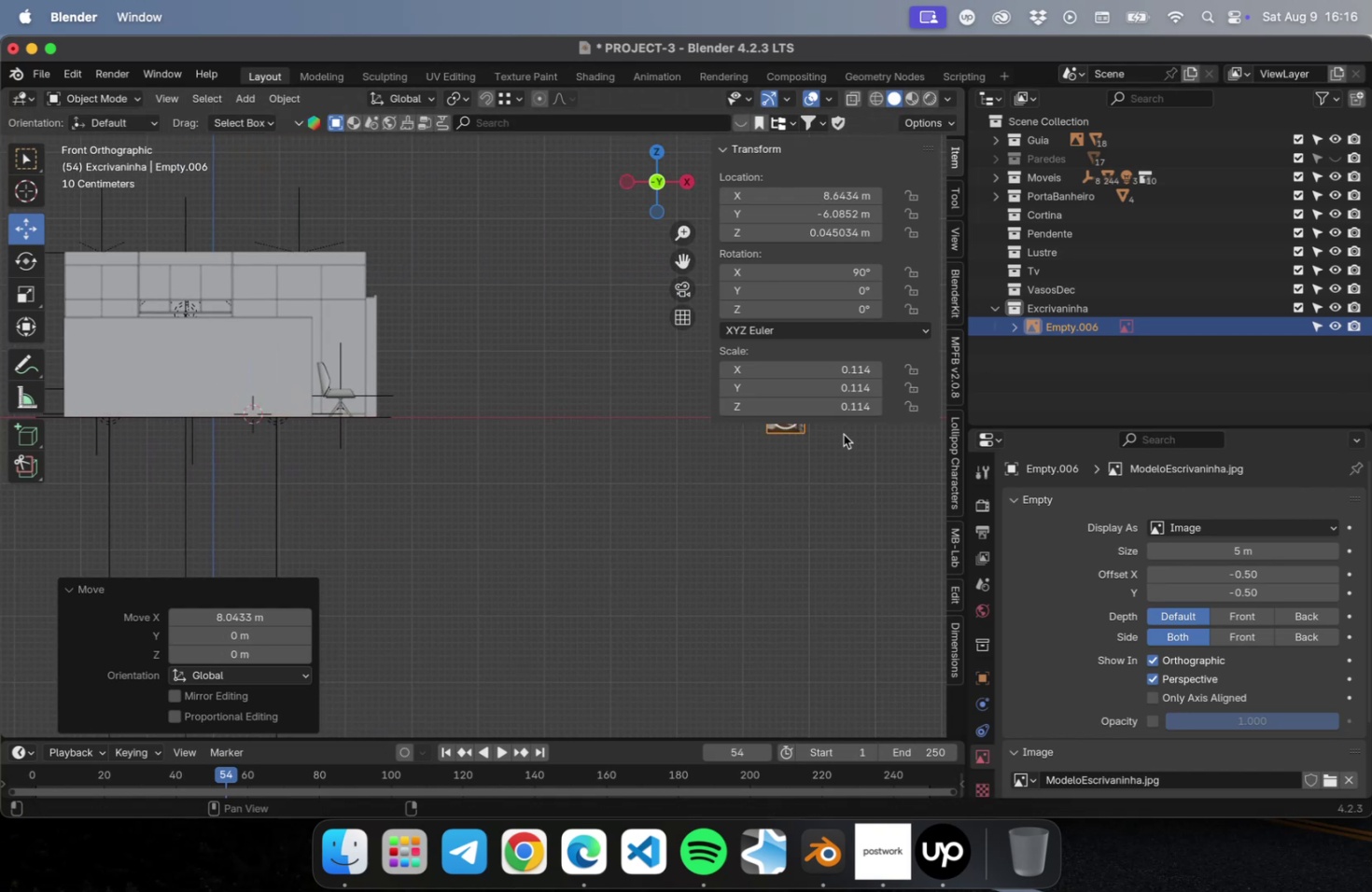 
hold_key(key=ShiftLeft, duration=0.42)
 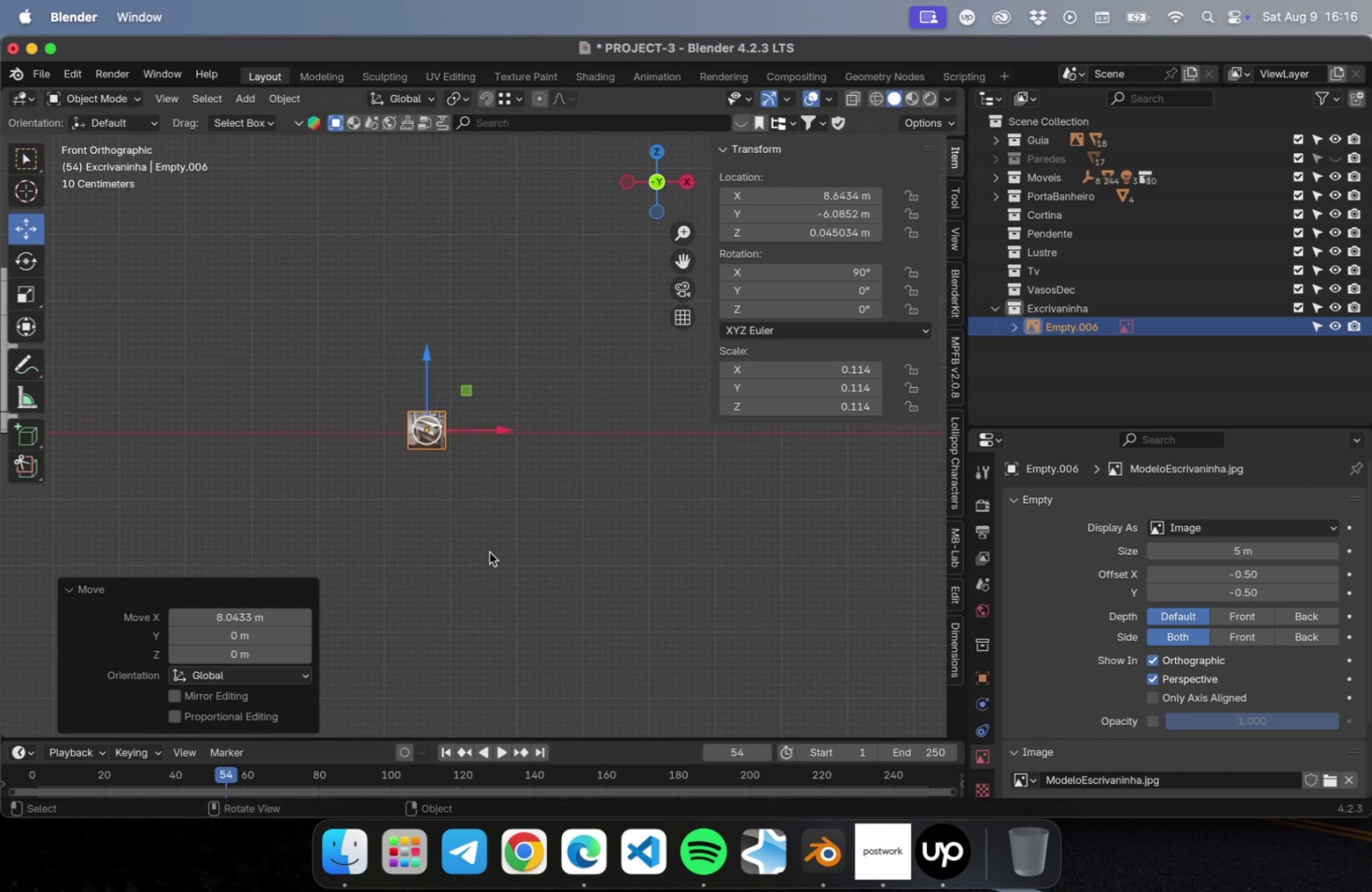 
key(NumLock)
 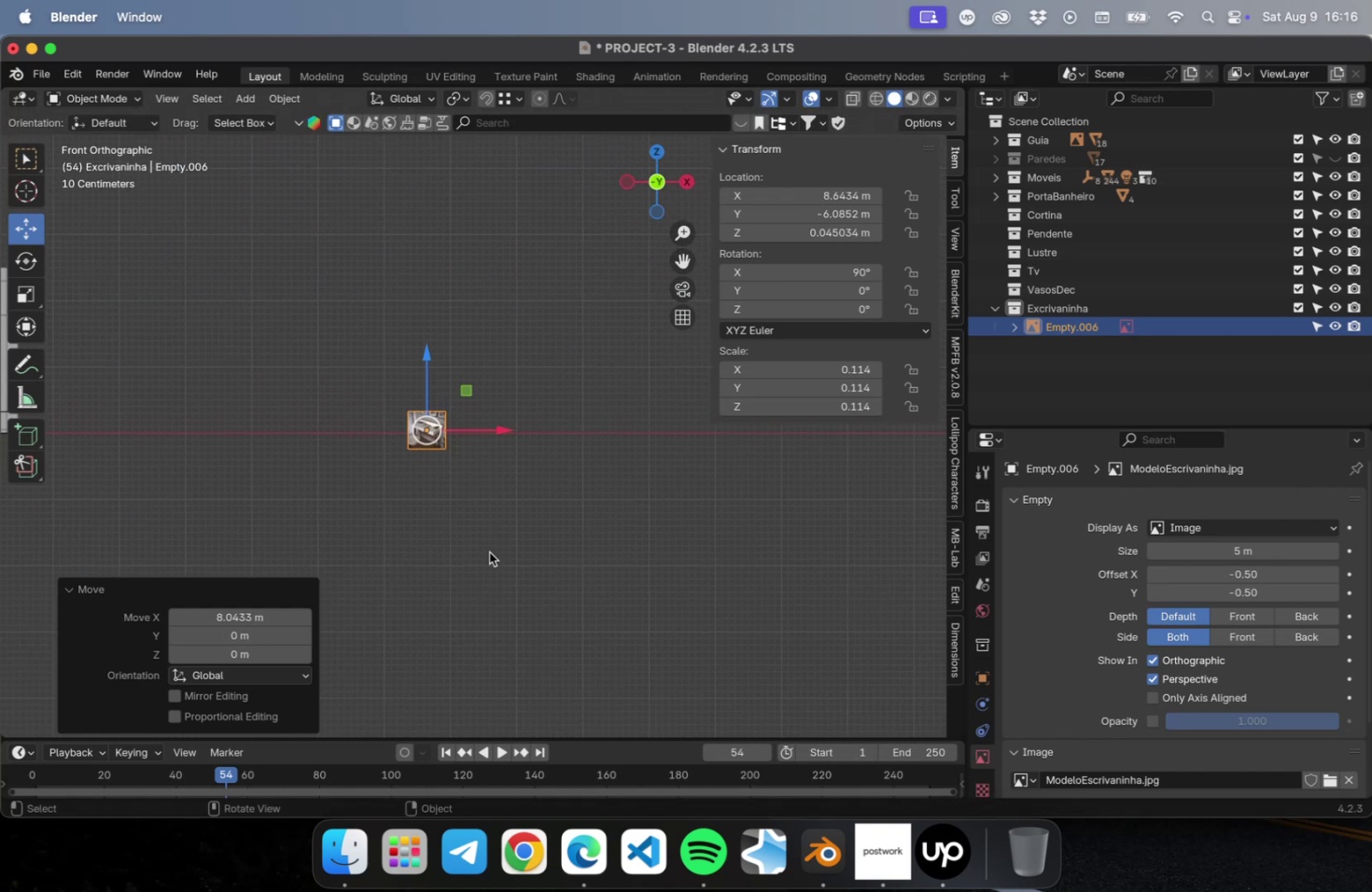 
key(NumpadDecimal)
 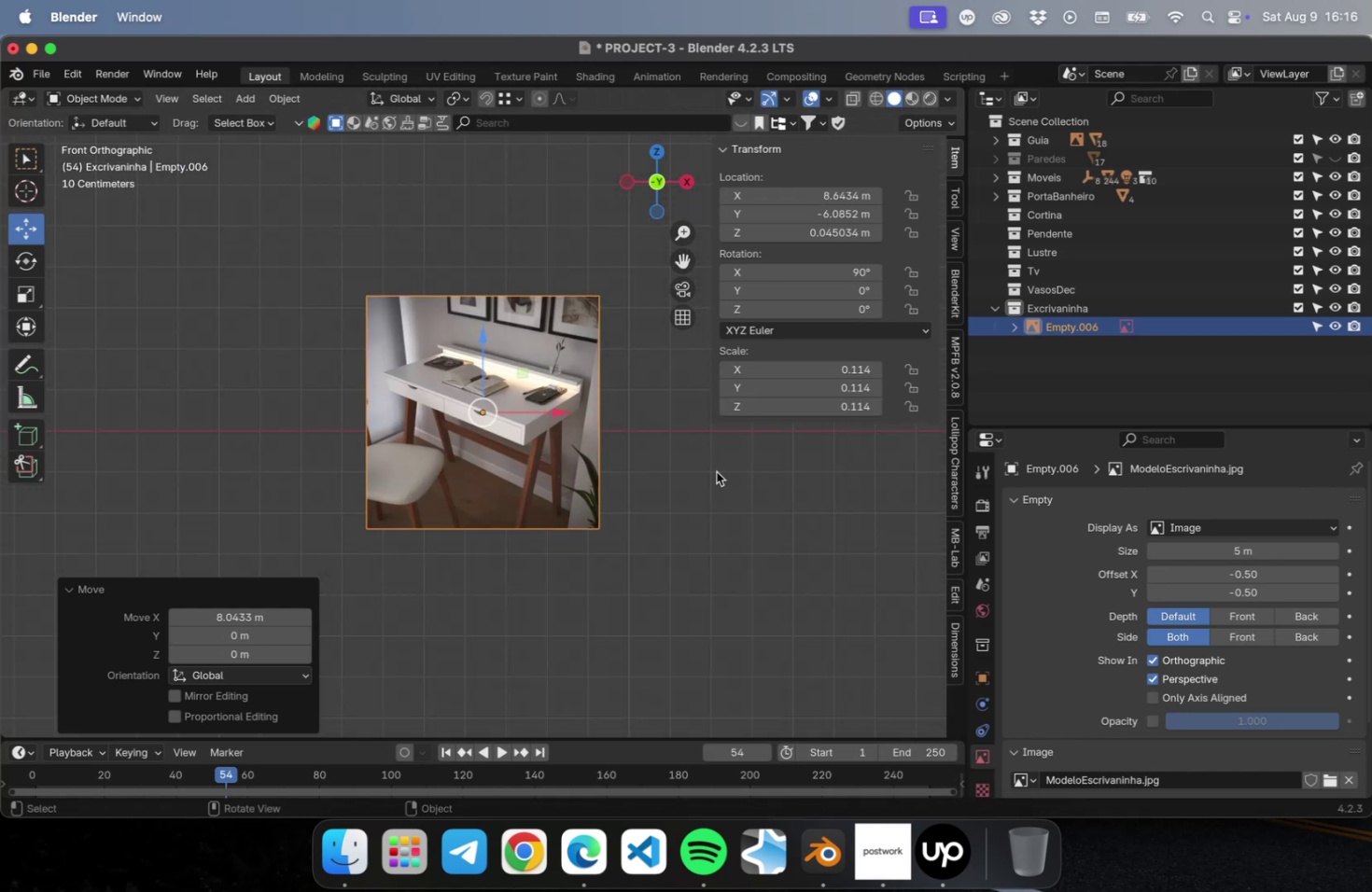 
key(S)
 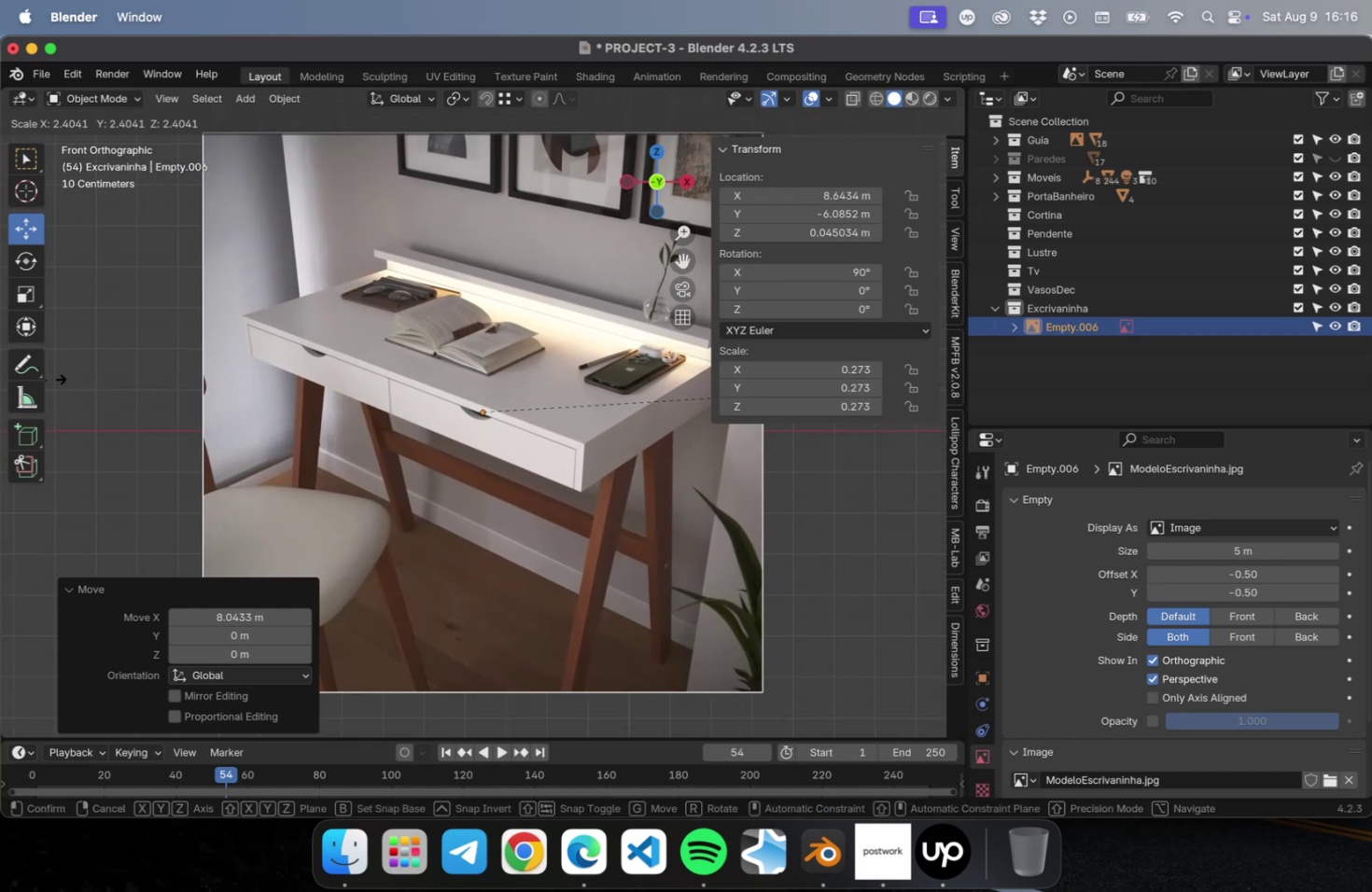 
left_click([51, 379])
 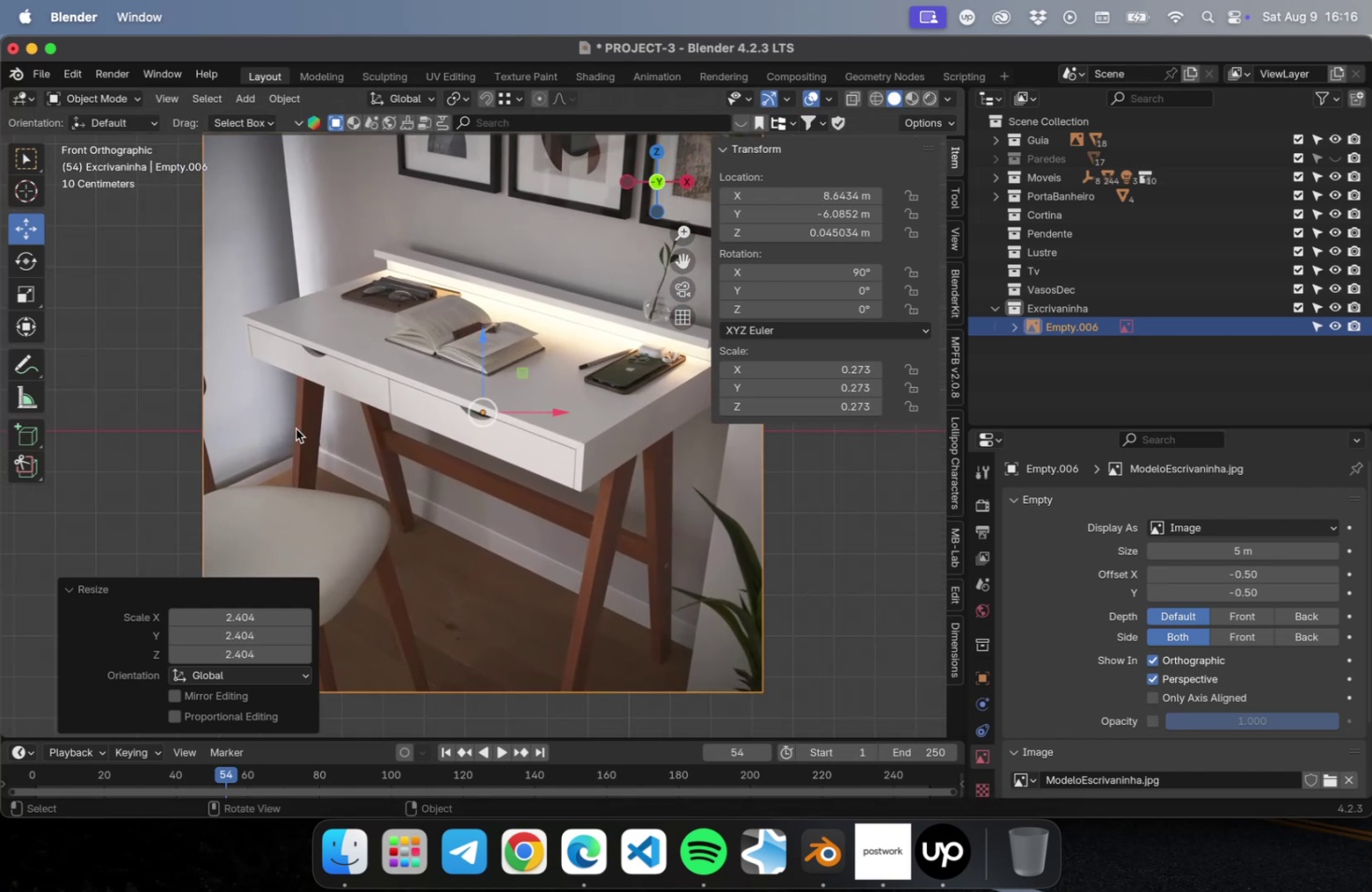 
key(Meta+CommandLeft)
 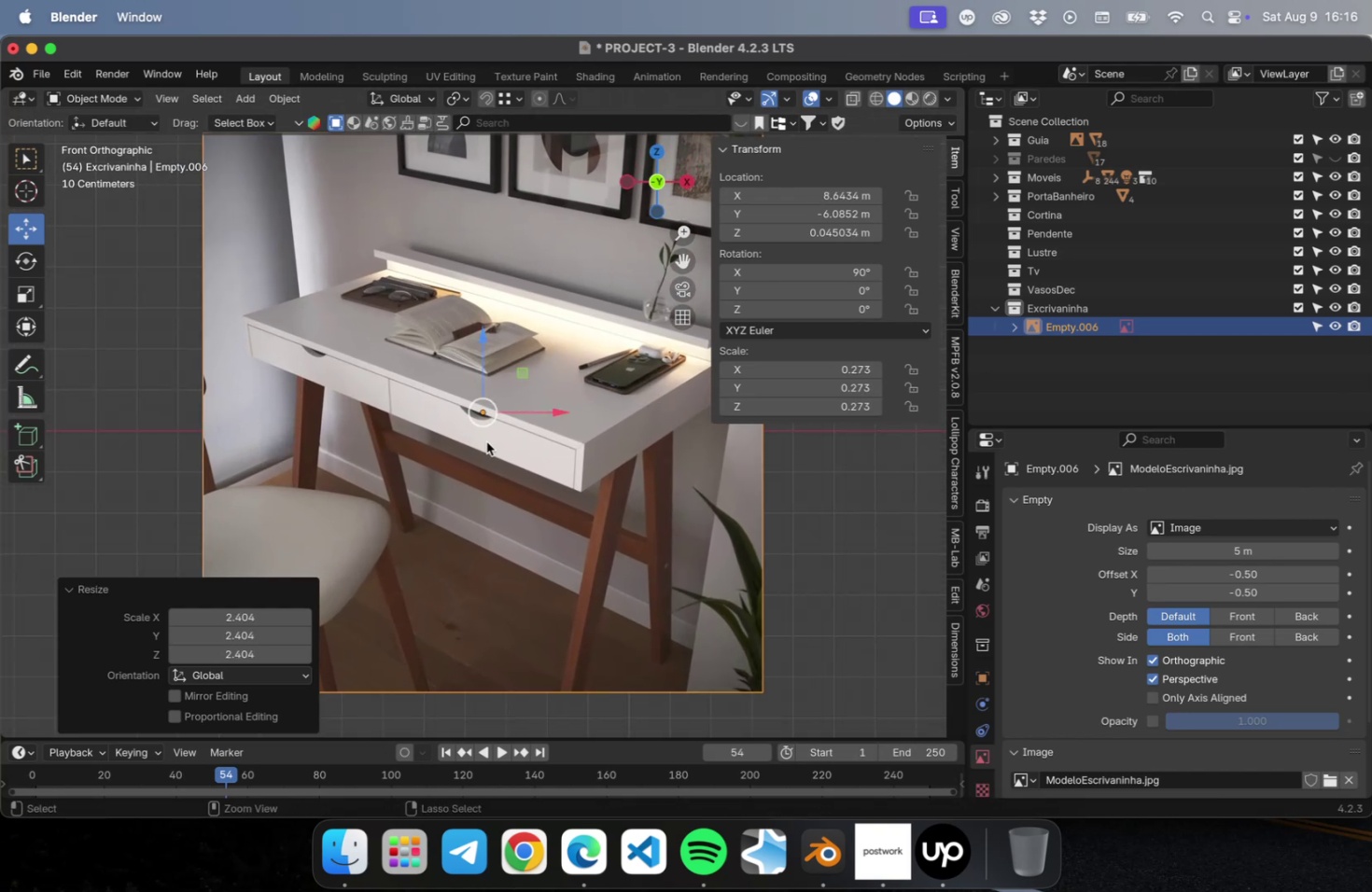 
key(Meta+S)
 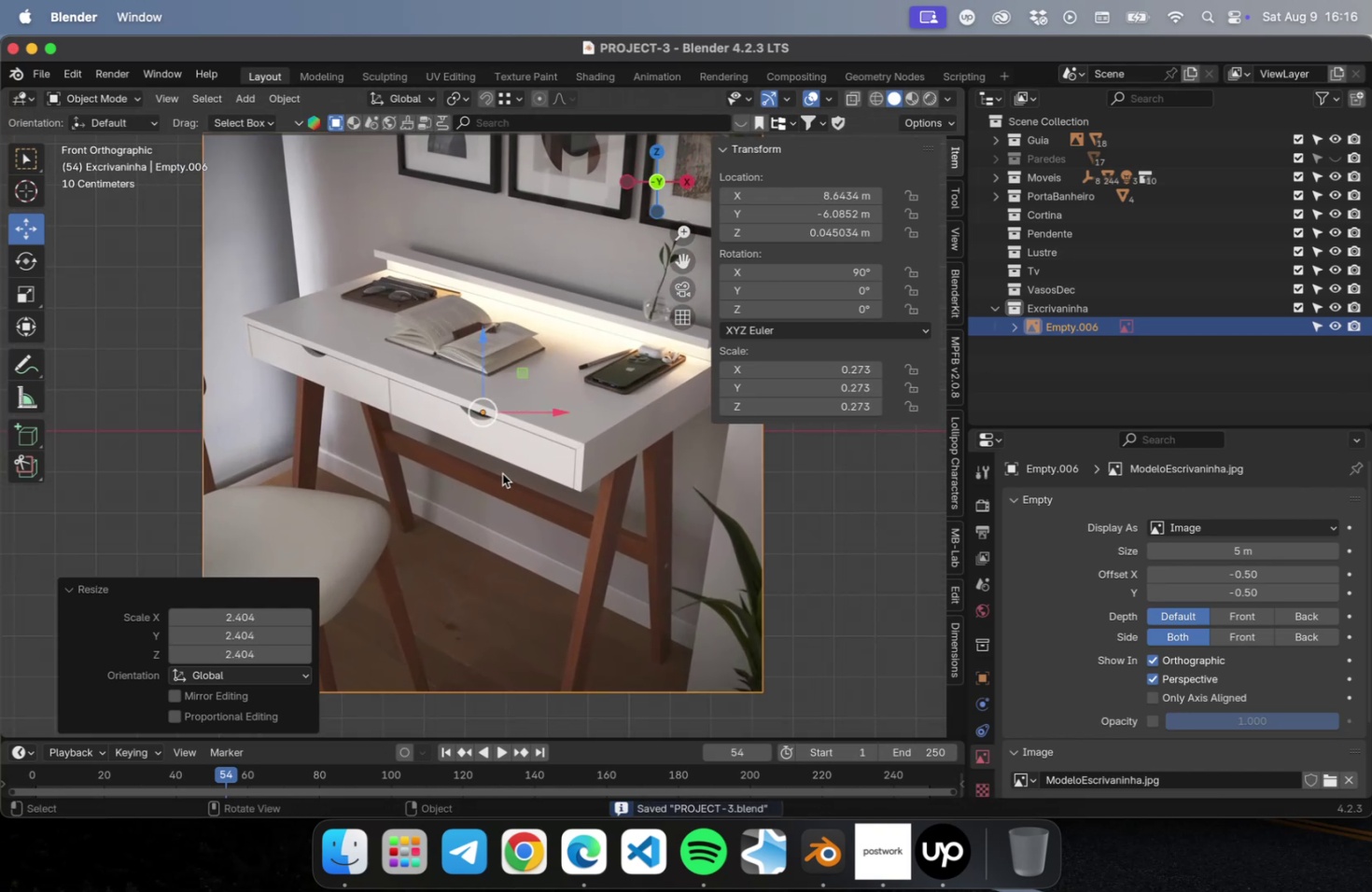 
scroll: coordinate [500, 473], scroll_direction: up, amount: 22.0
 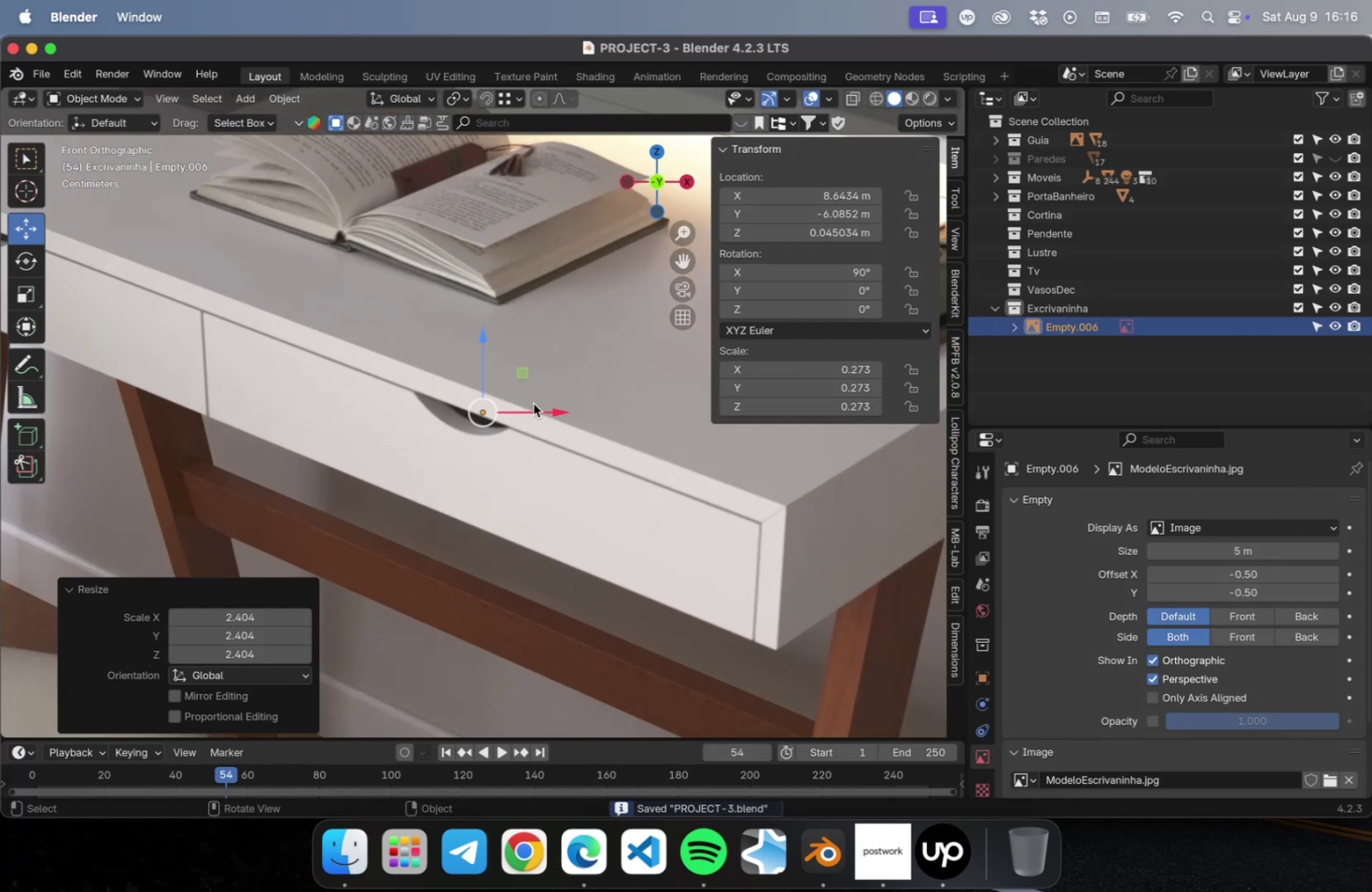 
scroll: coordinate [440, 421], scroll_direction: down, amount: 15.0
 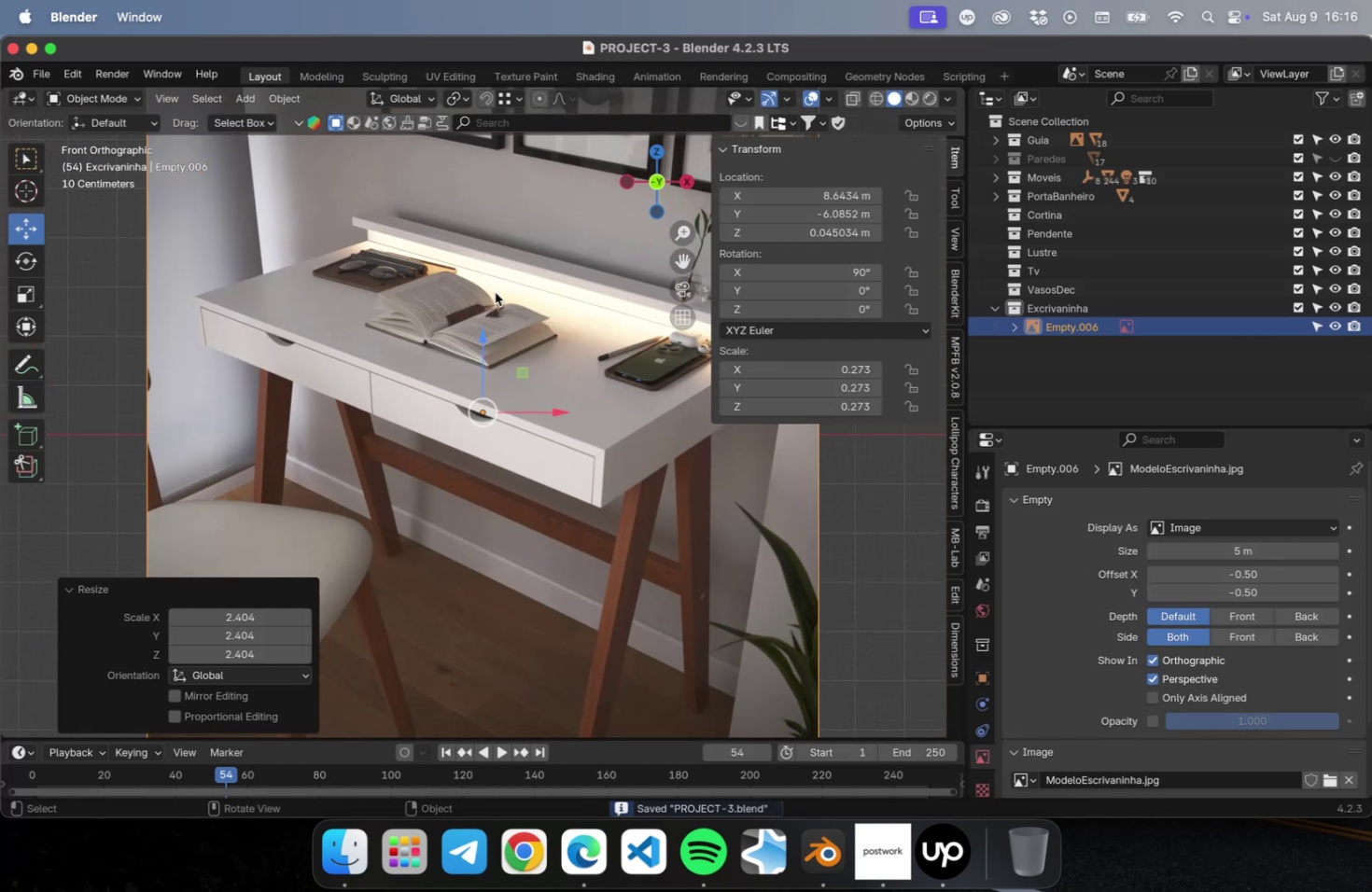 
scroll: coordinate [504, 272], scroll_direction: up, amount: 23.0
 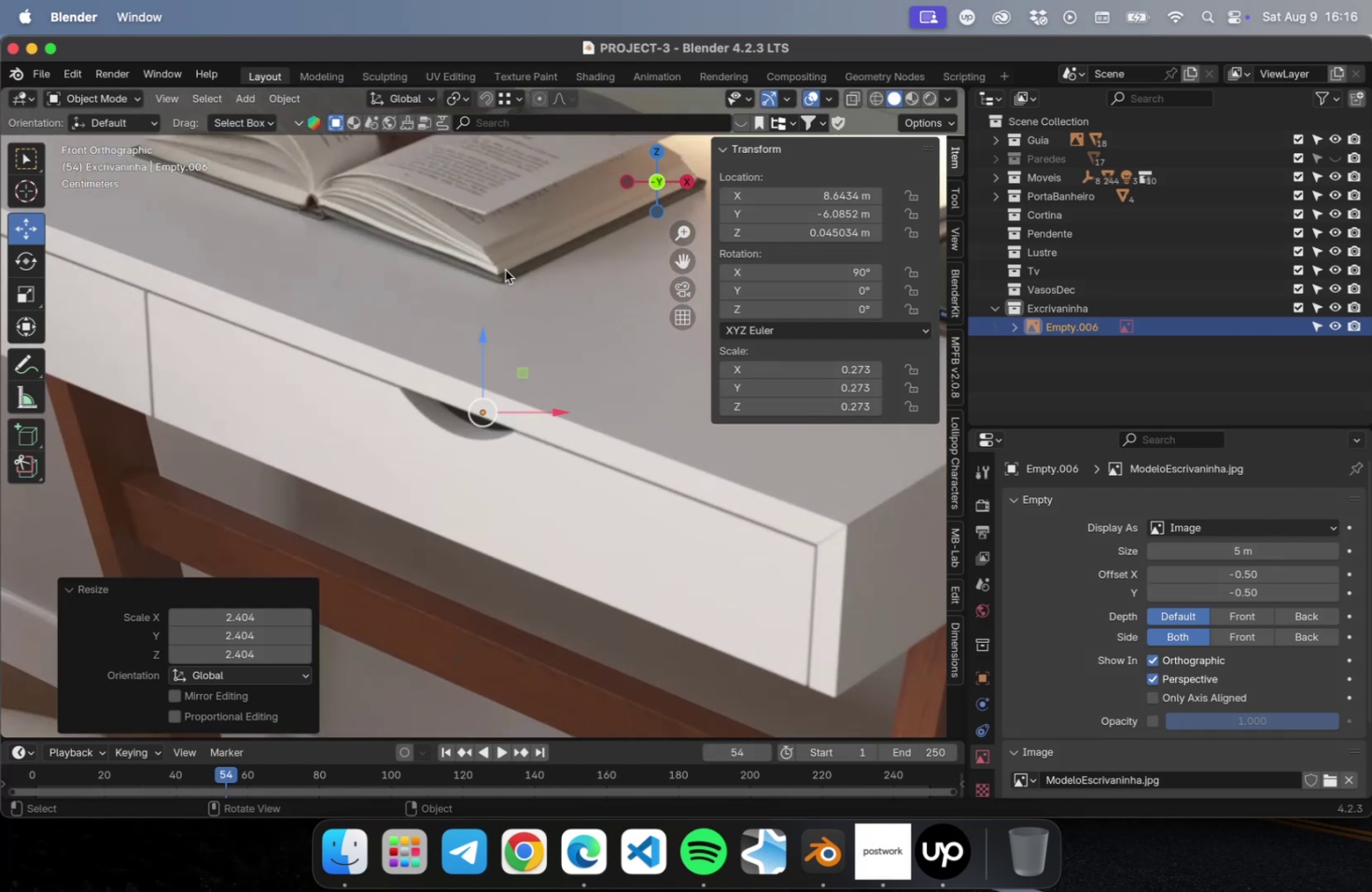 
hold_key(key=ShiftLeft, duration=0.69)
 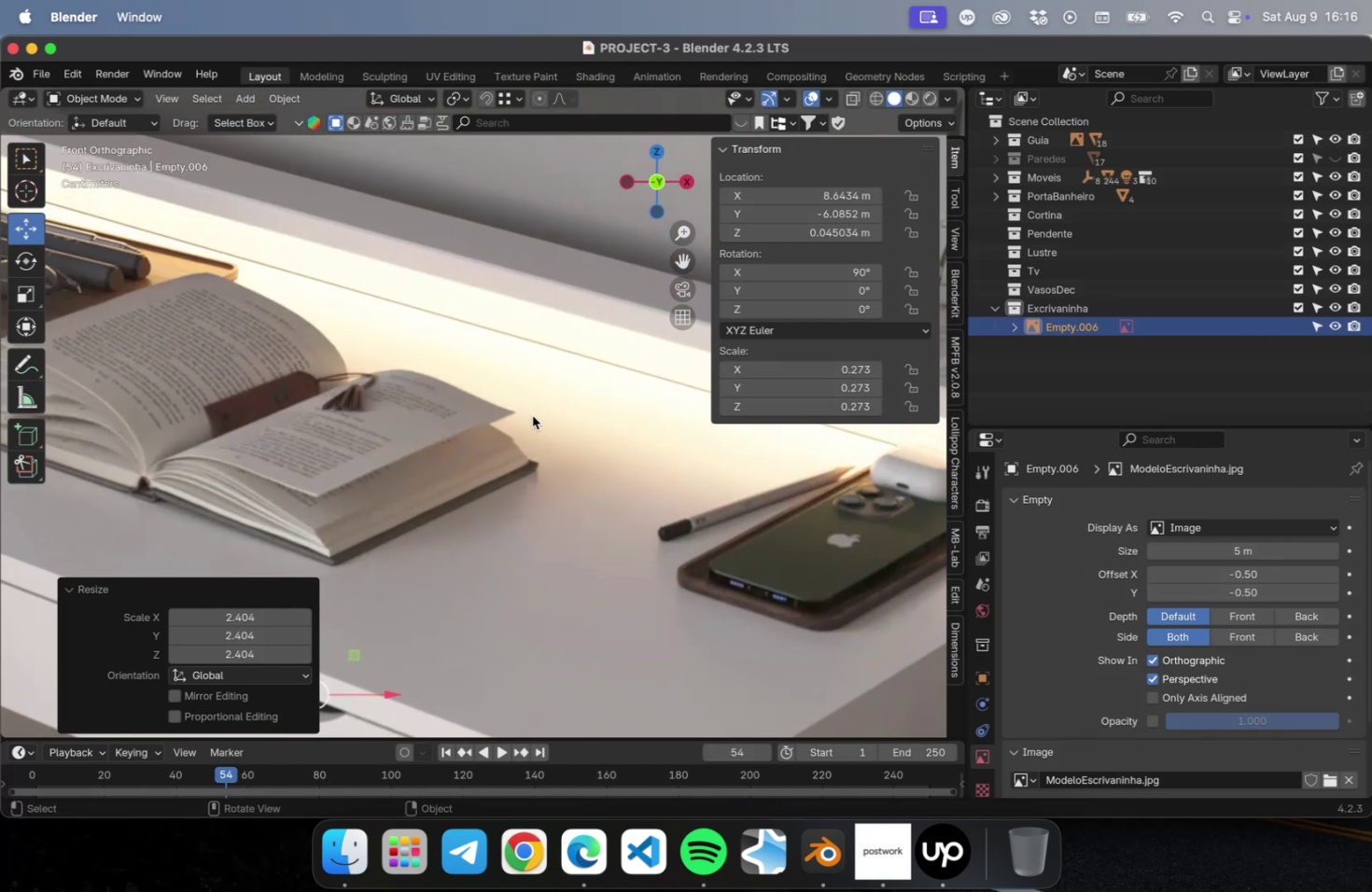 
scroll: coordinate [489, 491], scroll_direction: down, amount: 43.0
 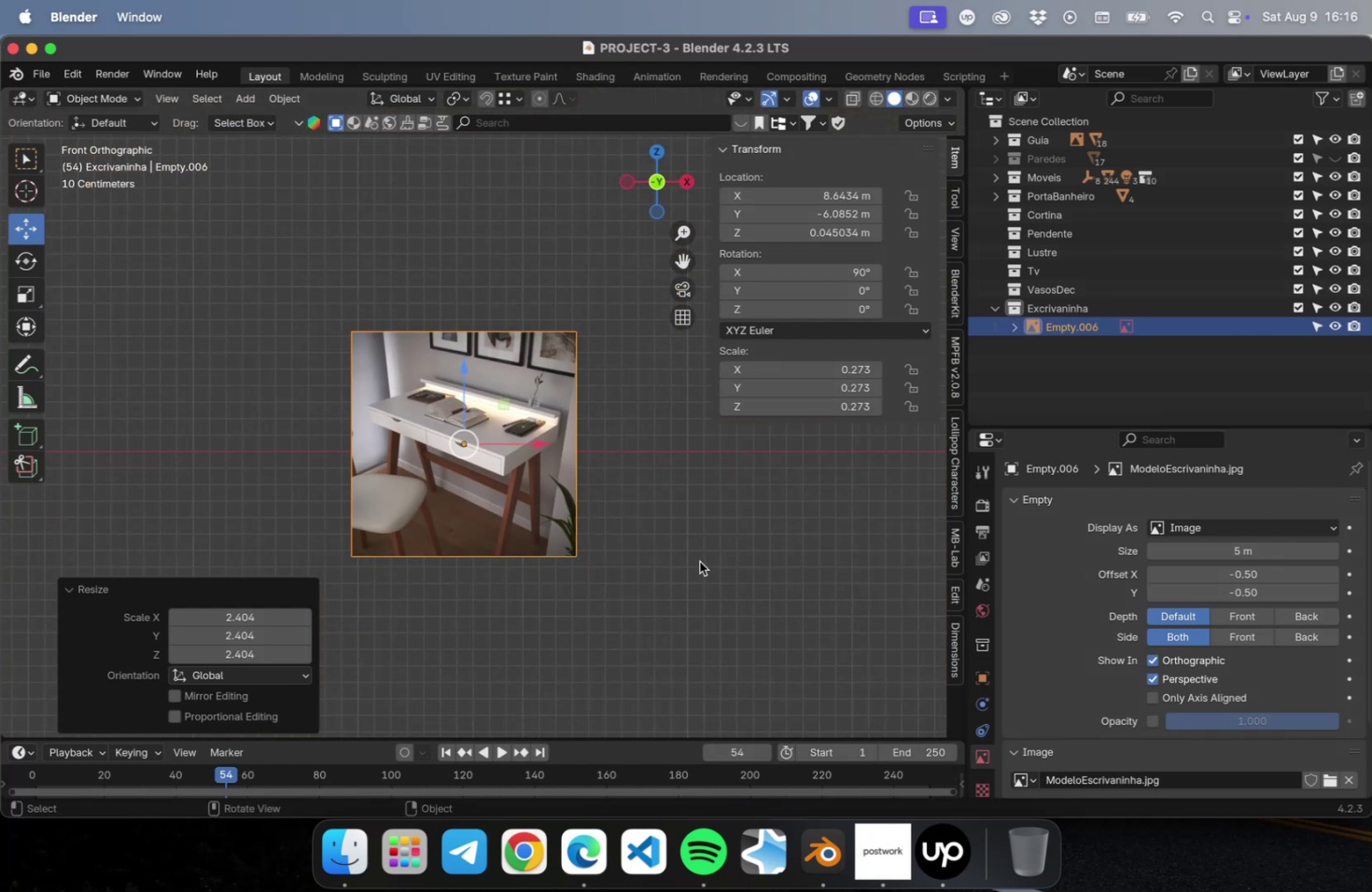 
hold_key(key=ShiftLeft, duration=0.72)
 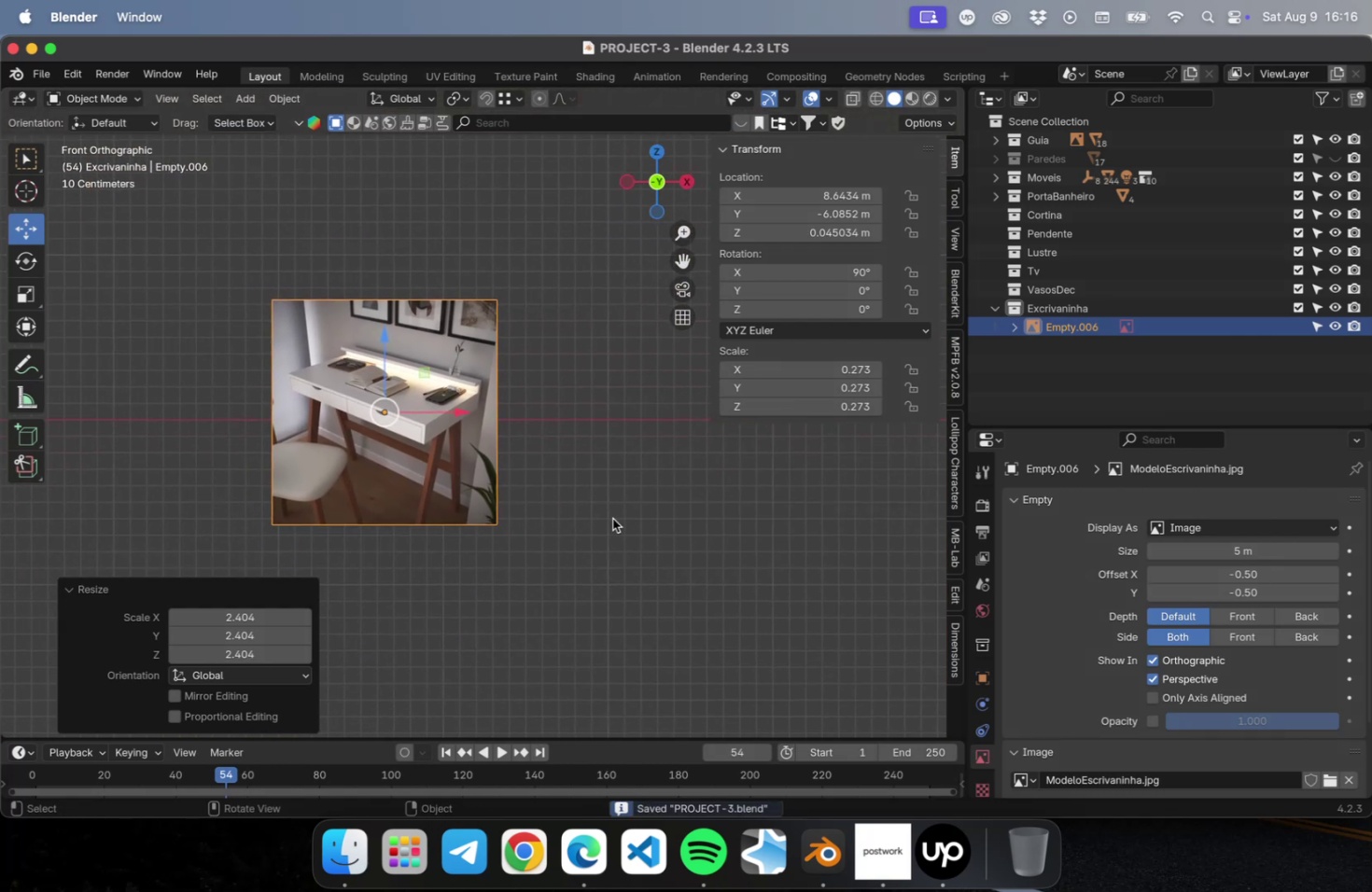 
key(Meta+CommandLeft)
 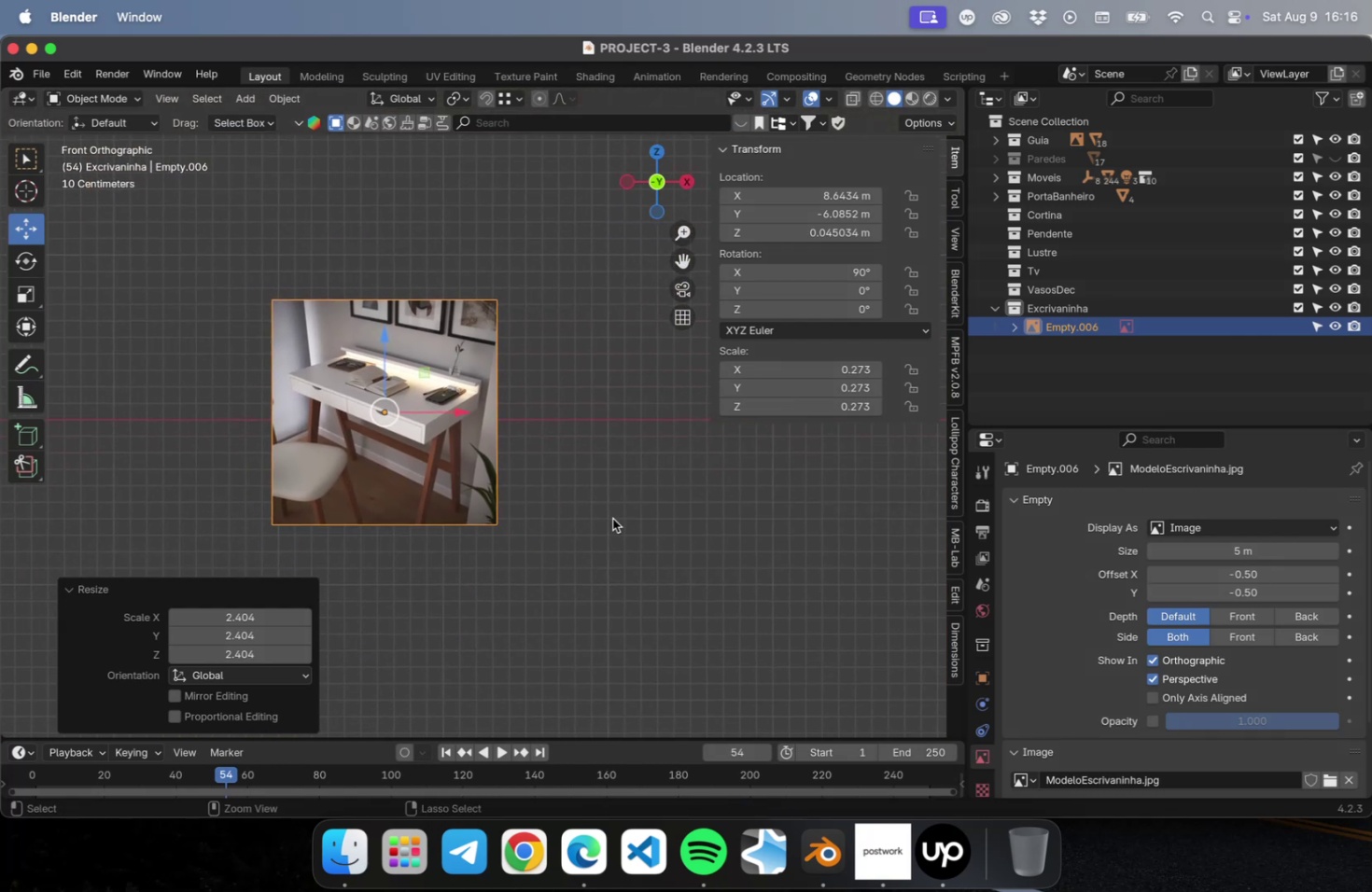 
key(Meta+S)
 